 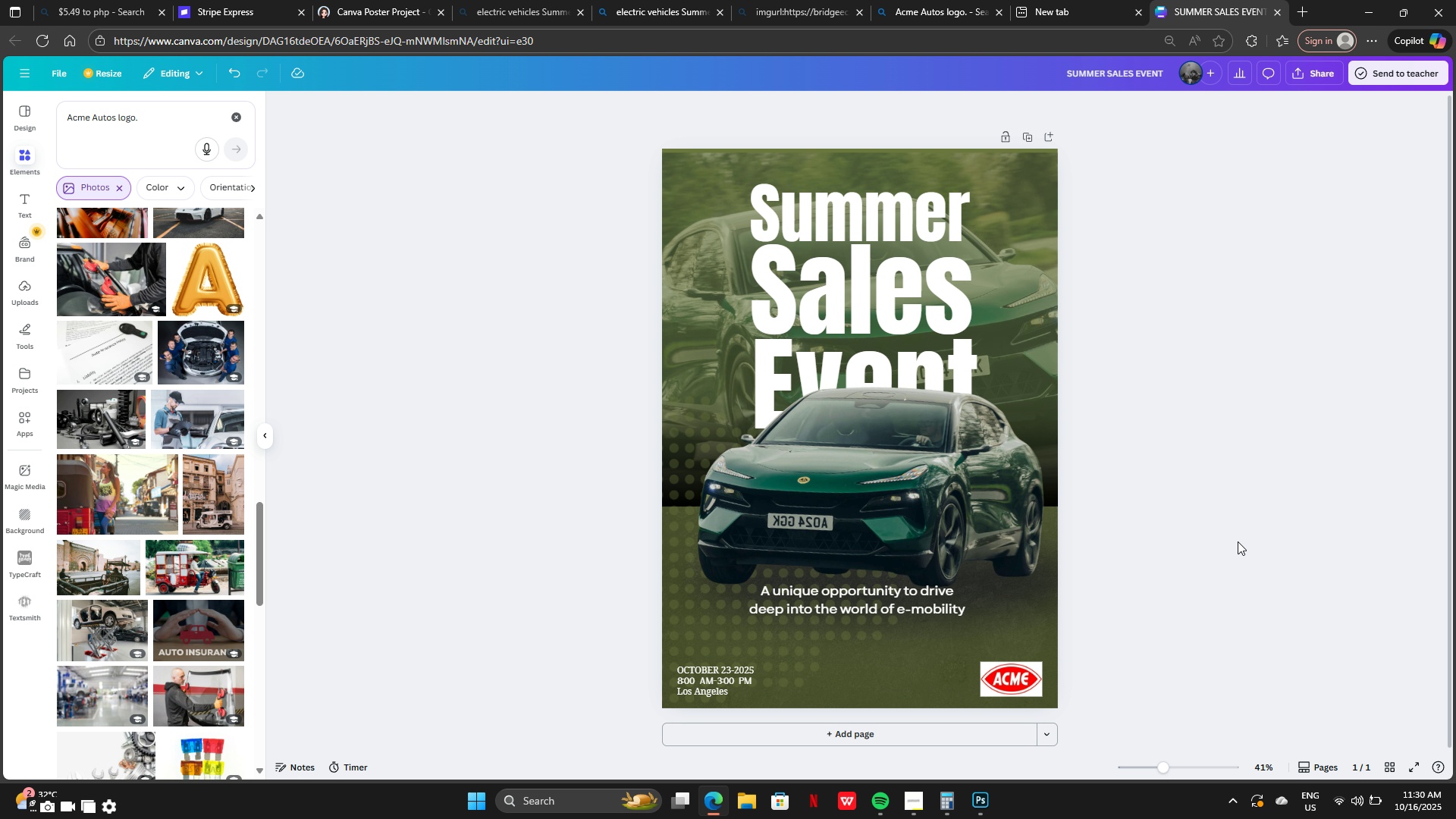 
left_click_drag(start_coordinate=[916, 613], to_coordinate=[914, 606])
 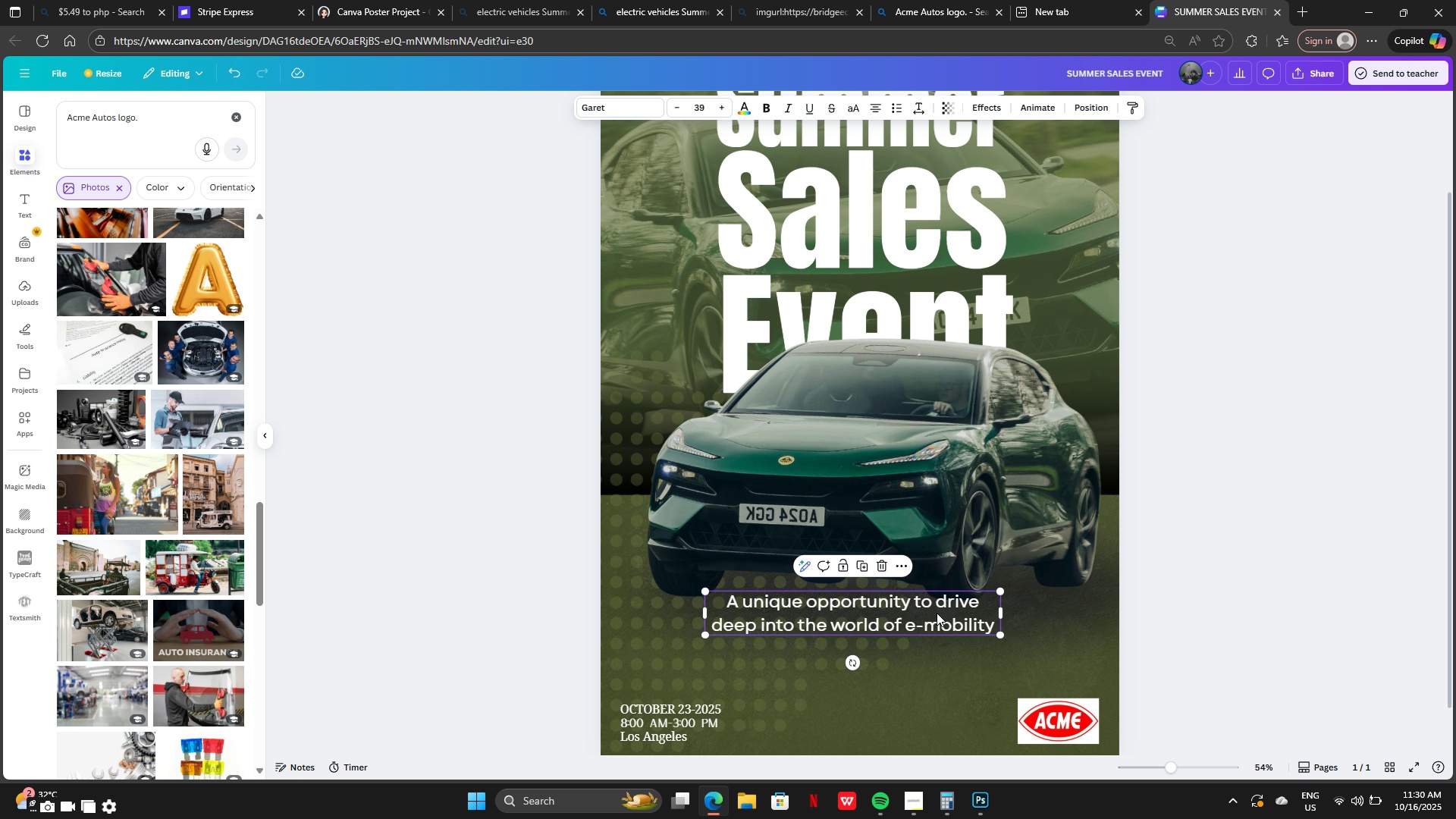 
left_click_drag(start_coordinate=[937, 613], to_coordinate=[946, 595])
 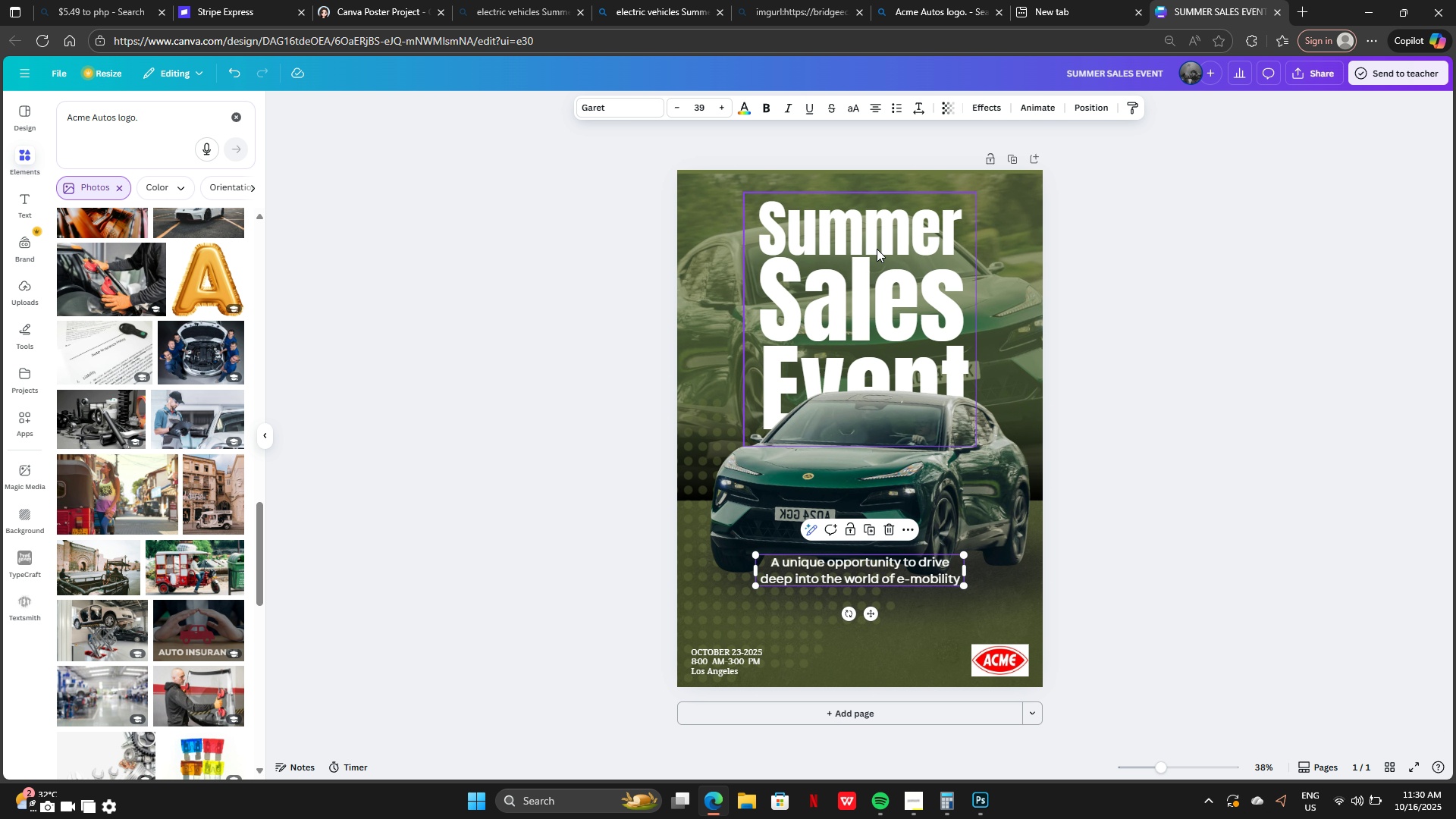 
left_click_drag(start_coordinate=[875, 246], to_coordinate=[877, 235])
 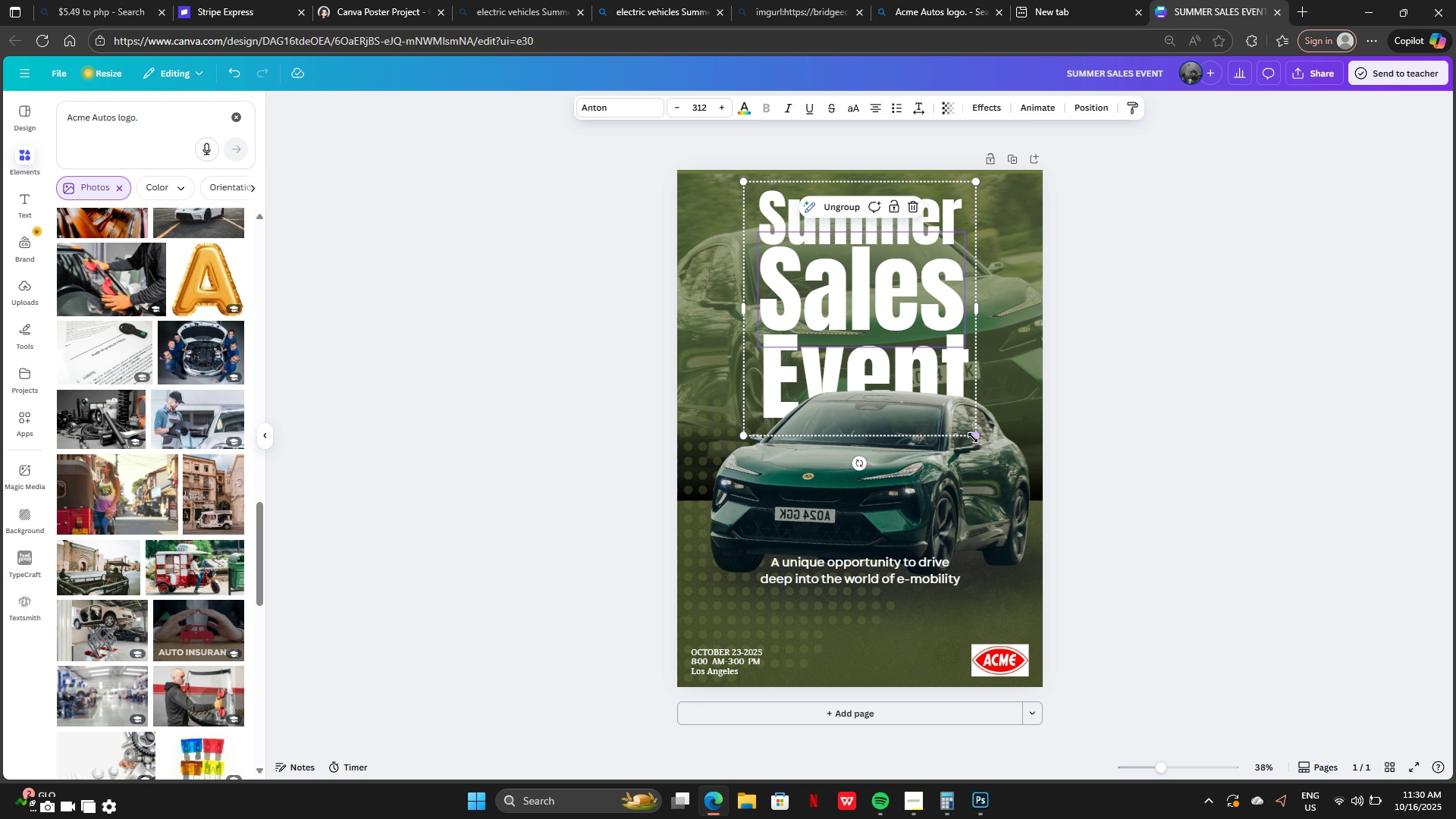 
left_click_drag(start_coordinate=[973, 438], to_coordinate=[965, 413])
 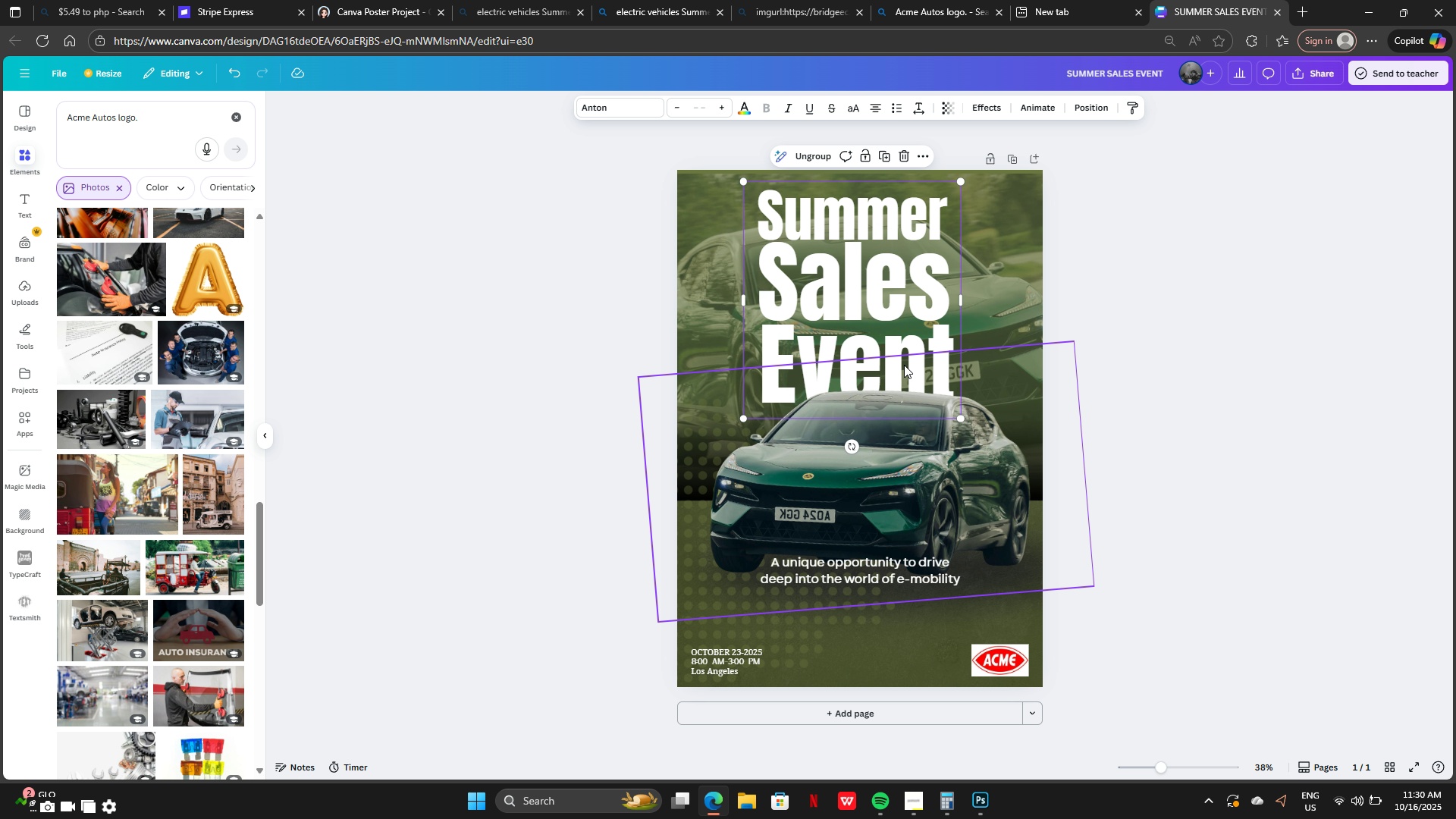 
left_click_drag(start_coordinate=[904, 365], to_coordinate=[909, 368])
 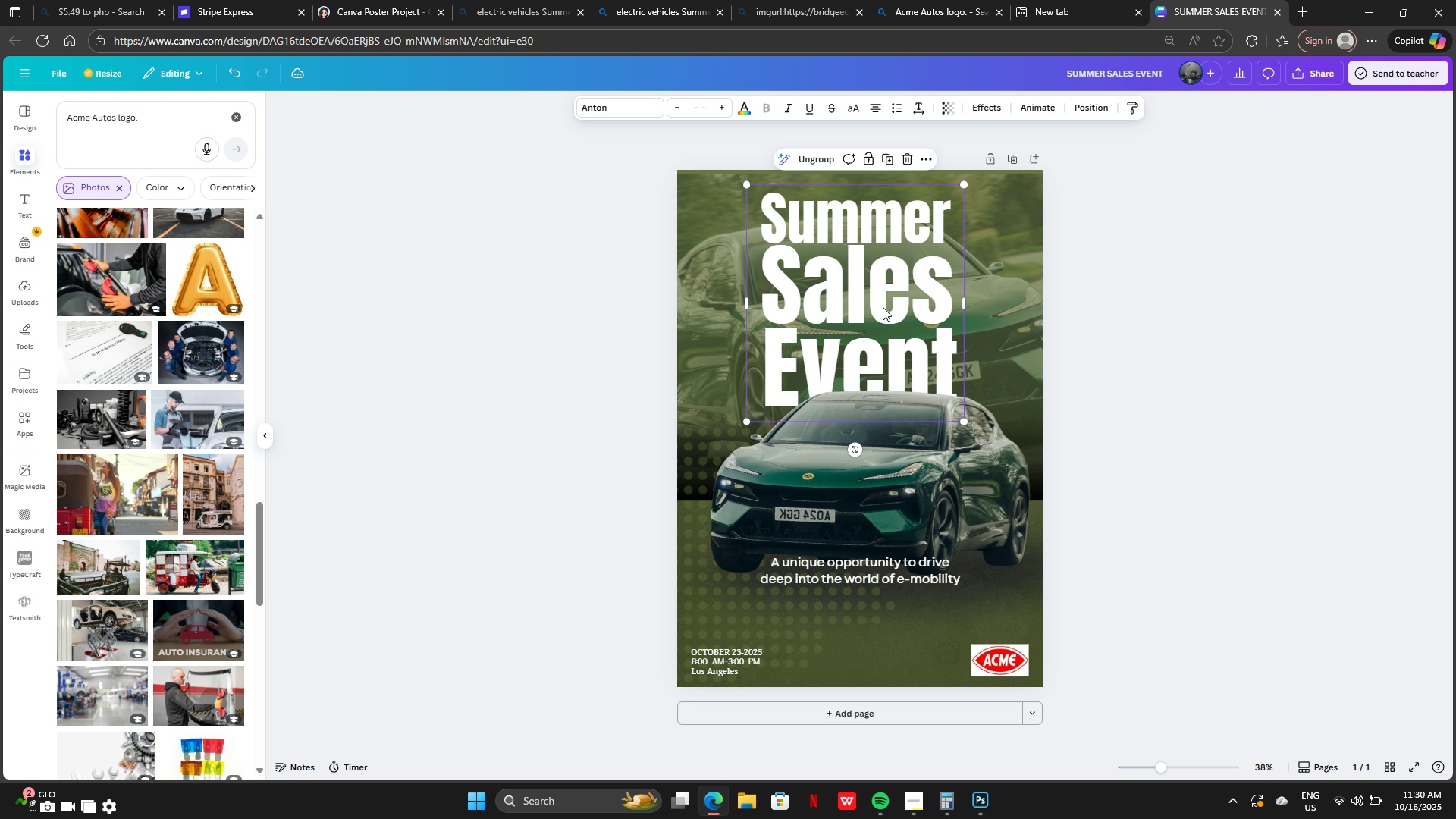 
left_click_drag(start_coordinate=[880, 311], to_coordinate=[883, 315])
 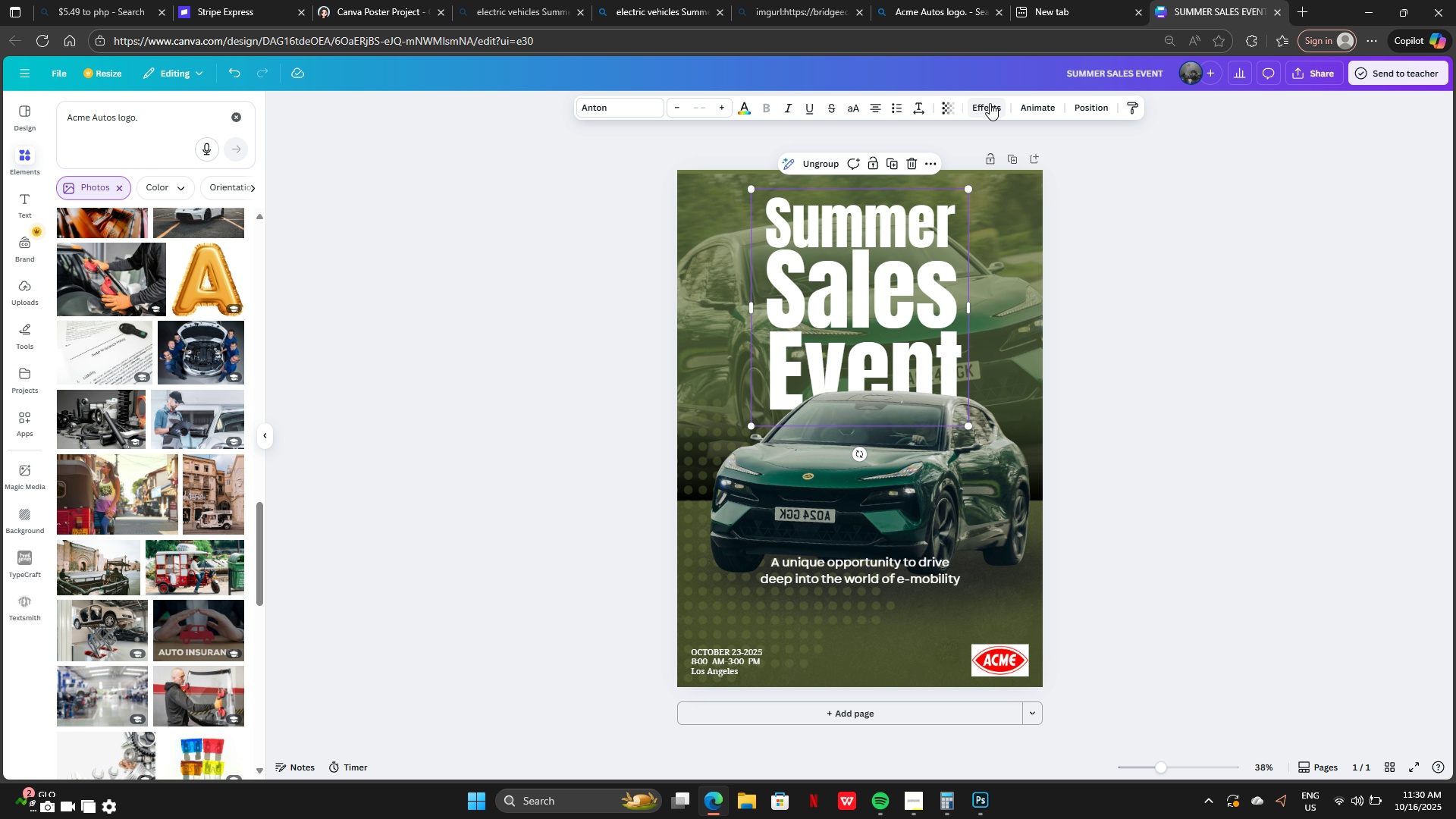 
left_click([978, 107])
 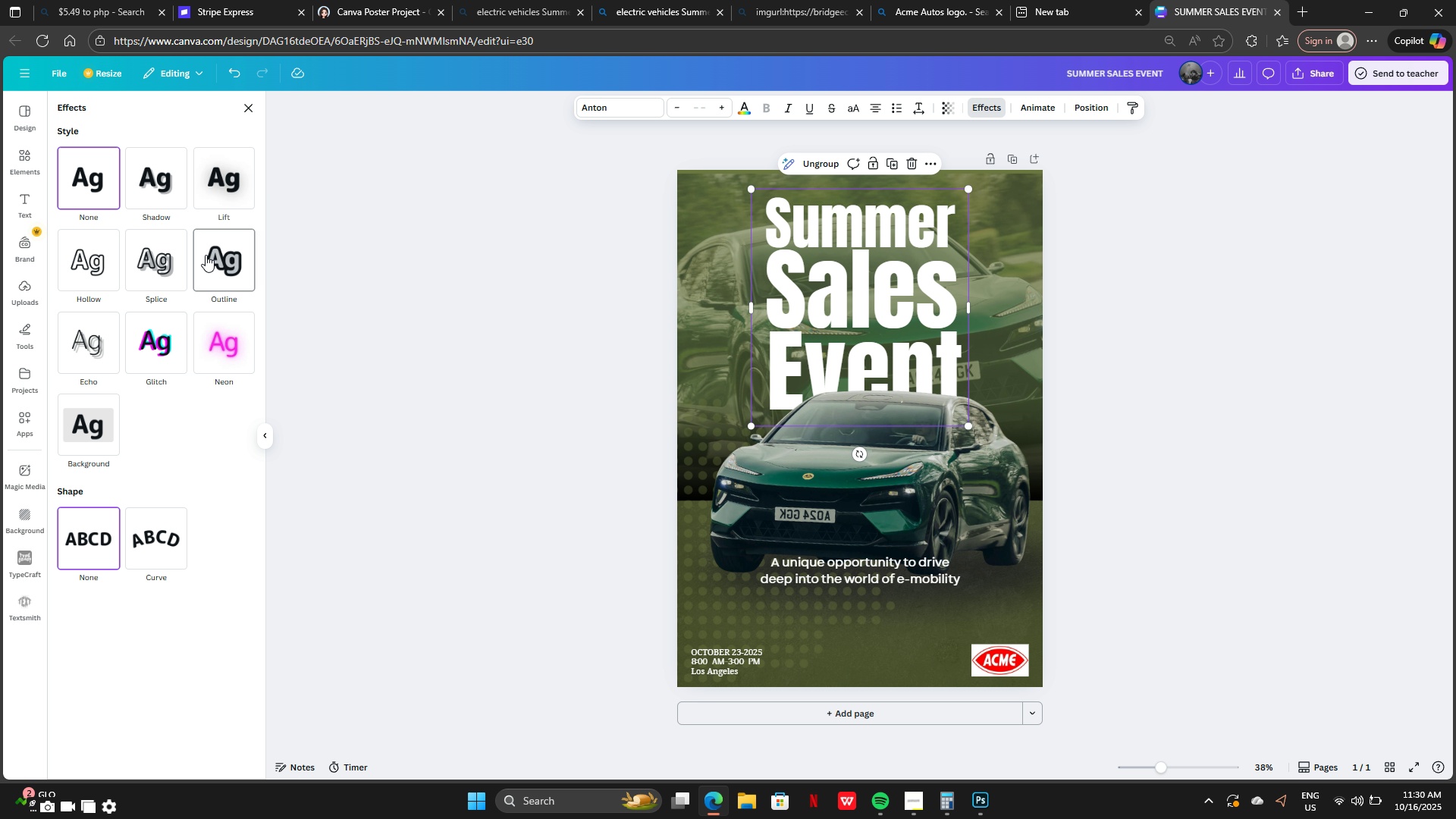 
left_click([208, 256])
 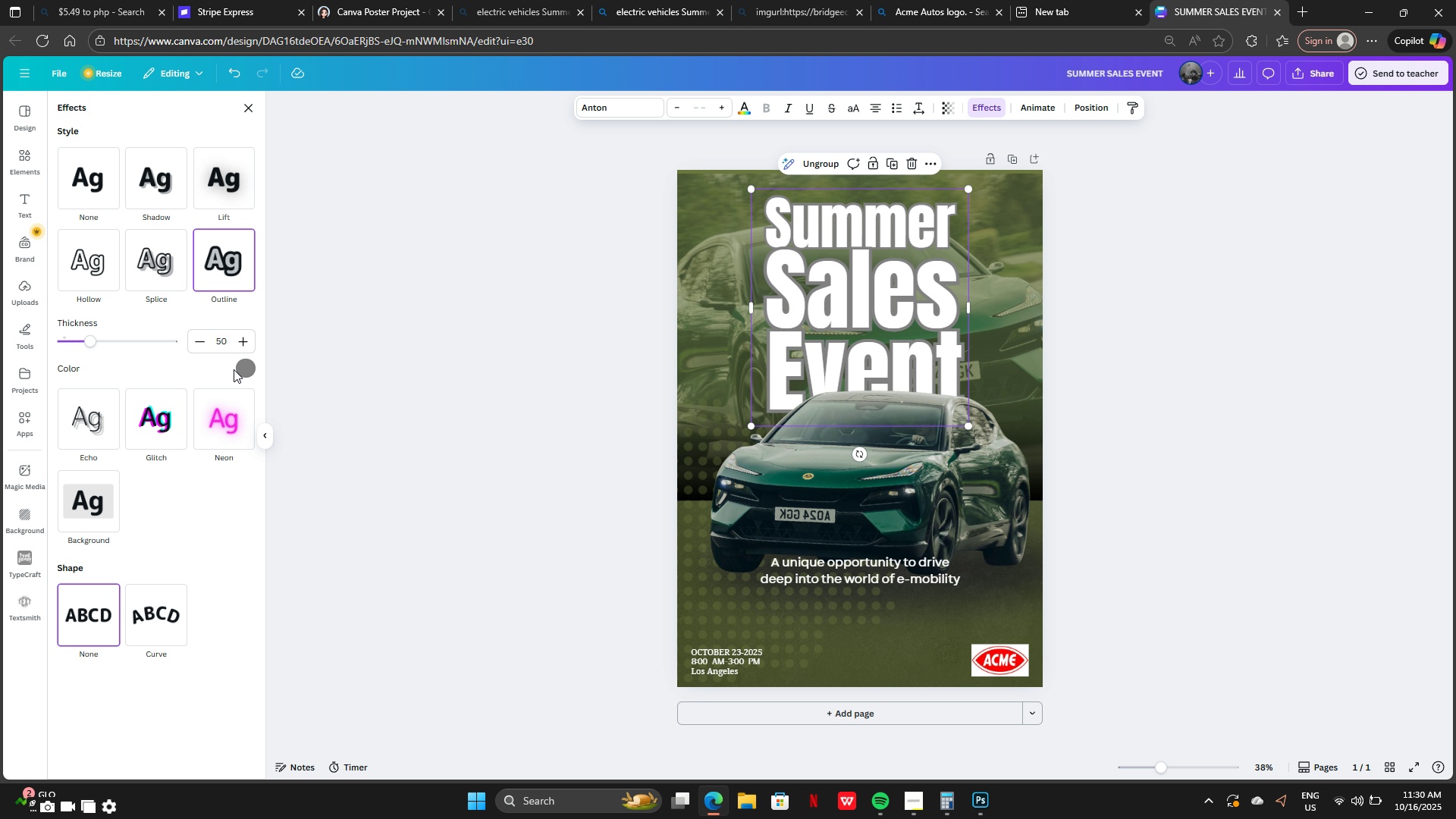 
left_click([238, 369])
 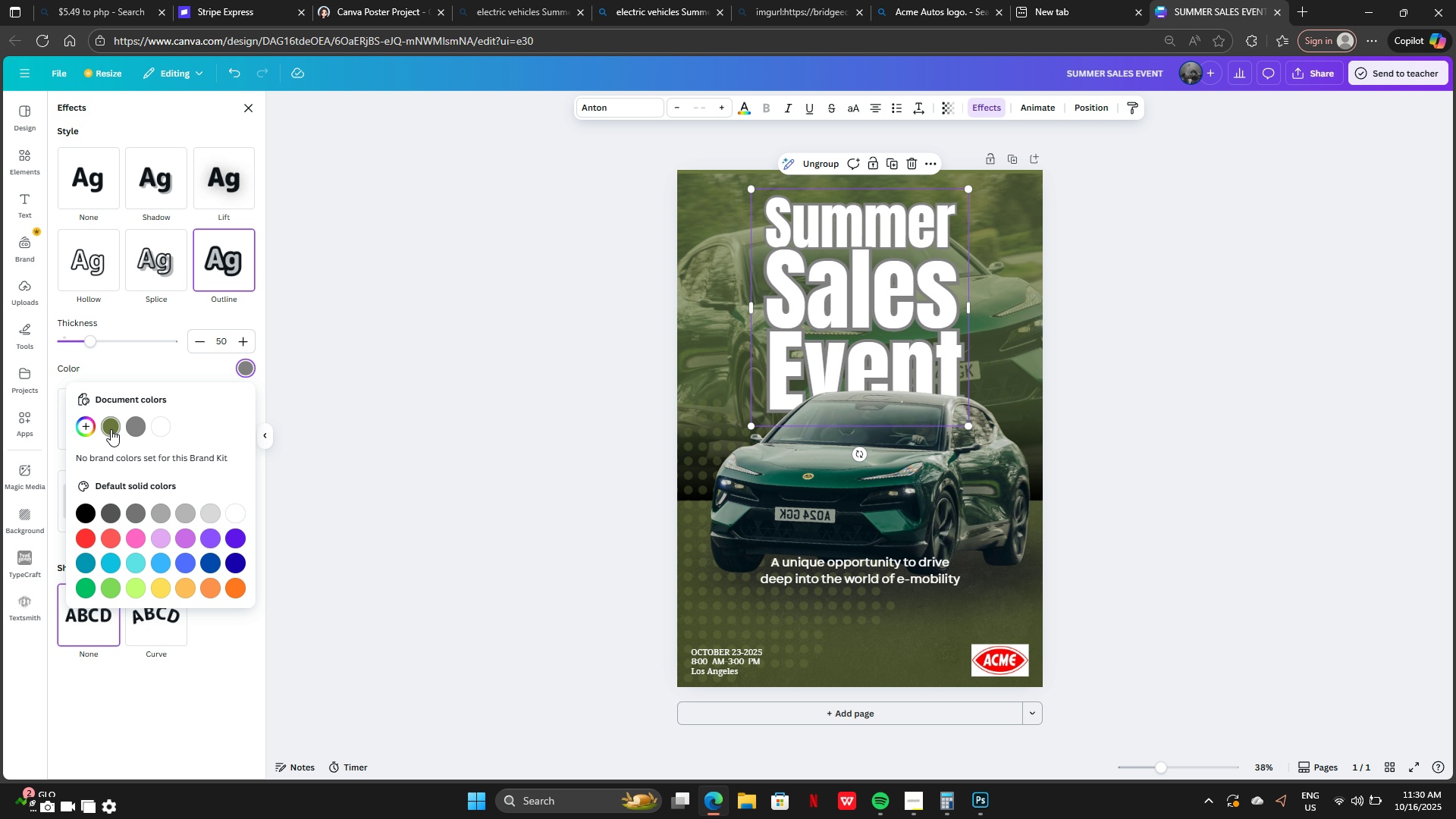 
left_click([111, 429])
 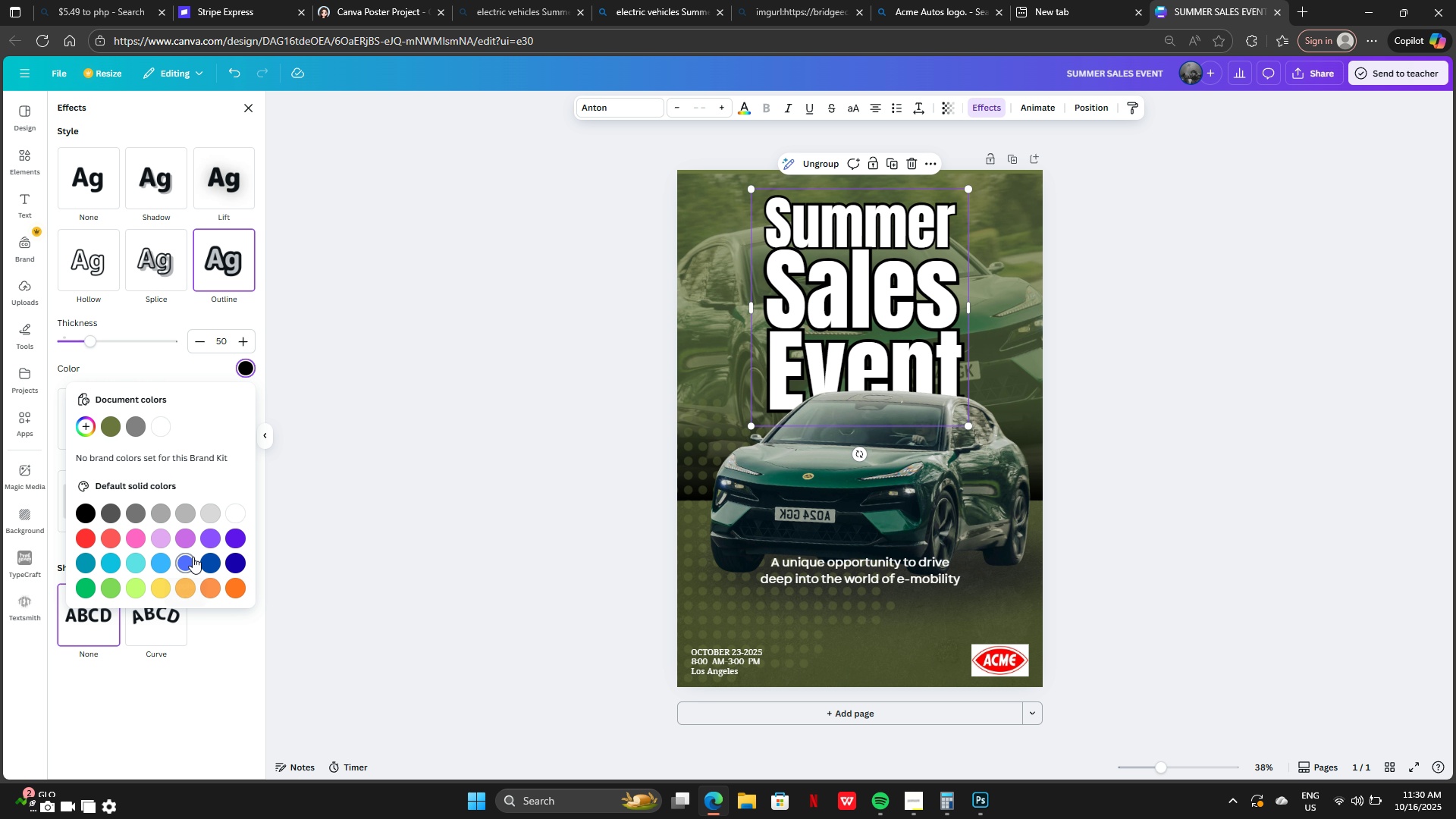 
left_click([106, 591])
 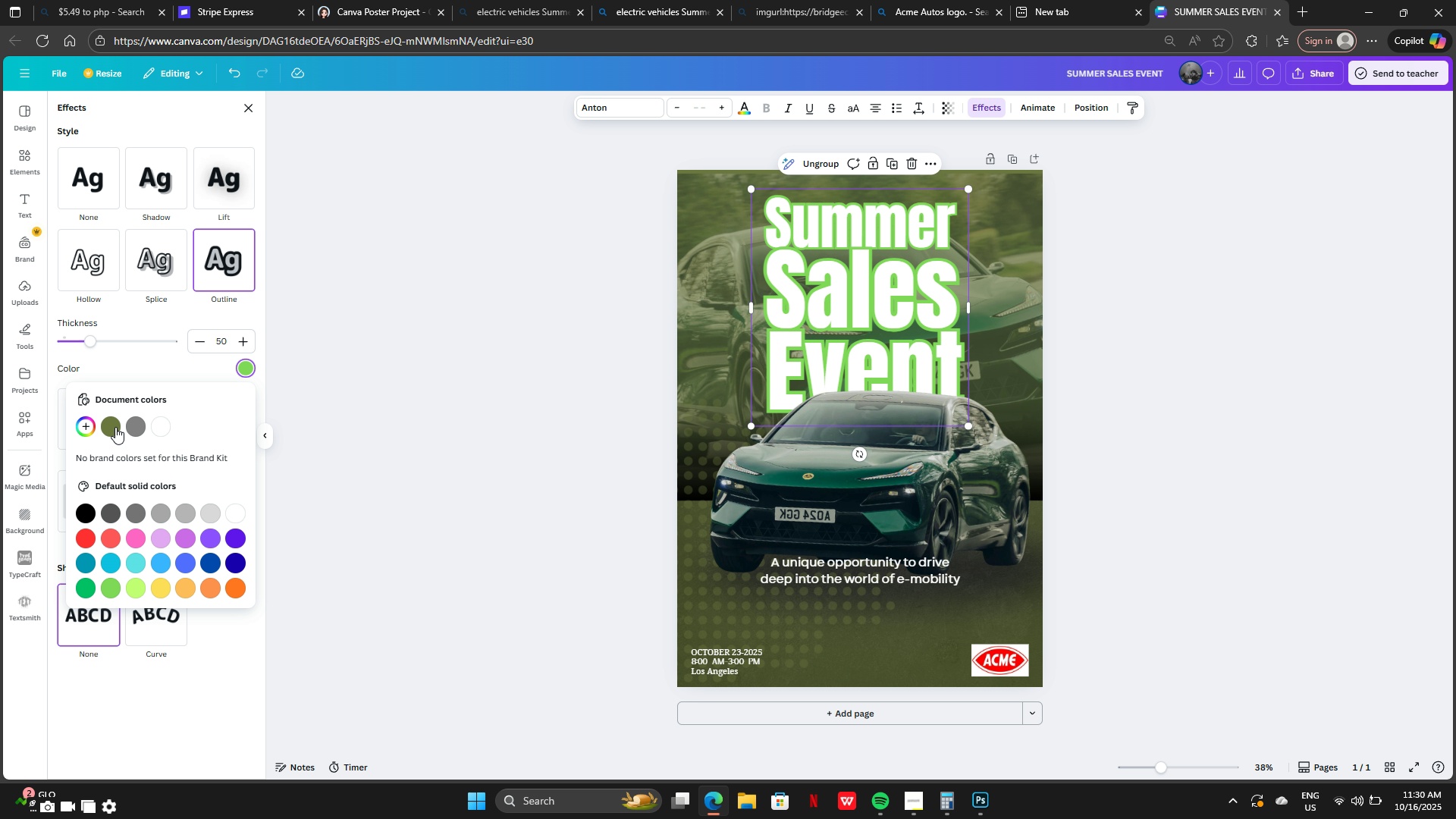 
left_click([114, 425])
 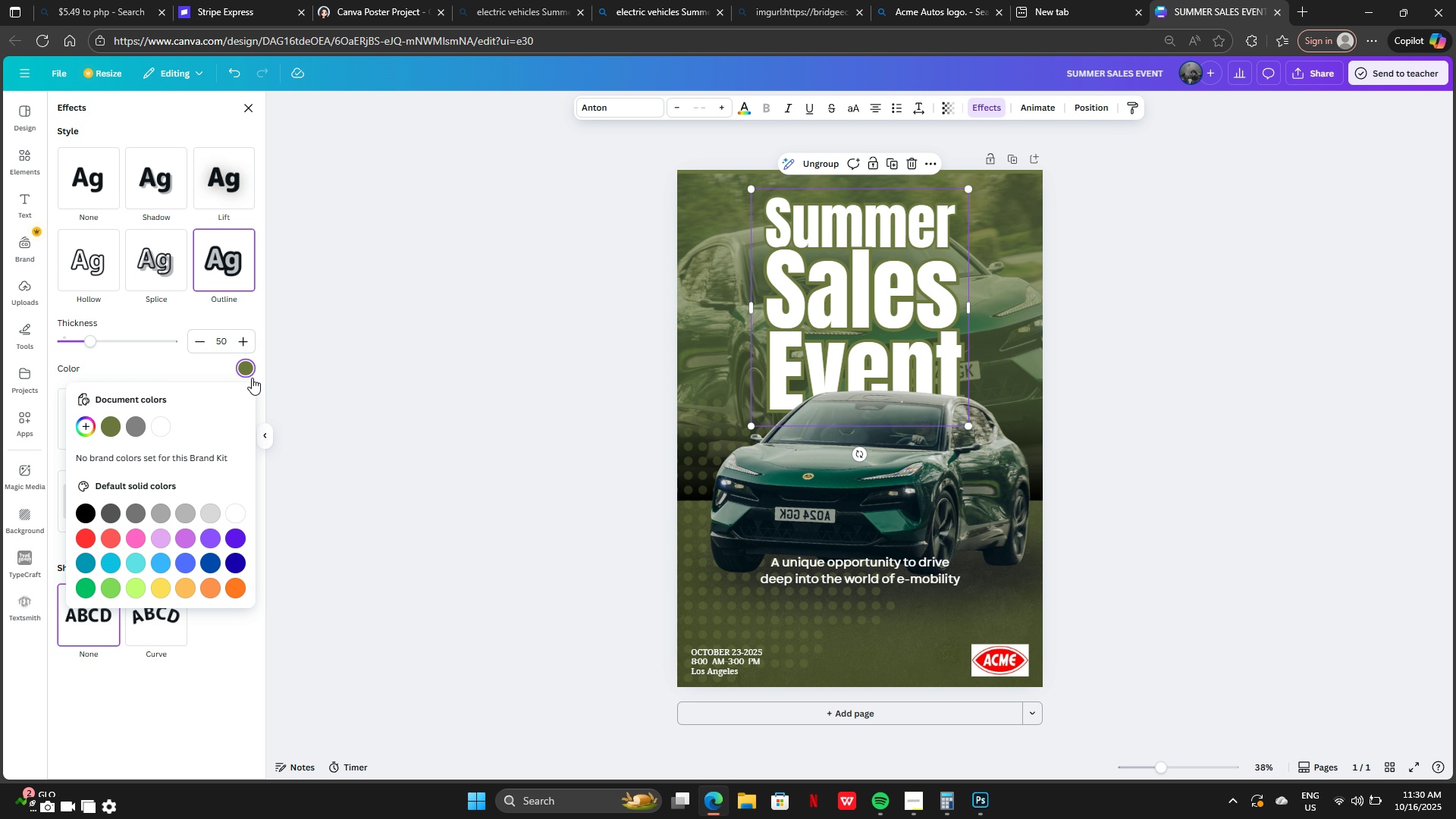 
left_click([246, 375])
 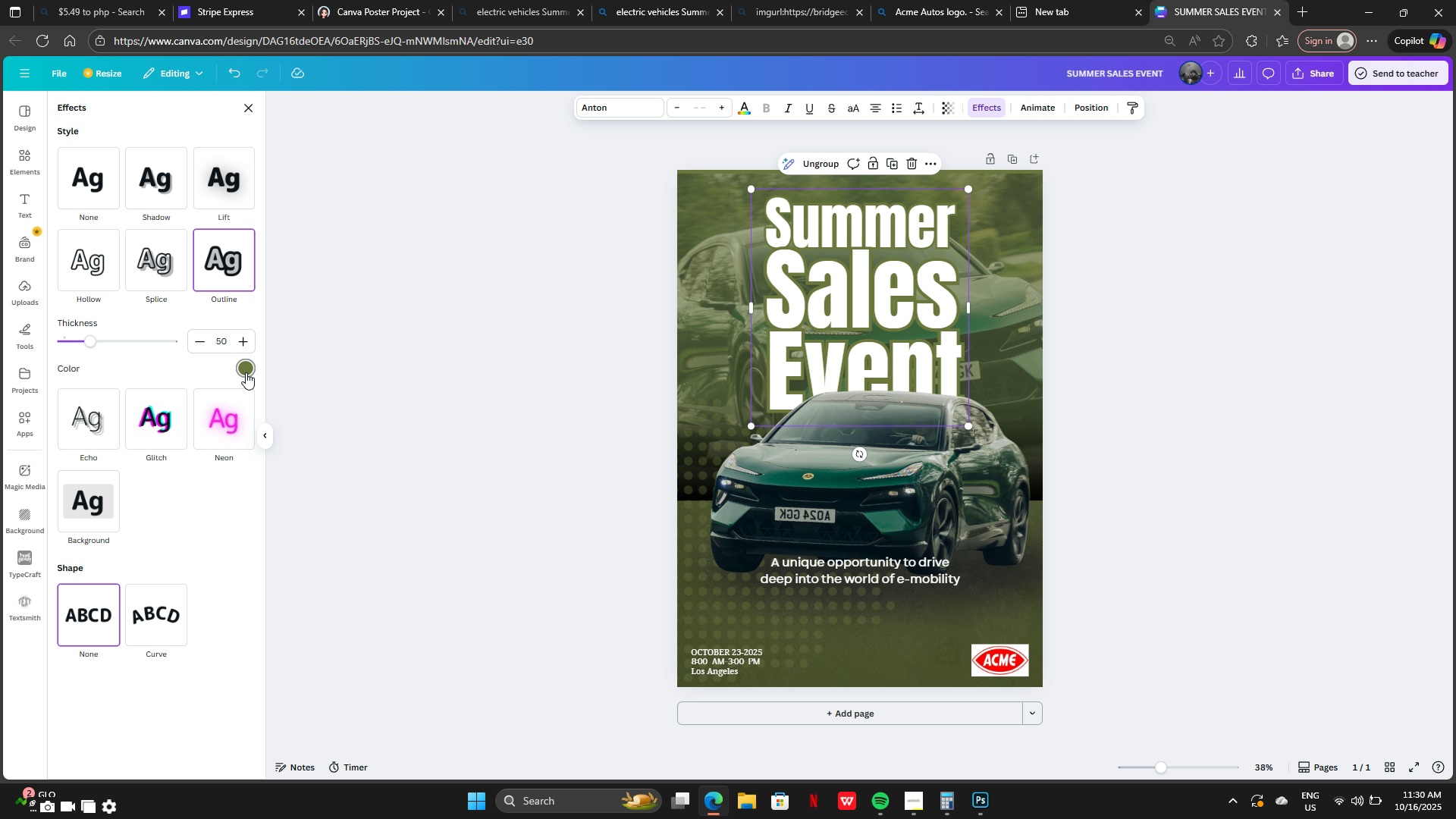 
left_click([246, 372])
 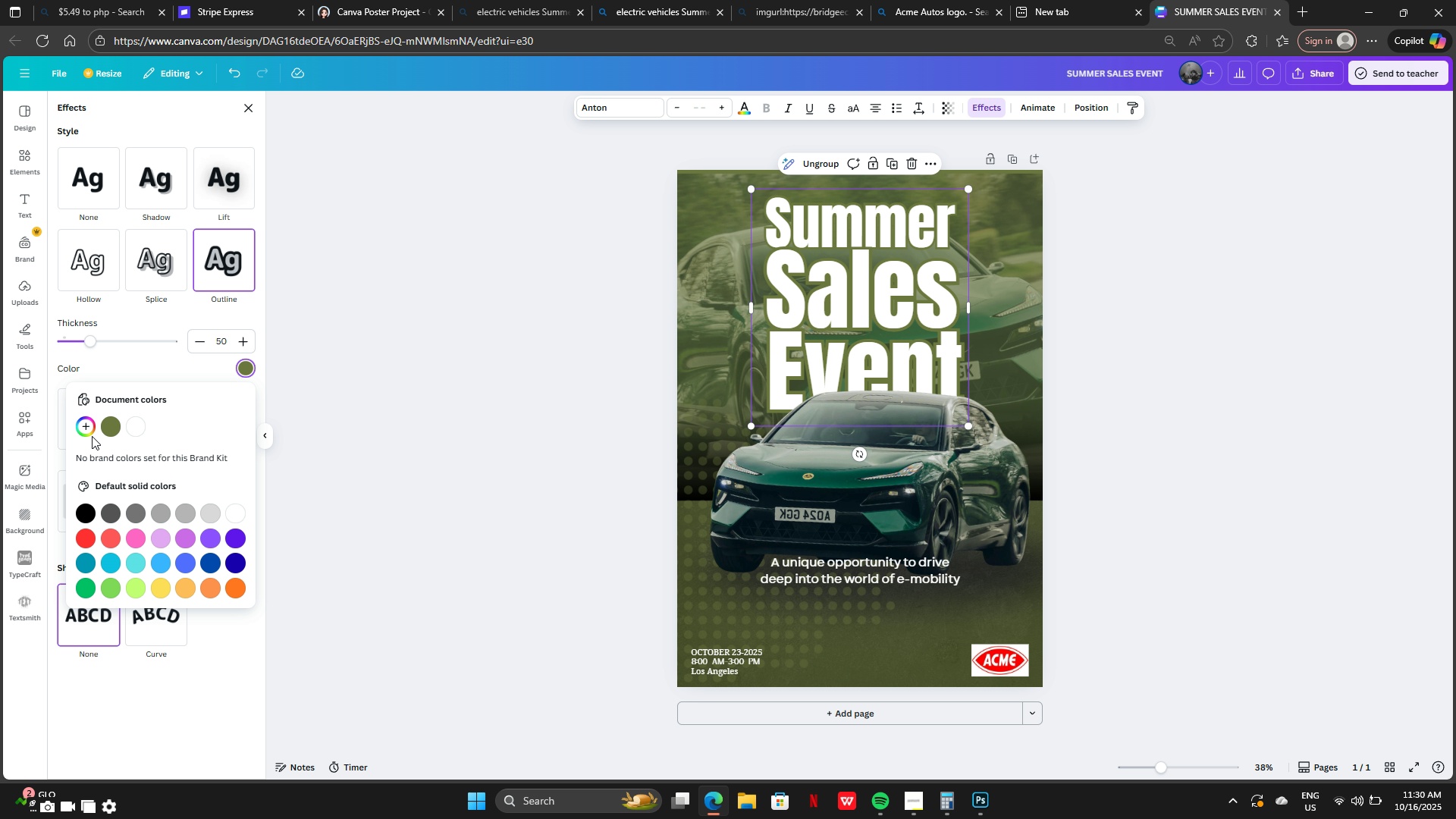 
left_click([89, 419])
 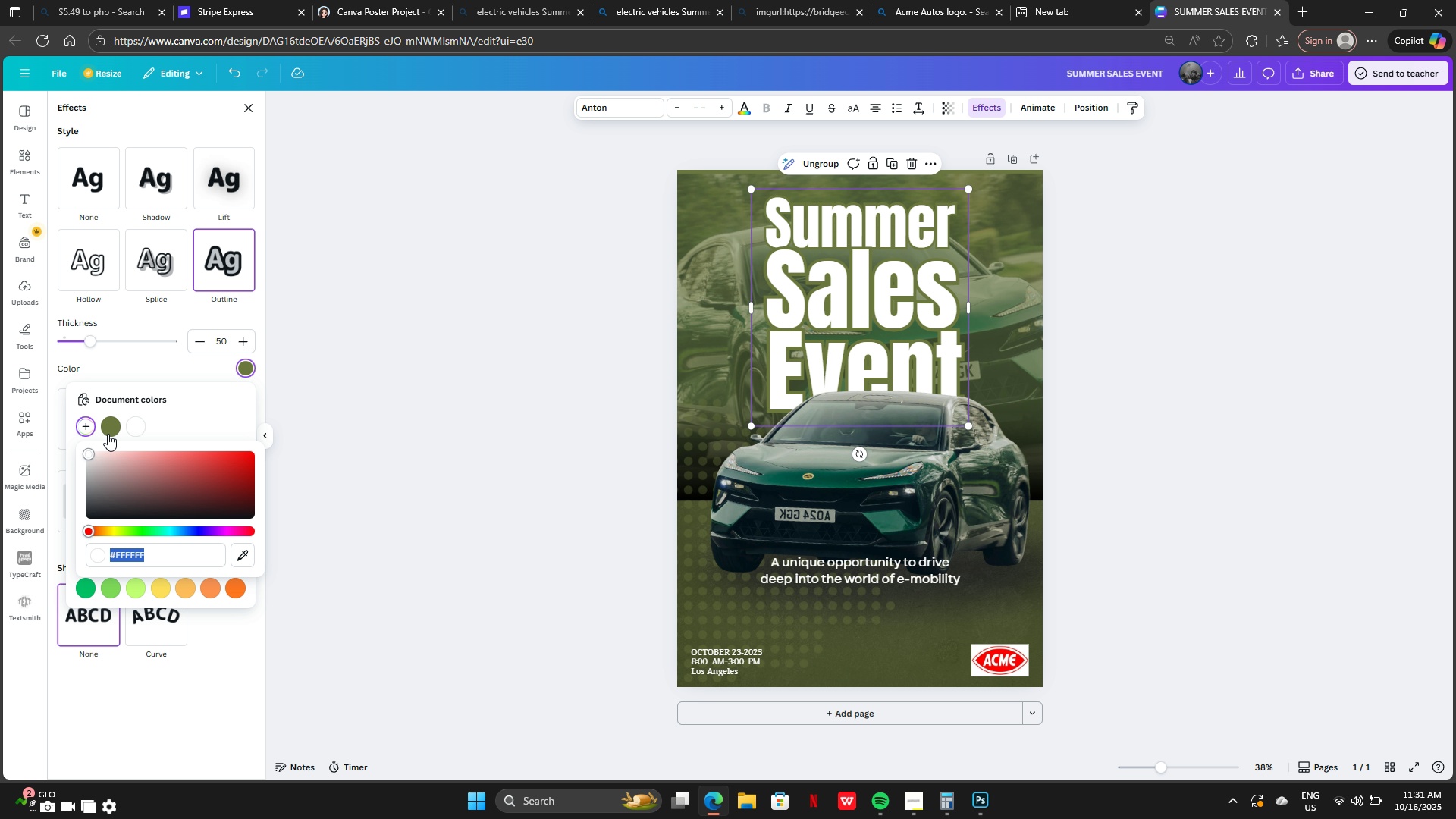 
left_click([102, 417])
 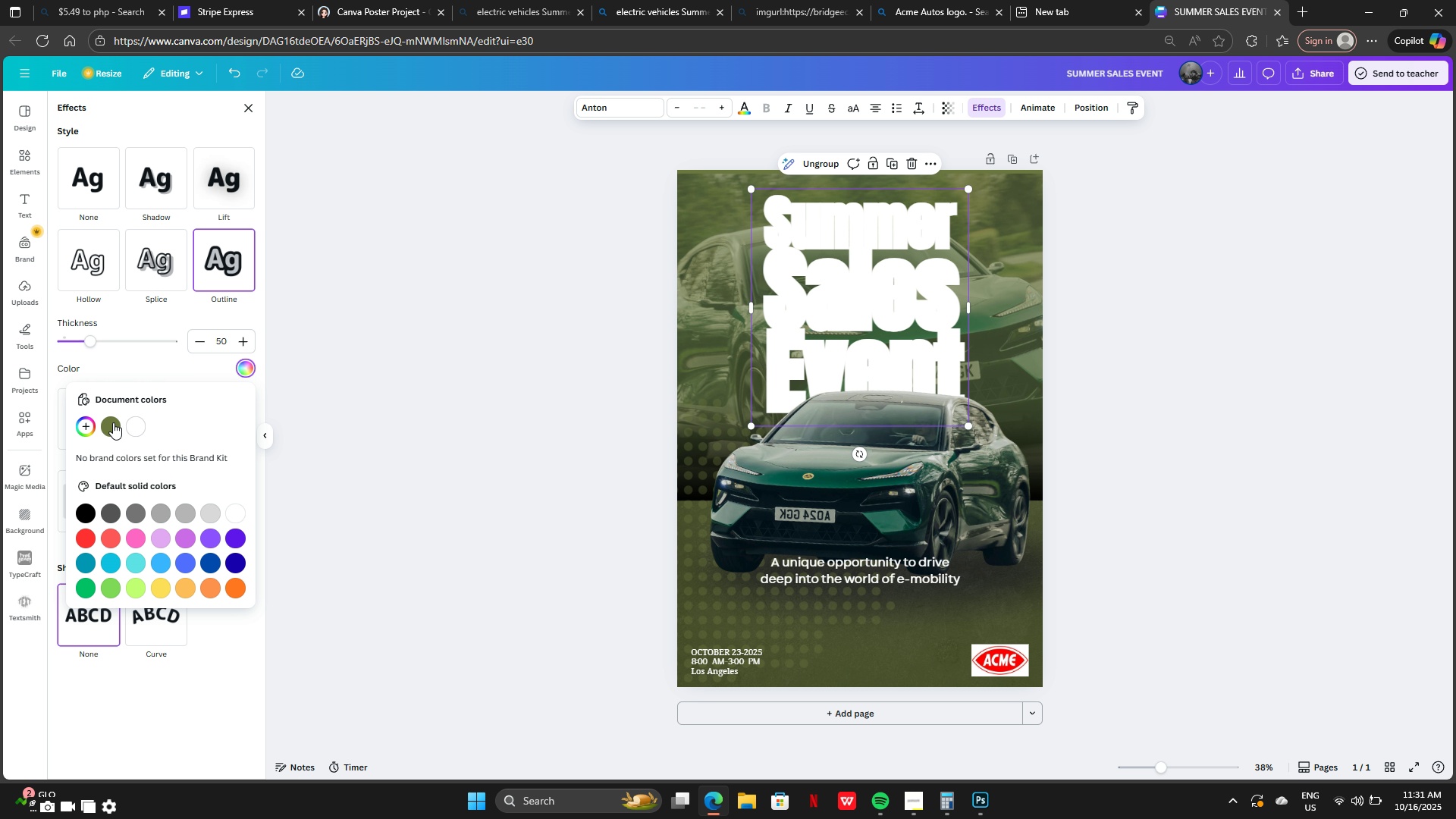 
double_click([102, 425])
 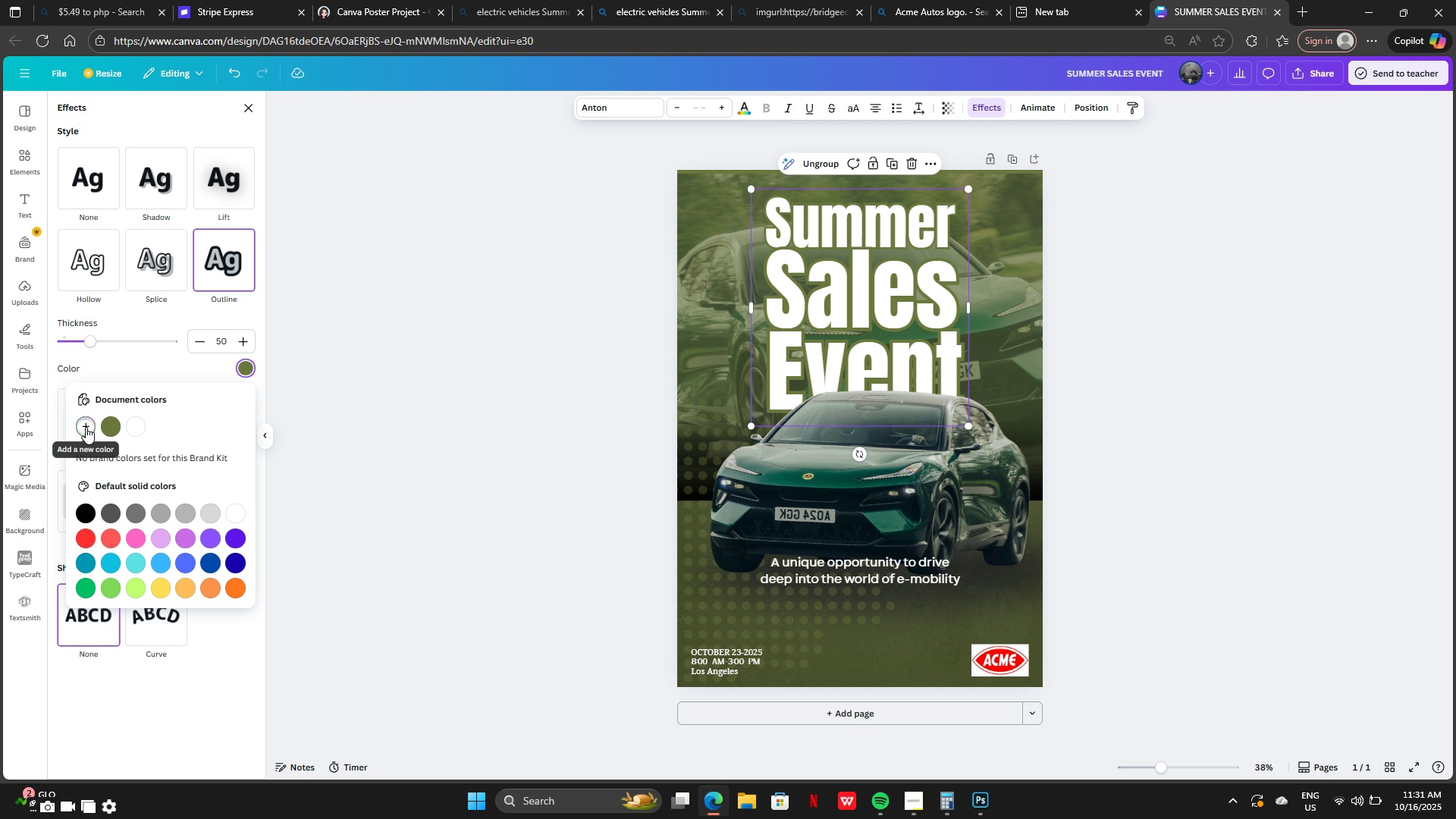 
left_click([86, 427])
 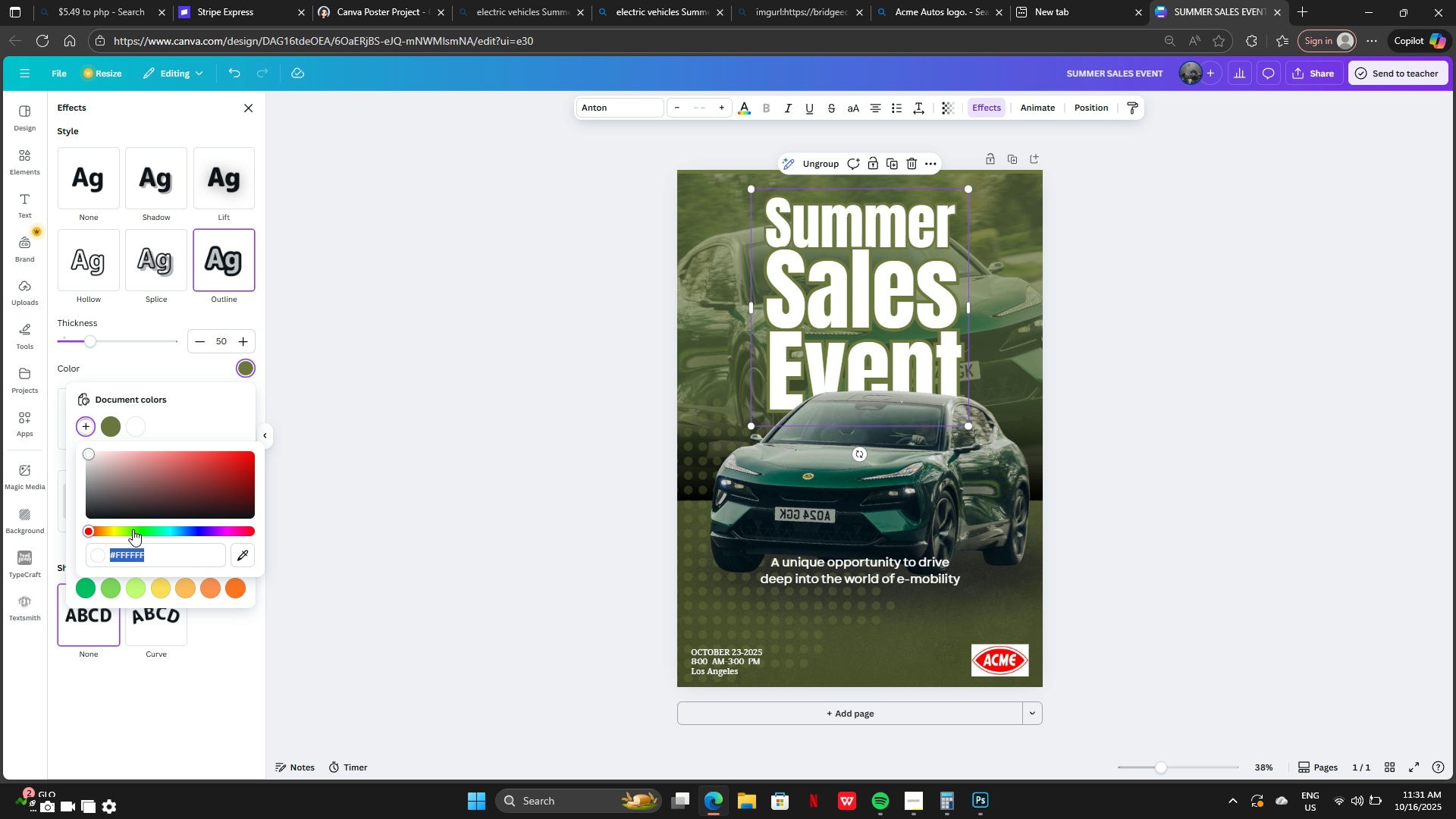 
left_click([134, 529])
 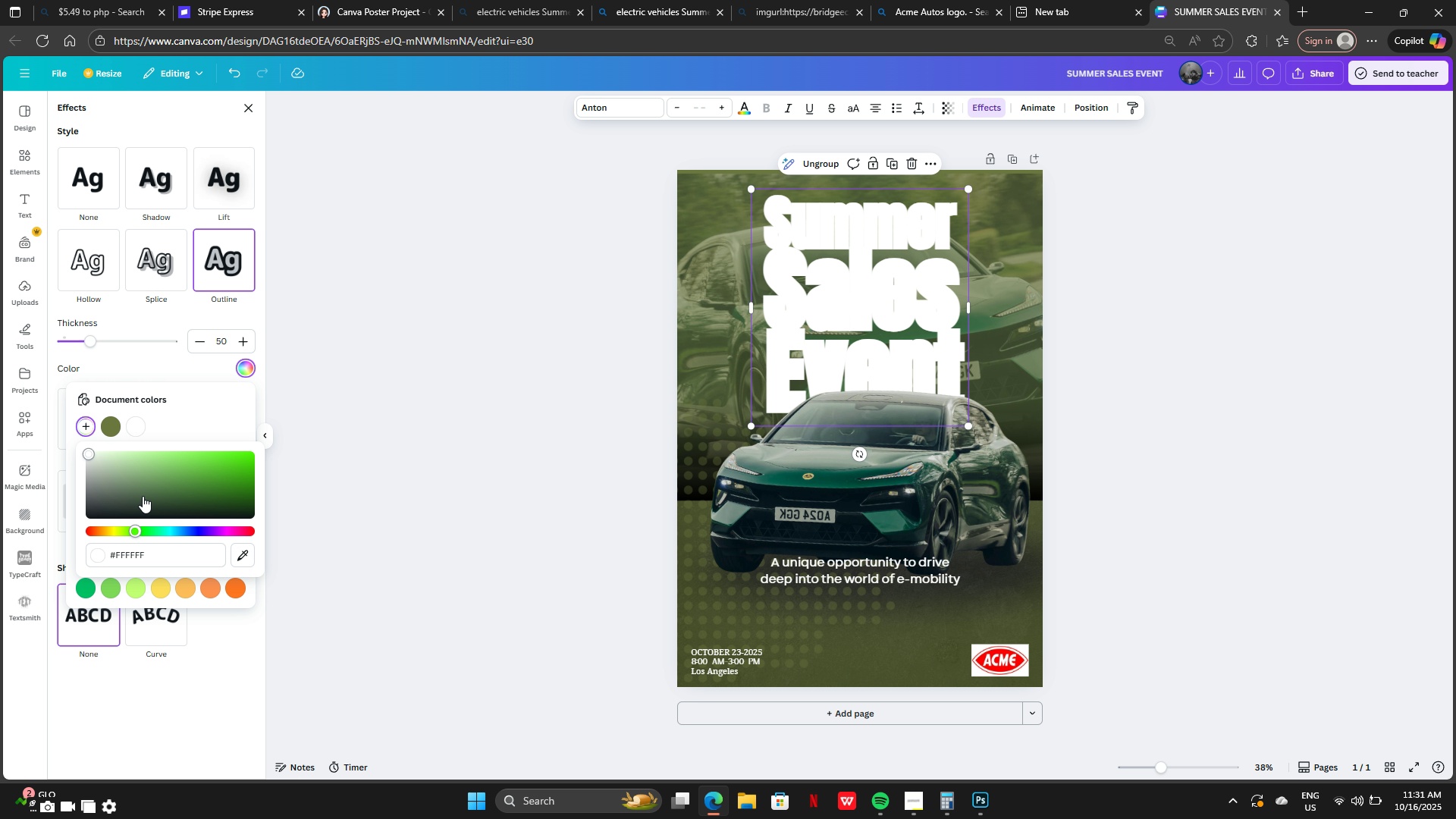 
left_click_drag(start_coordinate=[143, 496], to_coordinate=[178, 499])
 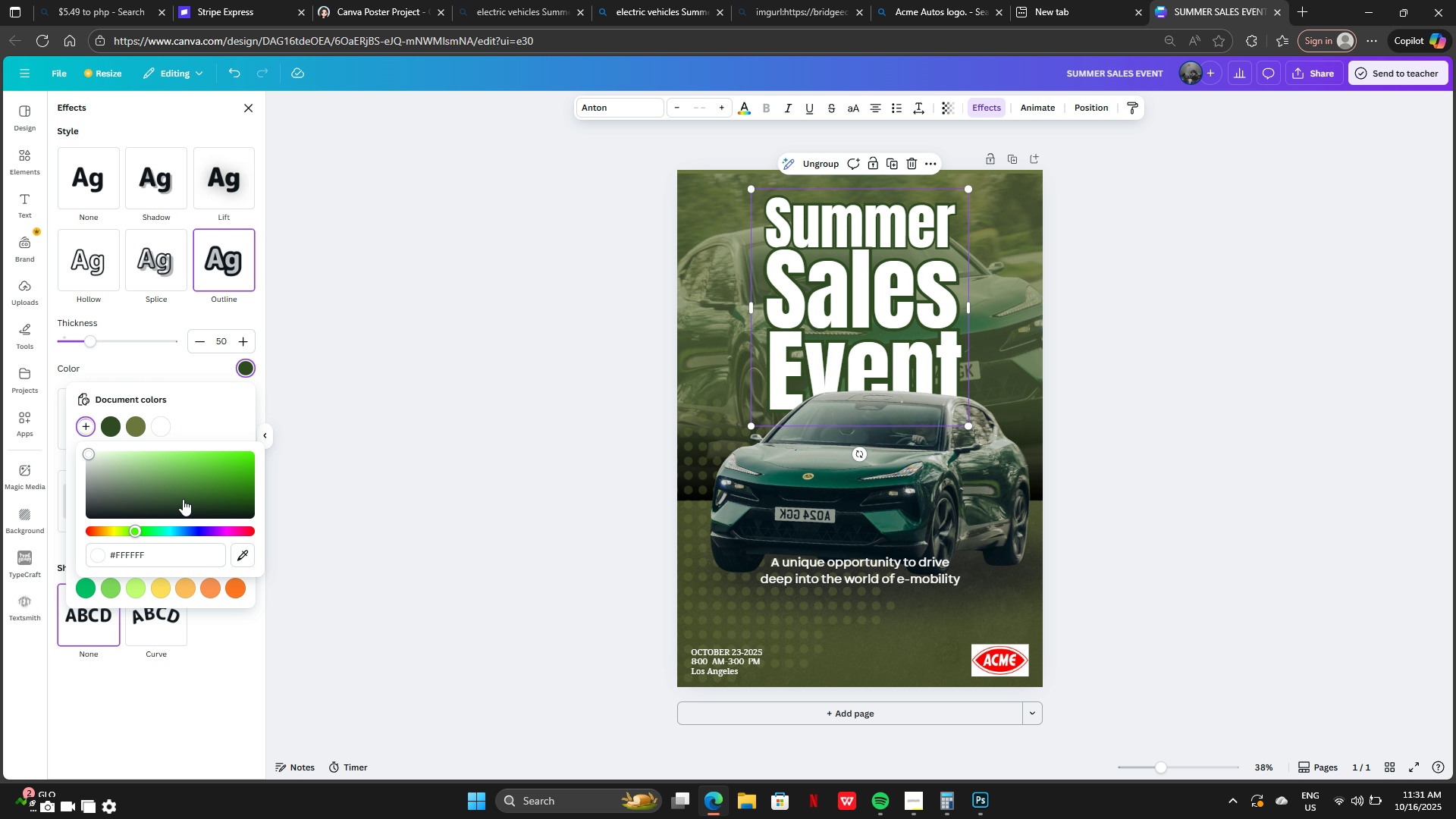 
left_click_drag(start_coordinate=[183, 499], to_coordinate=[164, 500])
 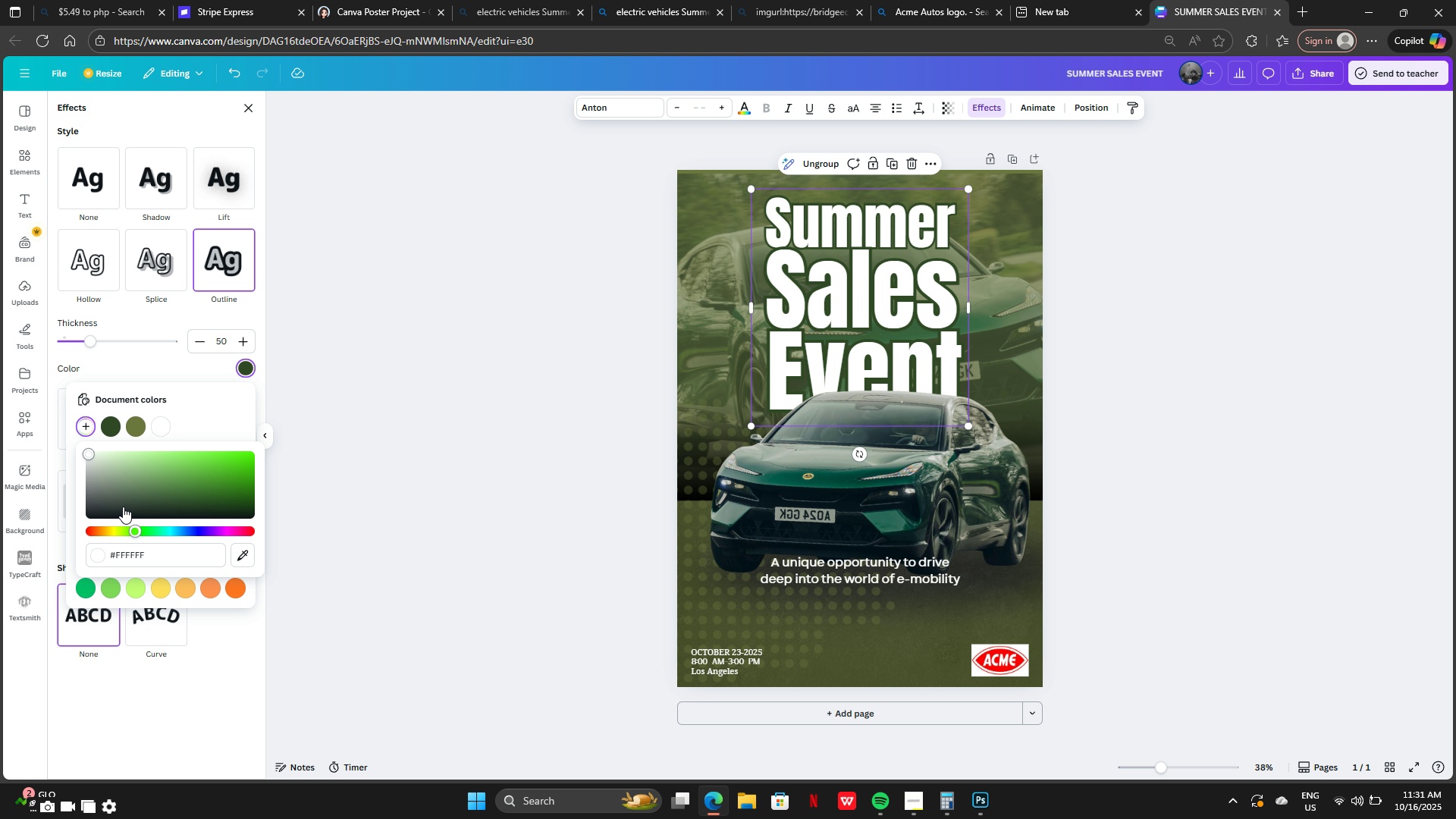 
left_click([152, 507])
 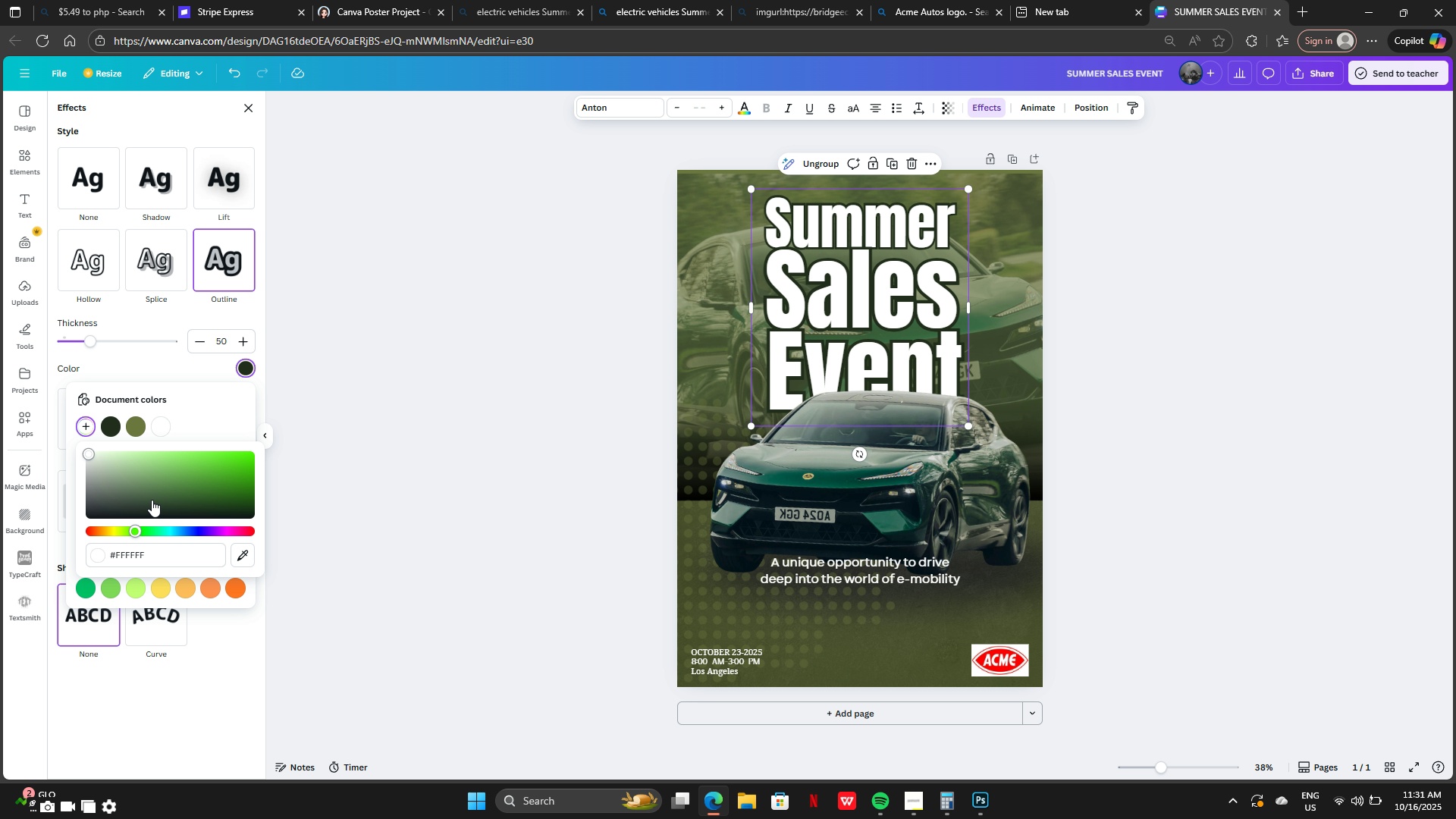 
left_click_drag(start_coordinate=[152, 500], to_coordinate=[159, 497])
 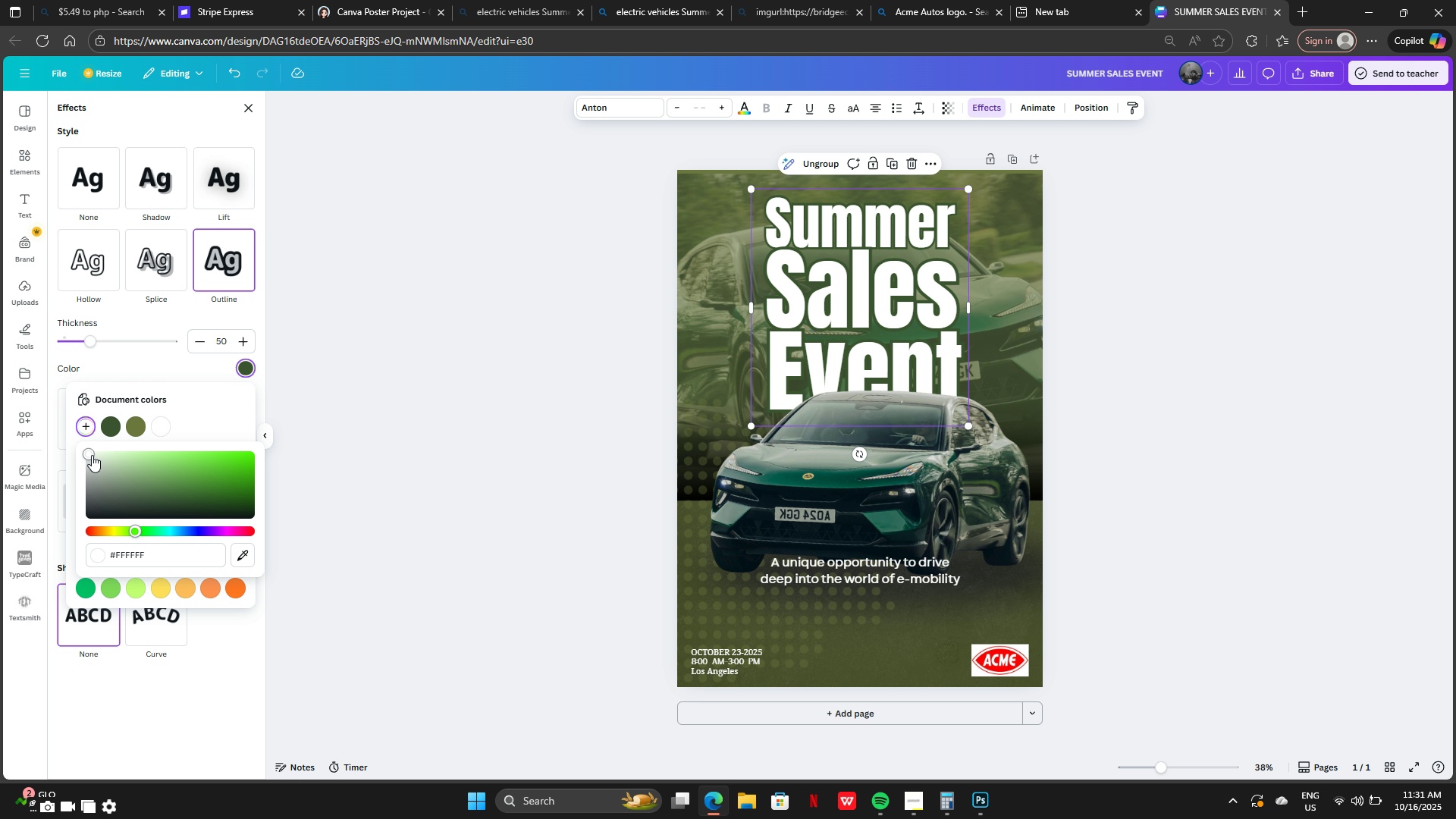 
left_click_drag(start_coordinate=[92, 455], to_coordinate=[225, 501])
 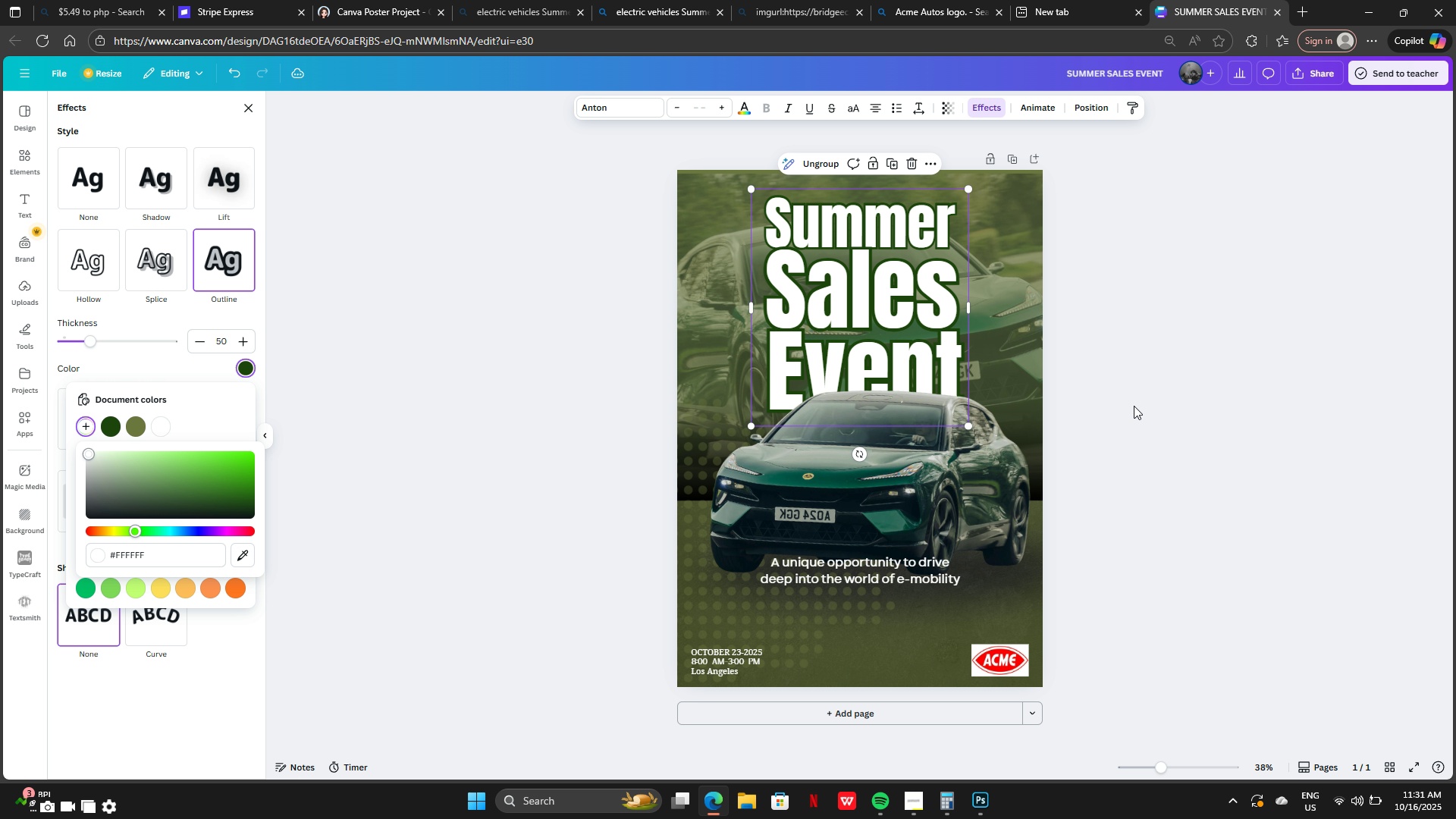 
left_click([1134, 406])
 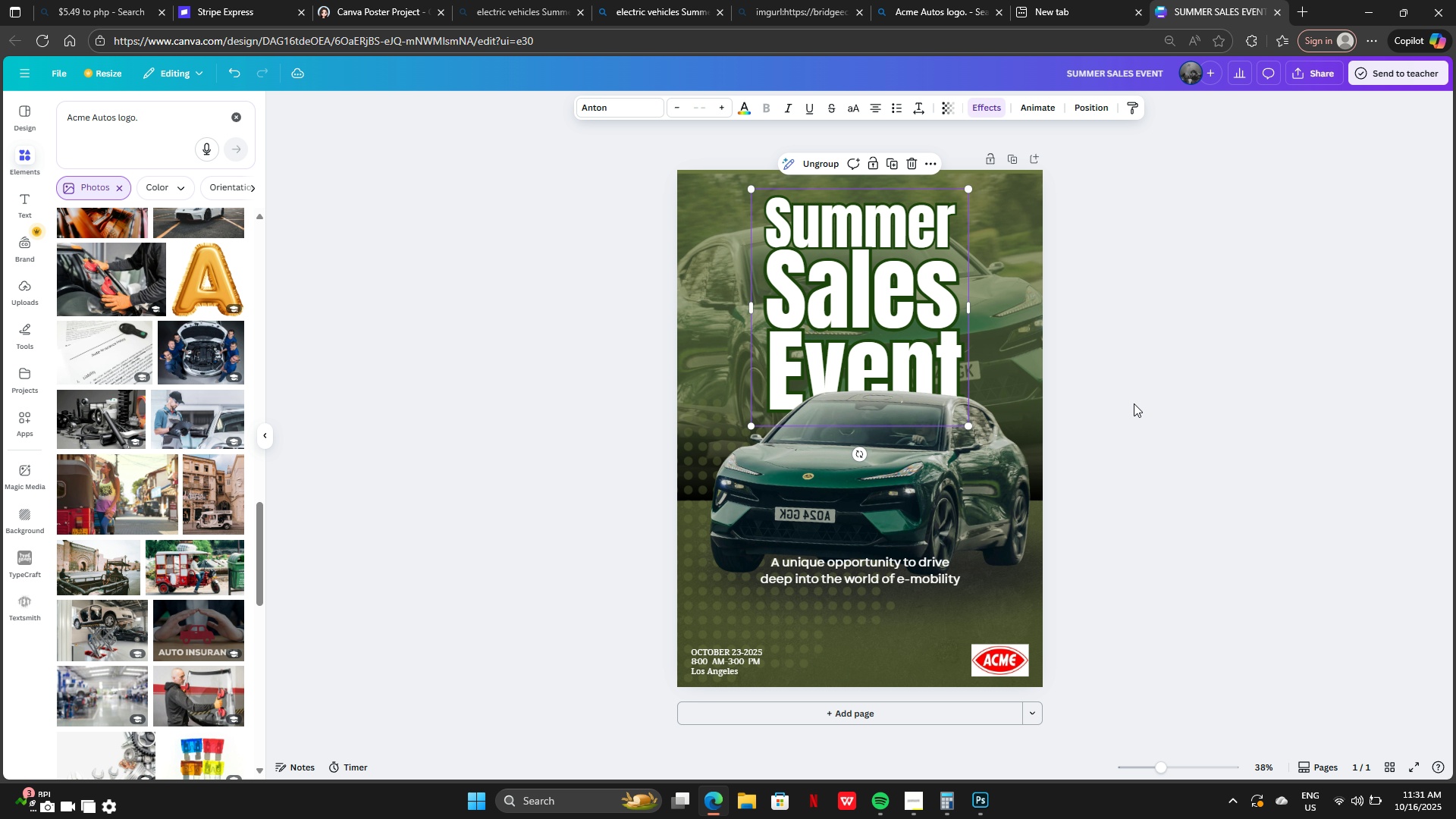 
left_click([1134, 403])
 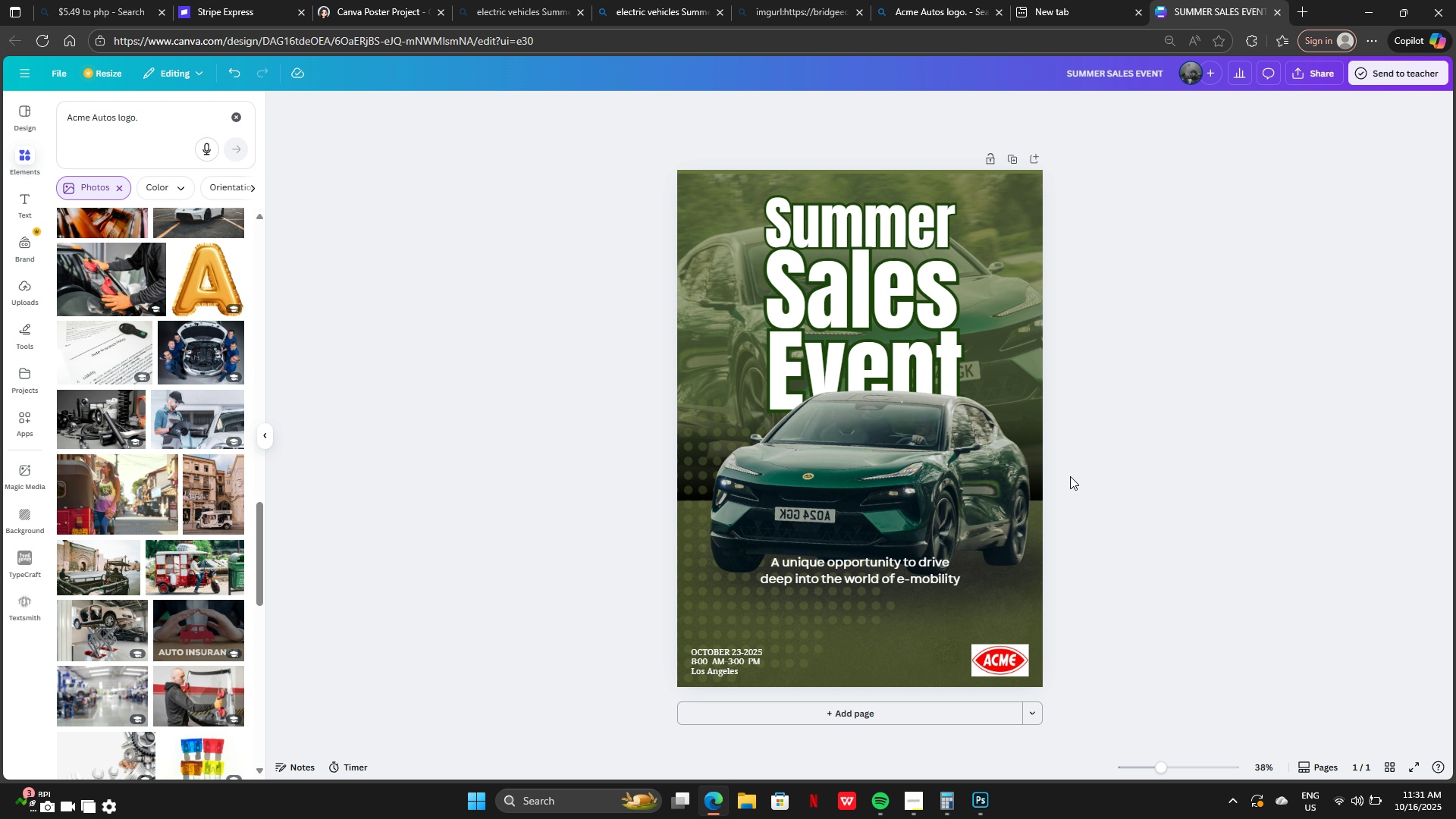 
left_click([934, 487])
 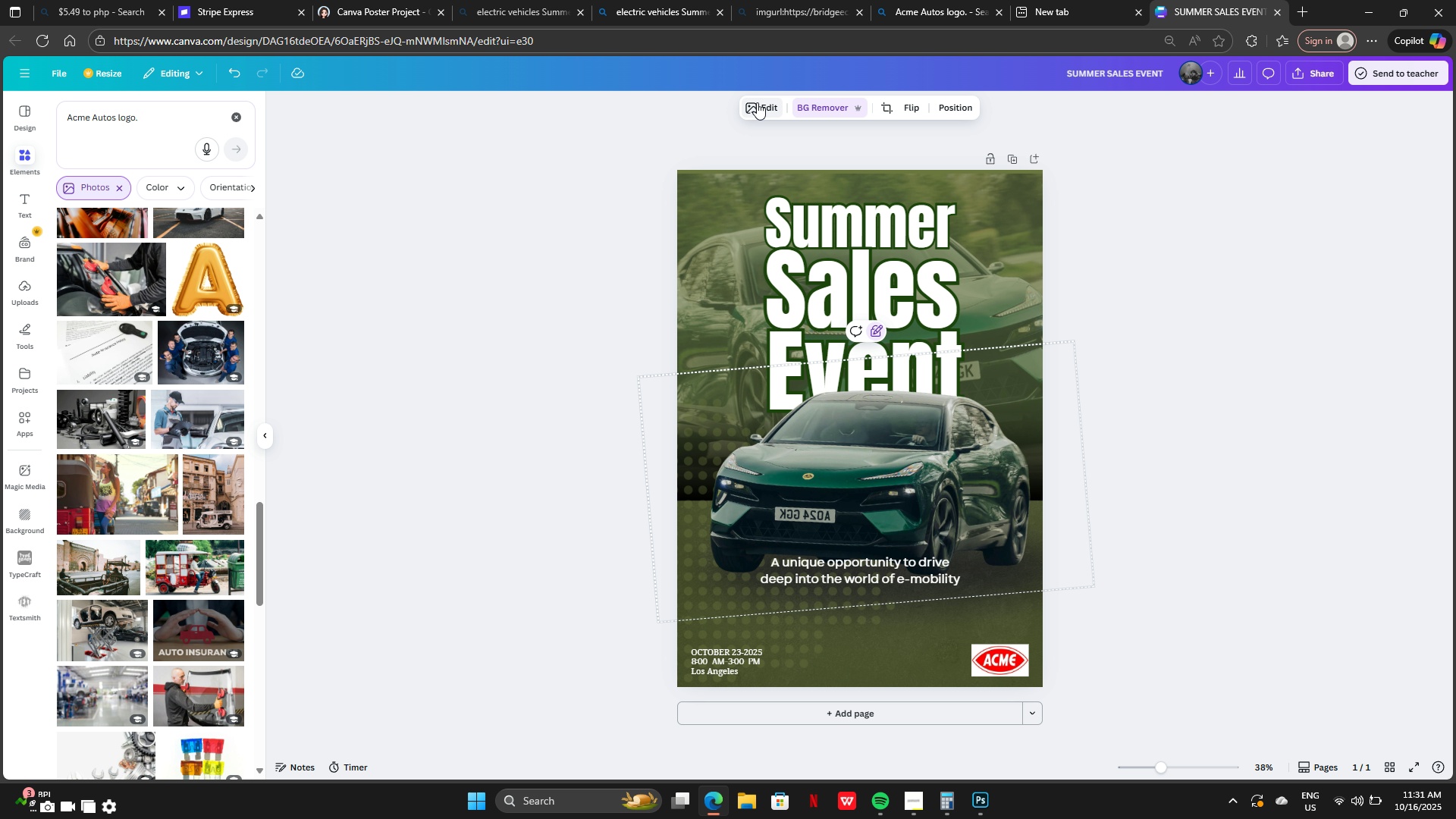 
left_click([763, 107])
 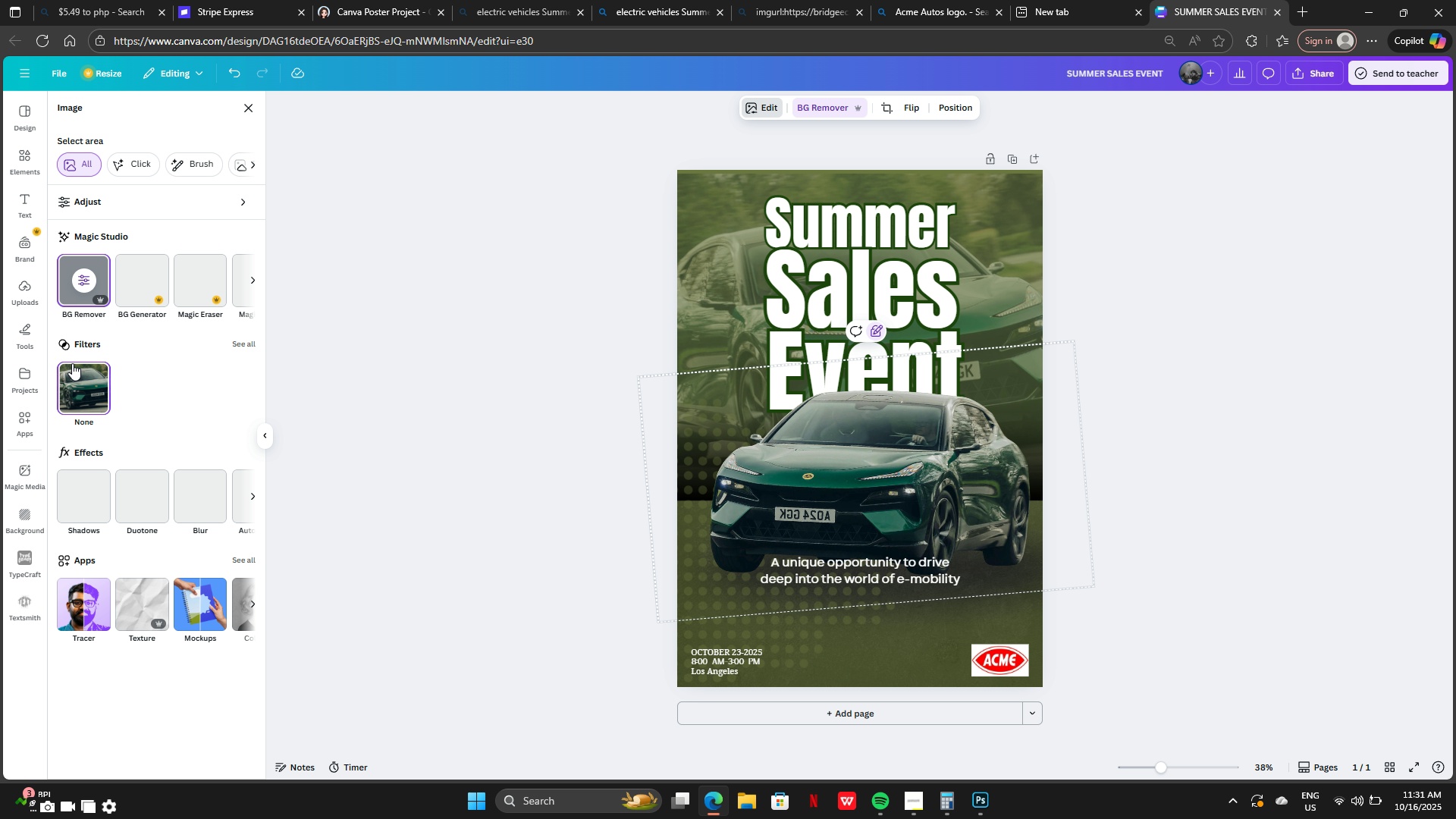 
wait(6.66)
 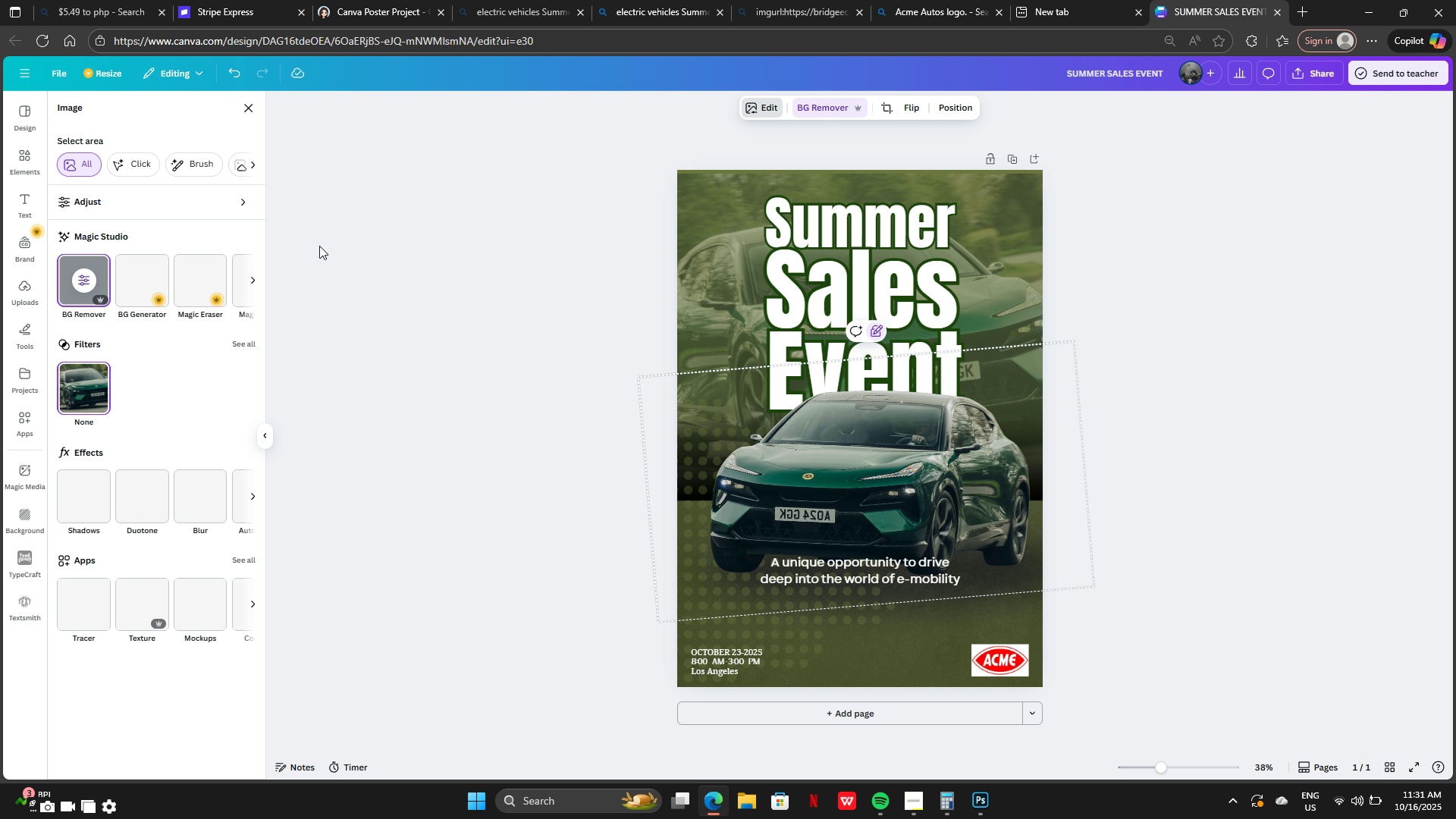 
scroll: coordinate [144, 436], scroll_direction: down, amount: 2.0
 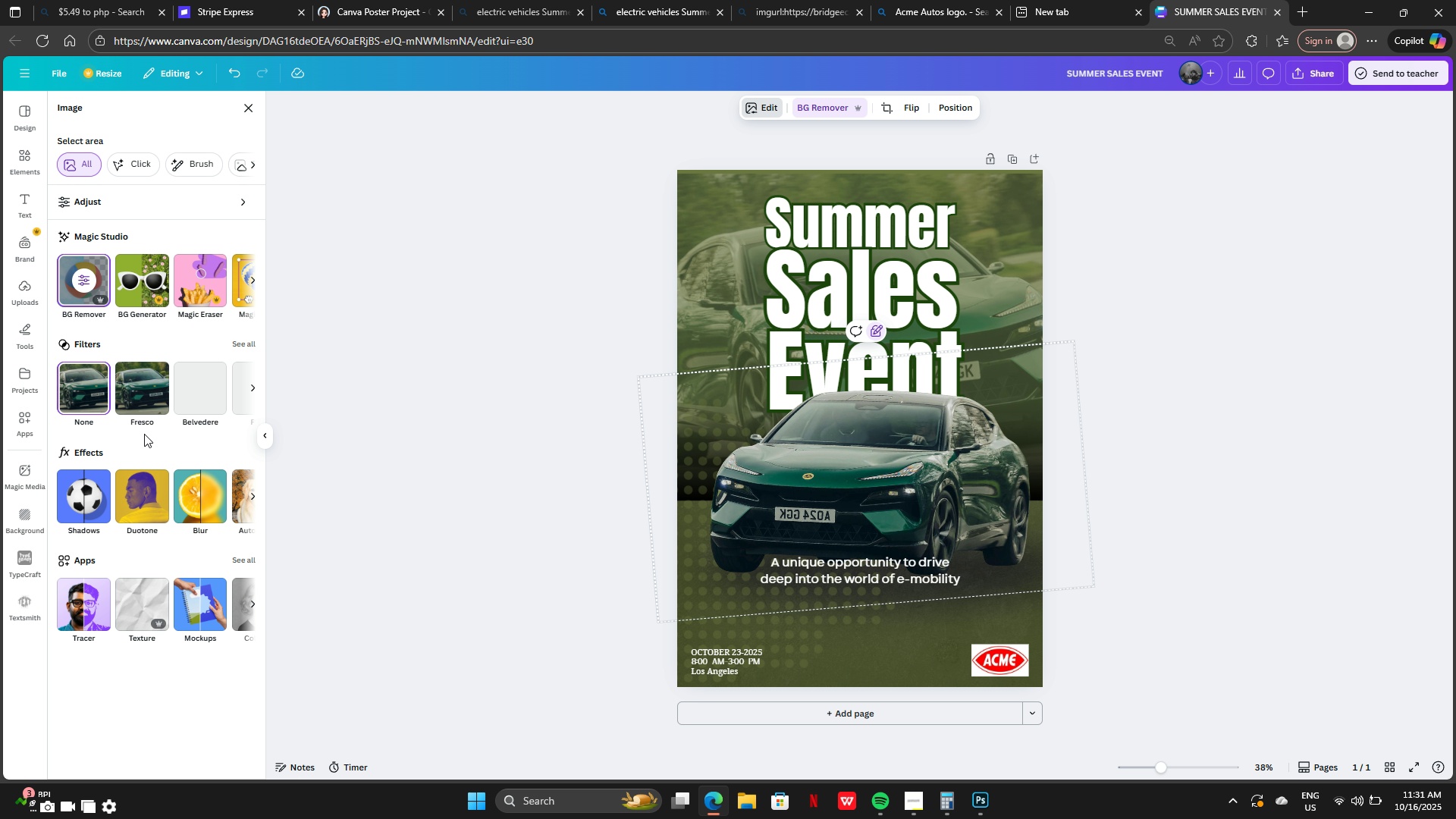 
wait(9.02)
 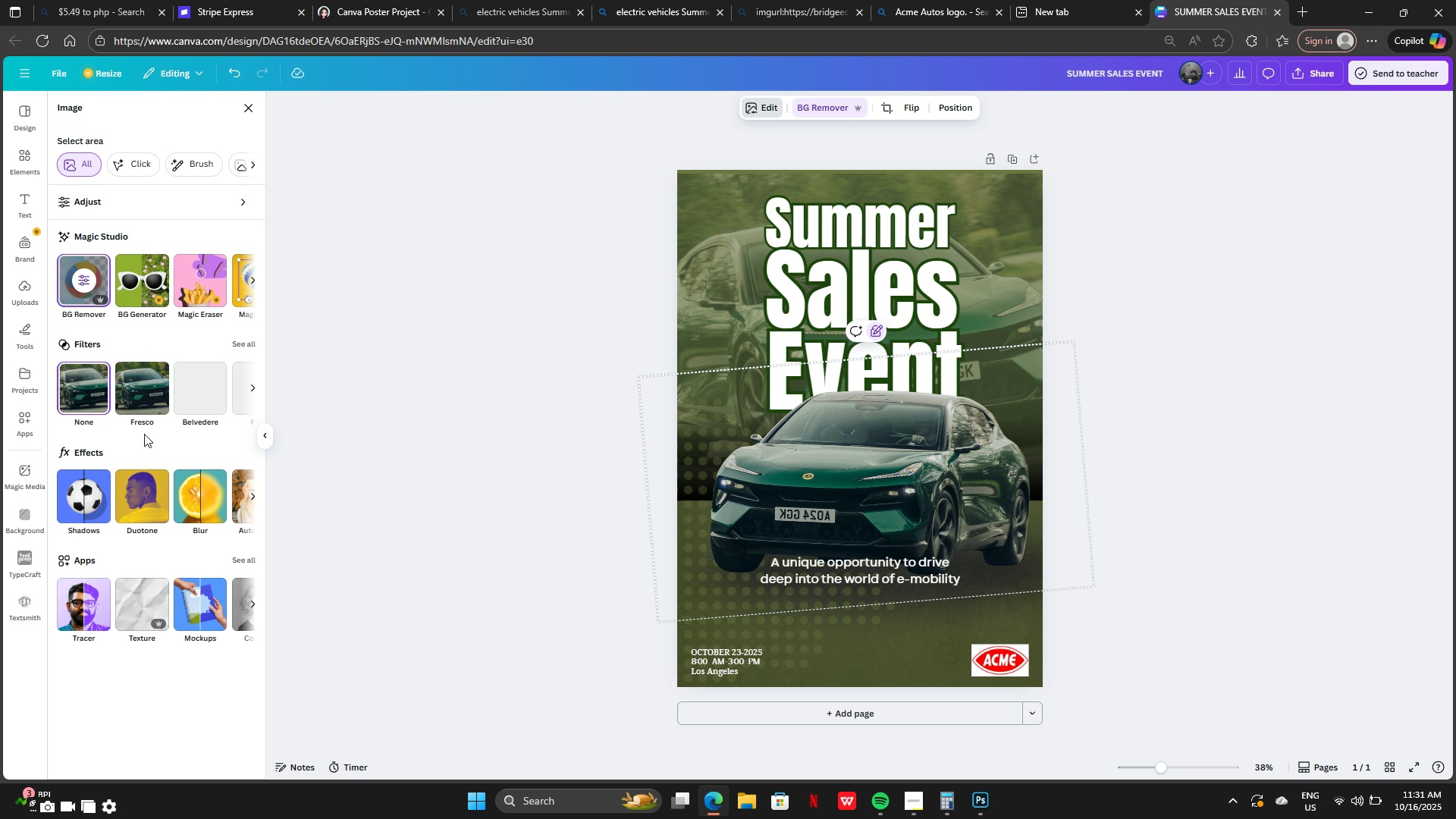 
left_click([265, 434])
 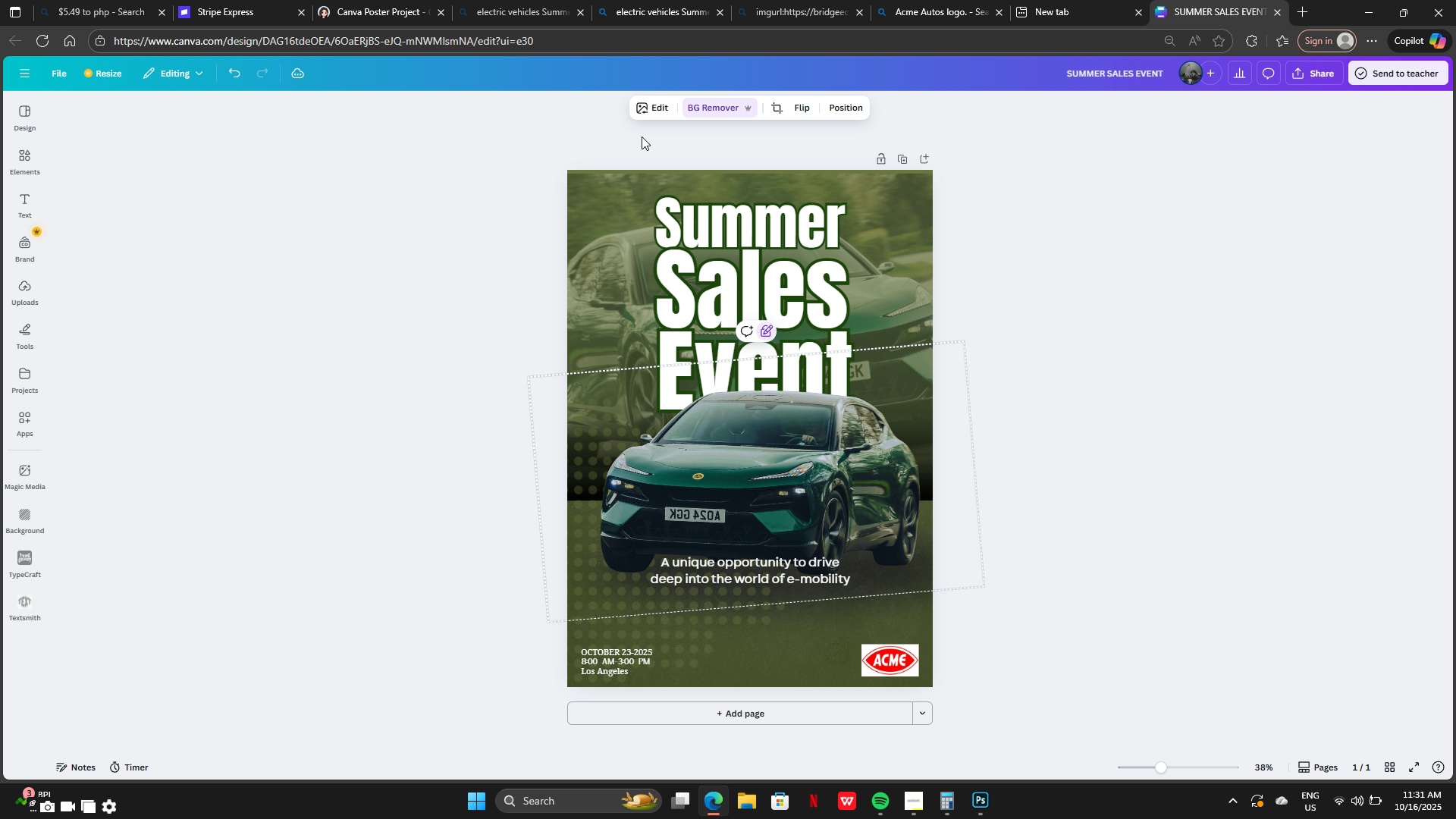 
left_click([661, 105])
 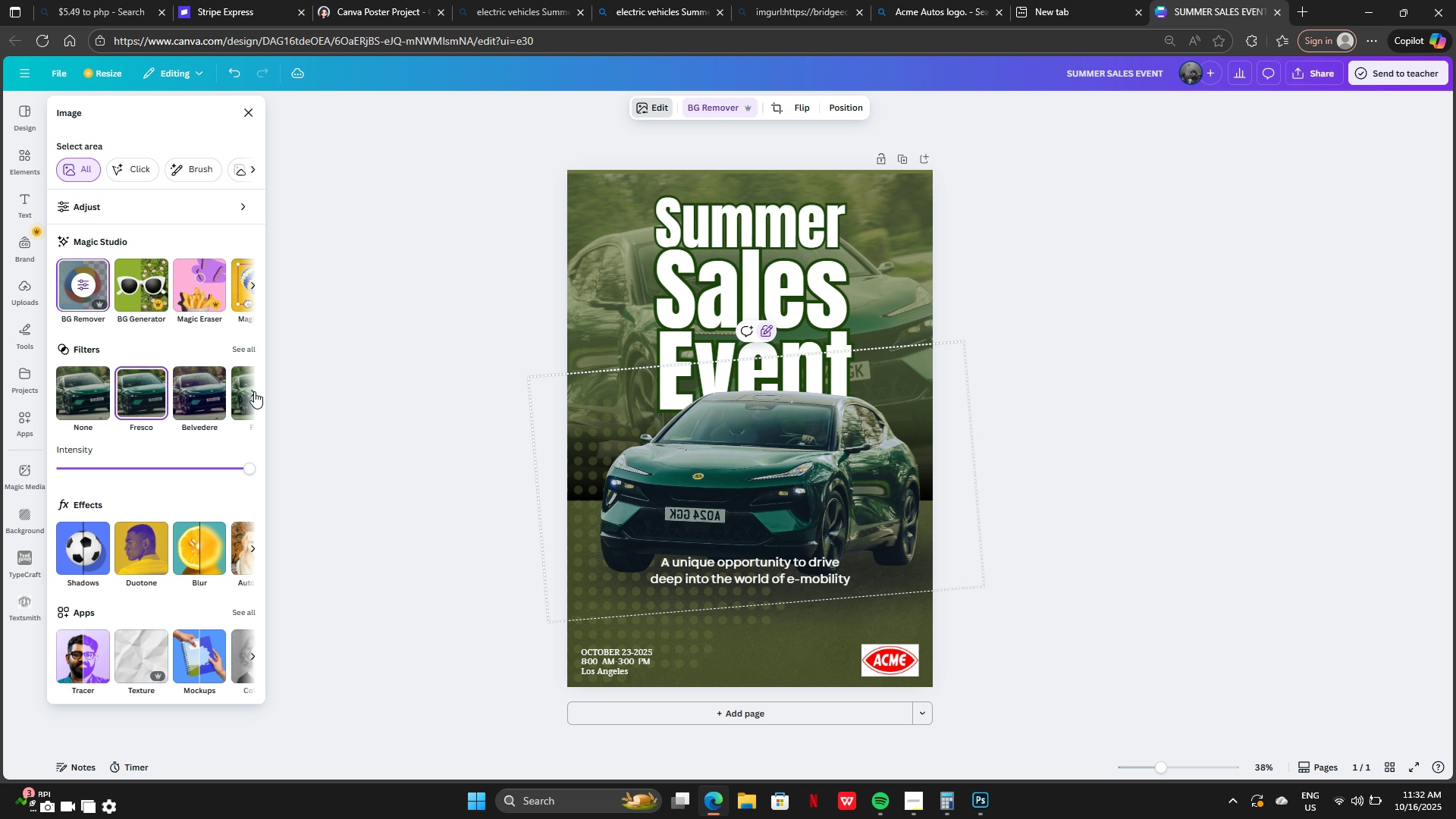 
left_click([254, 391])
 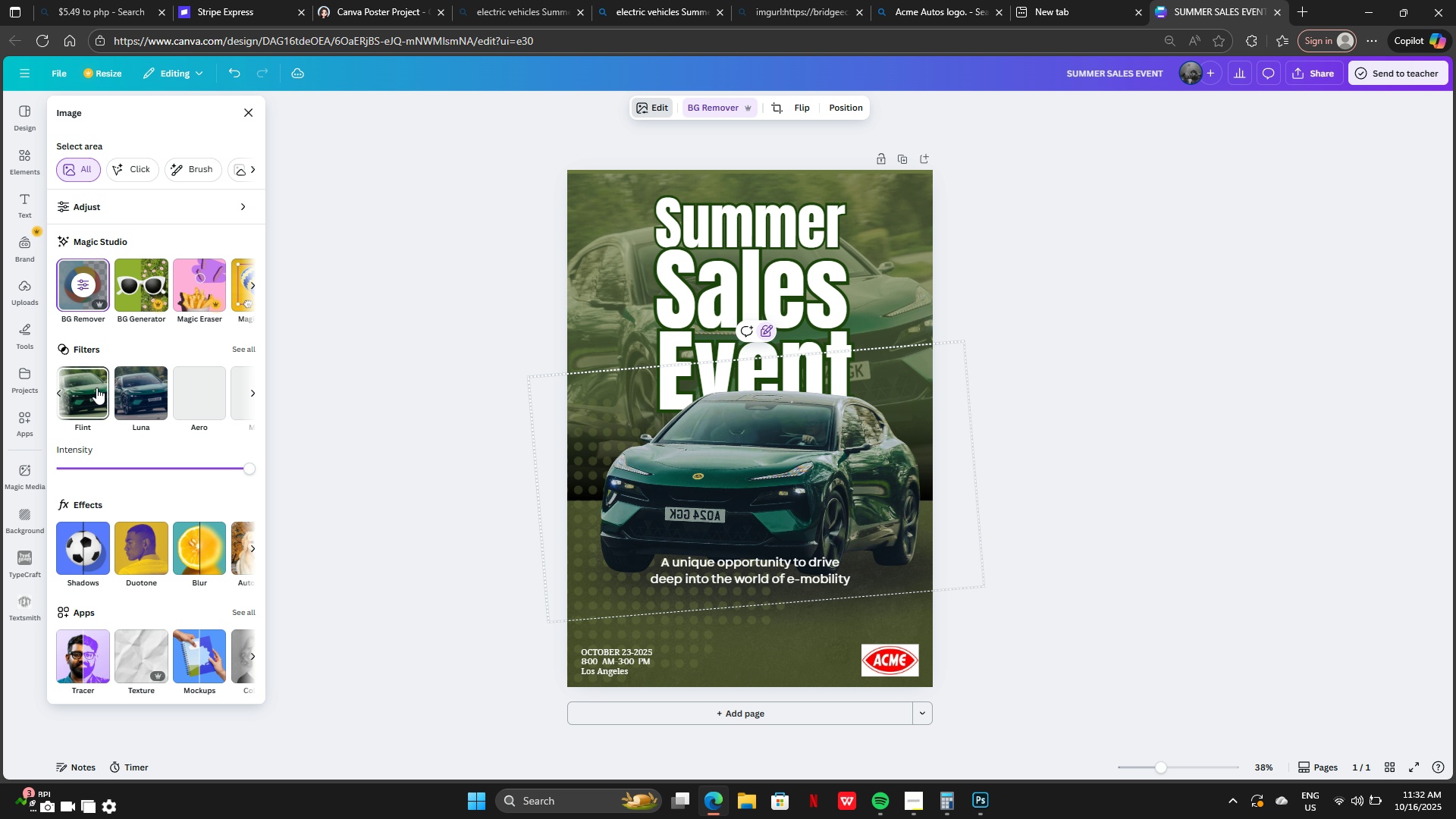 
left_click([92, 388])
 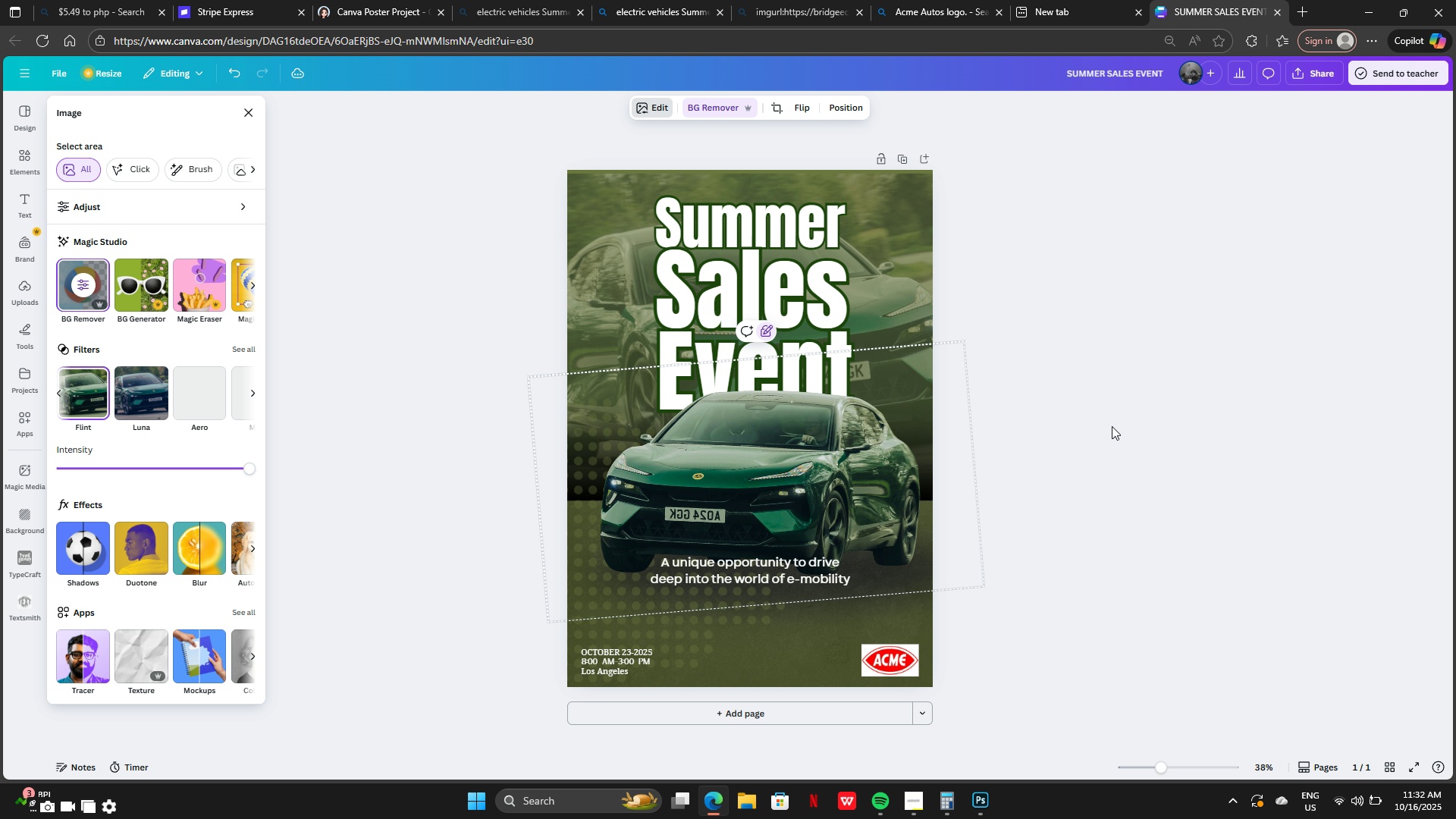 
left_click([1143, 428])
 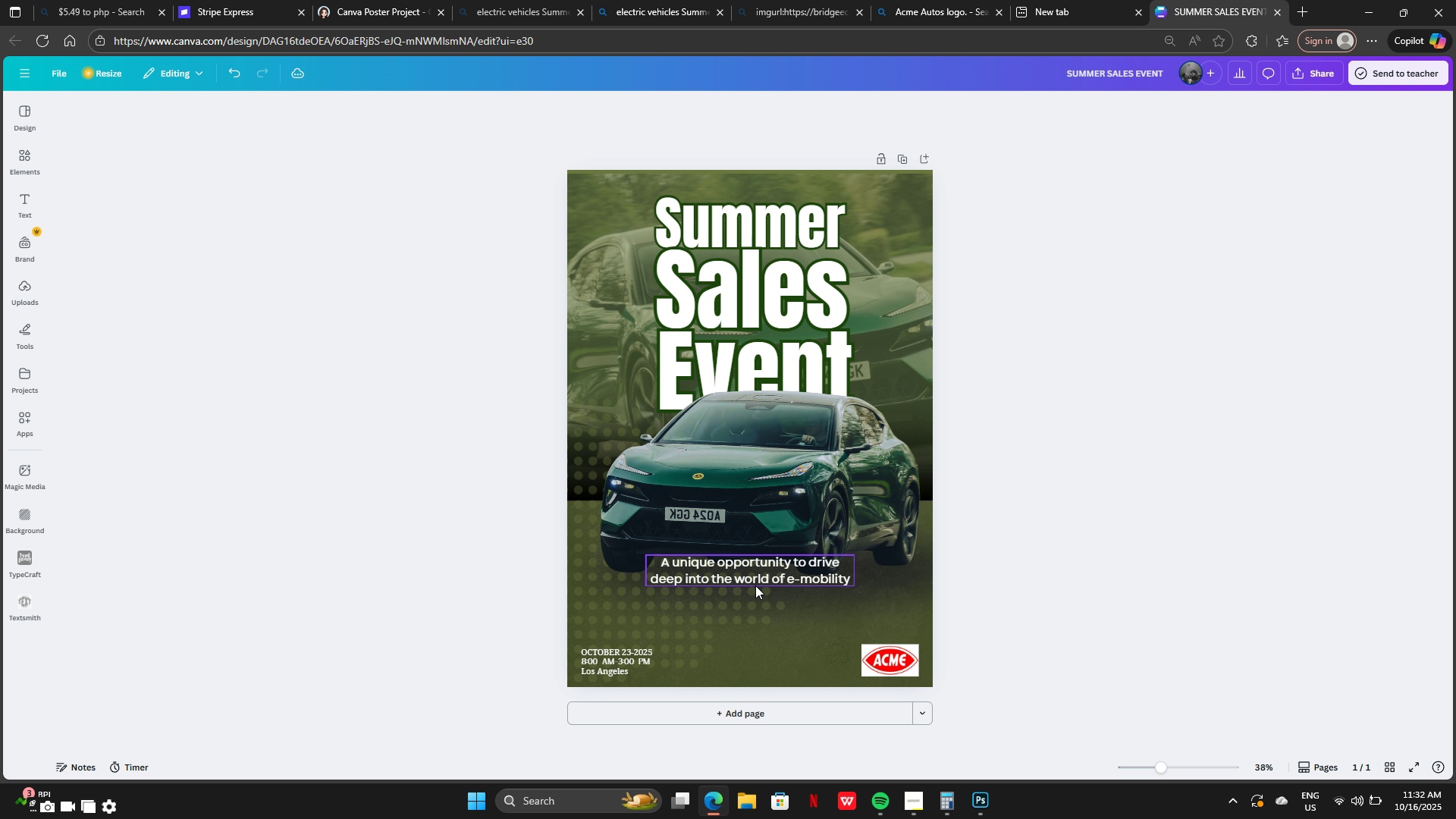 
left_click_drag(start_coordinate=[765, 564], to_coordinate=[765, 585])
 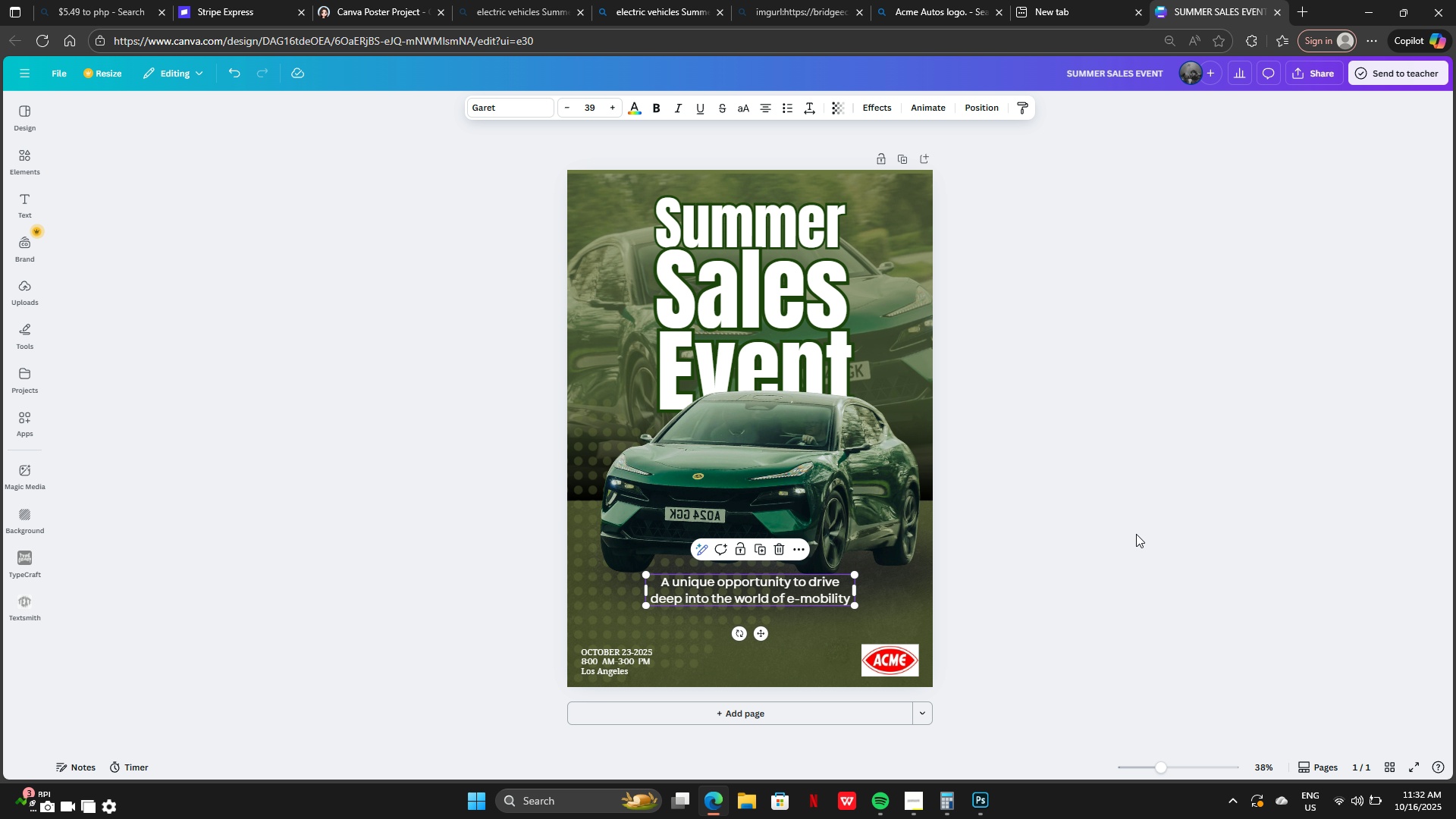 
left_click([1136, 534])
 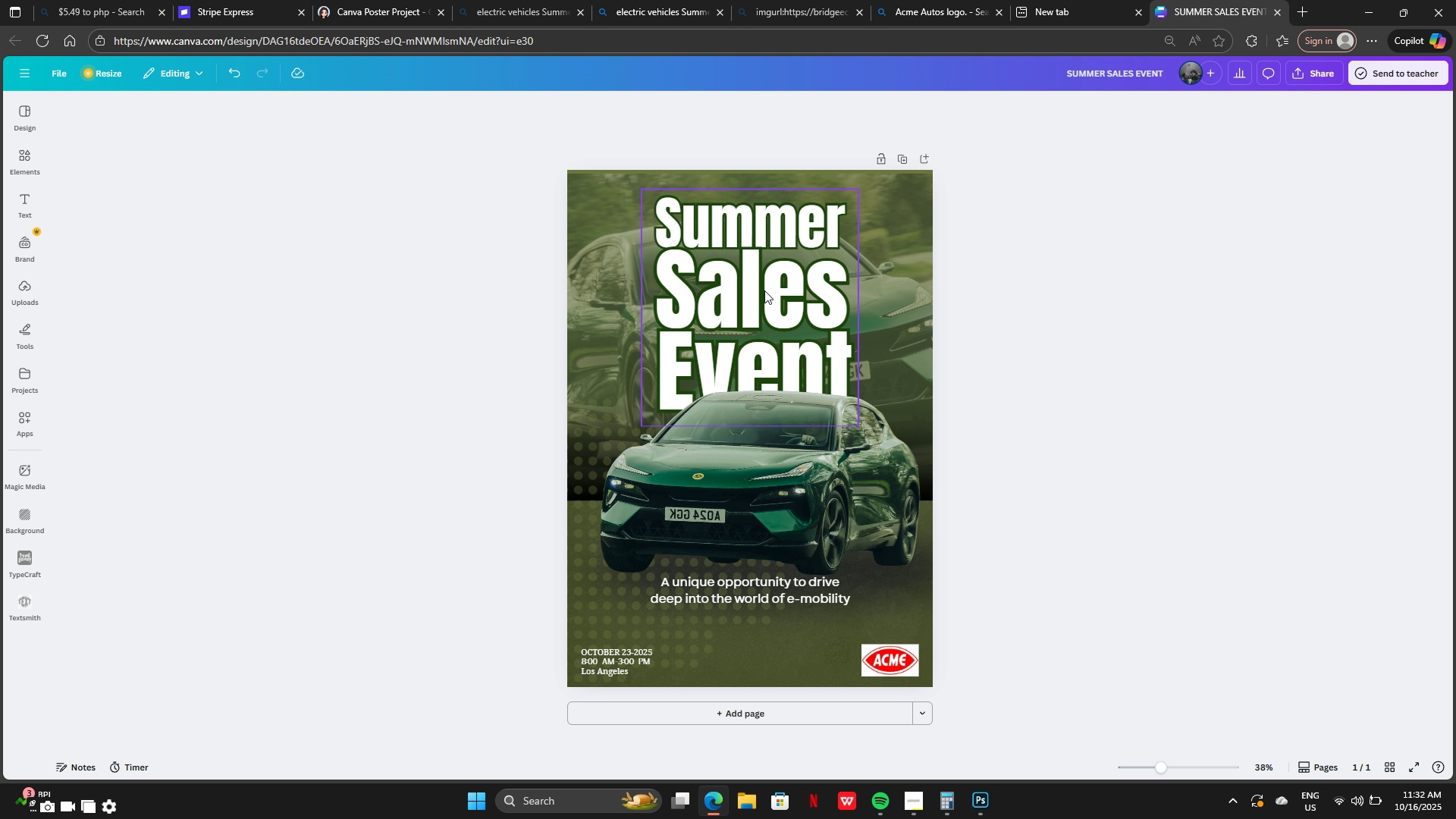 
left_click([764, 290])
 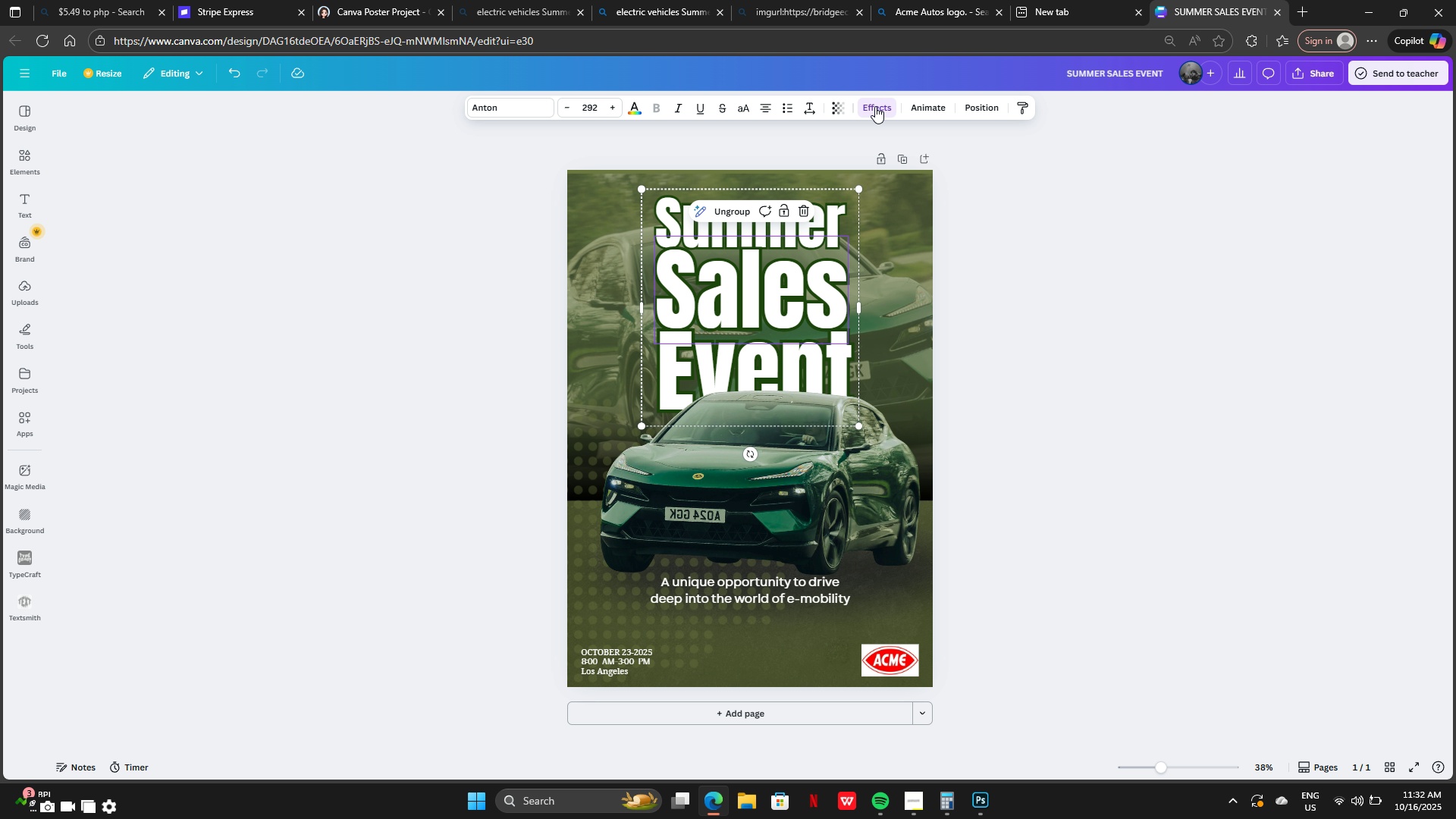 
left_click([877, 106])
 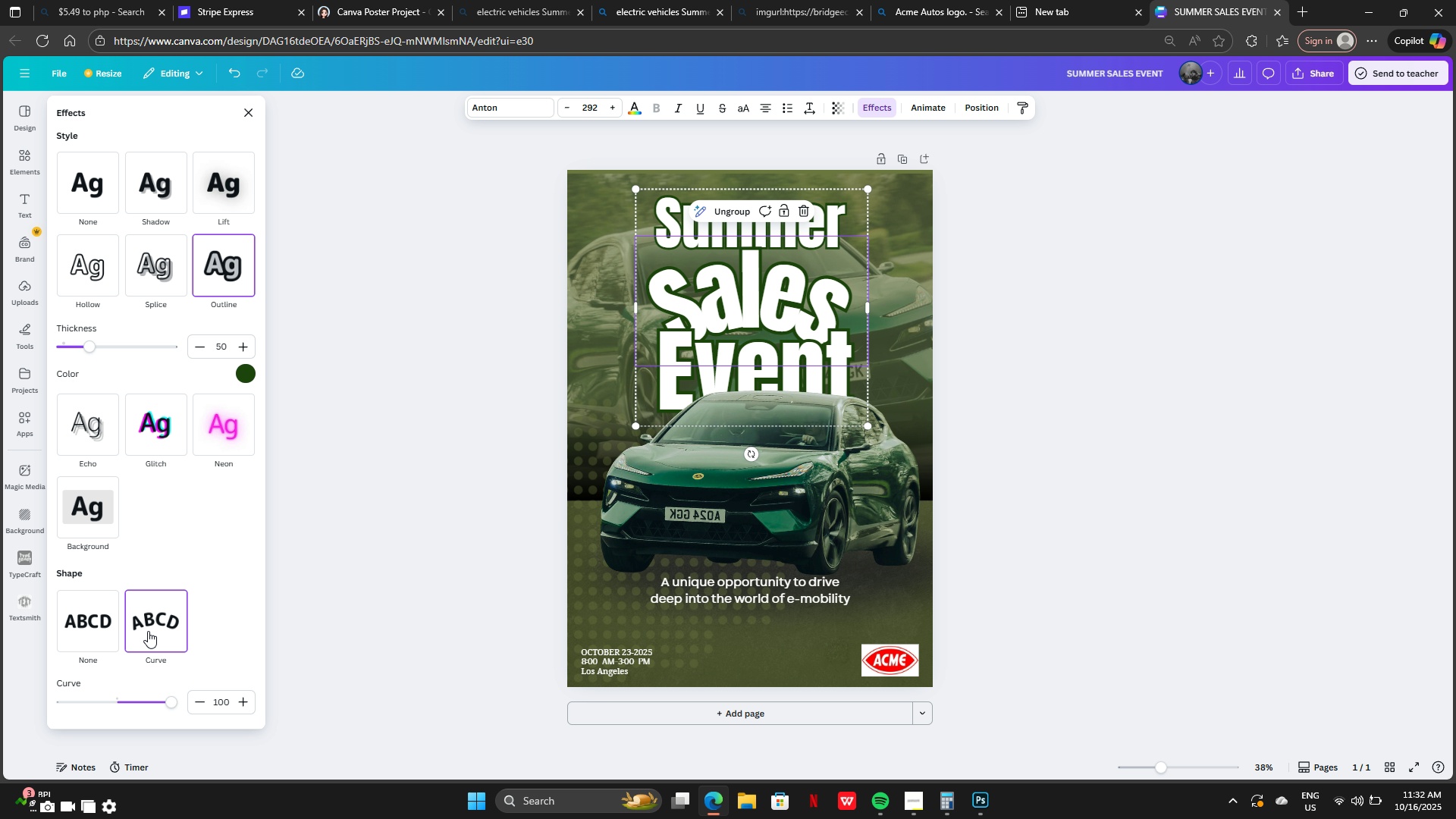 
key(Control+Z)
 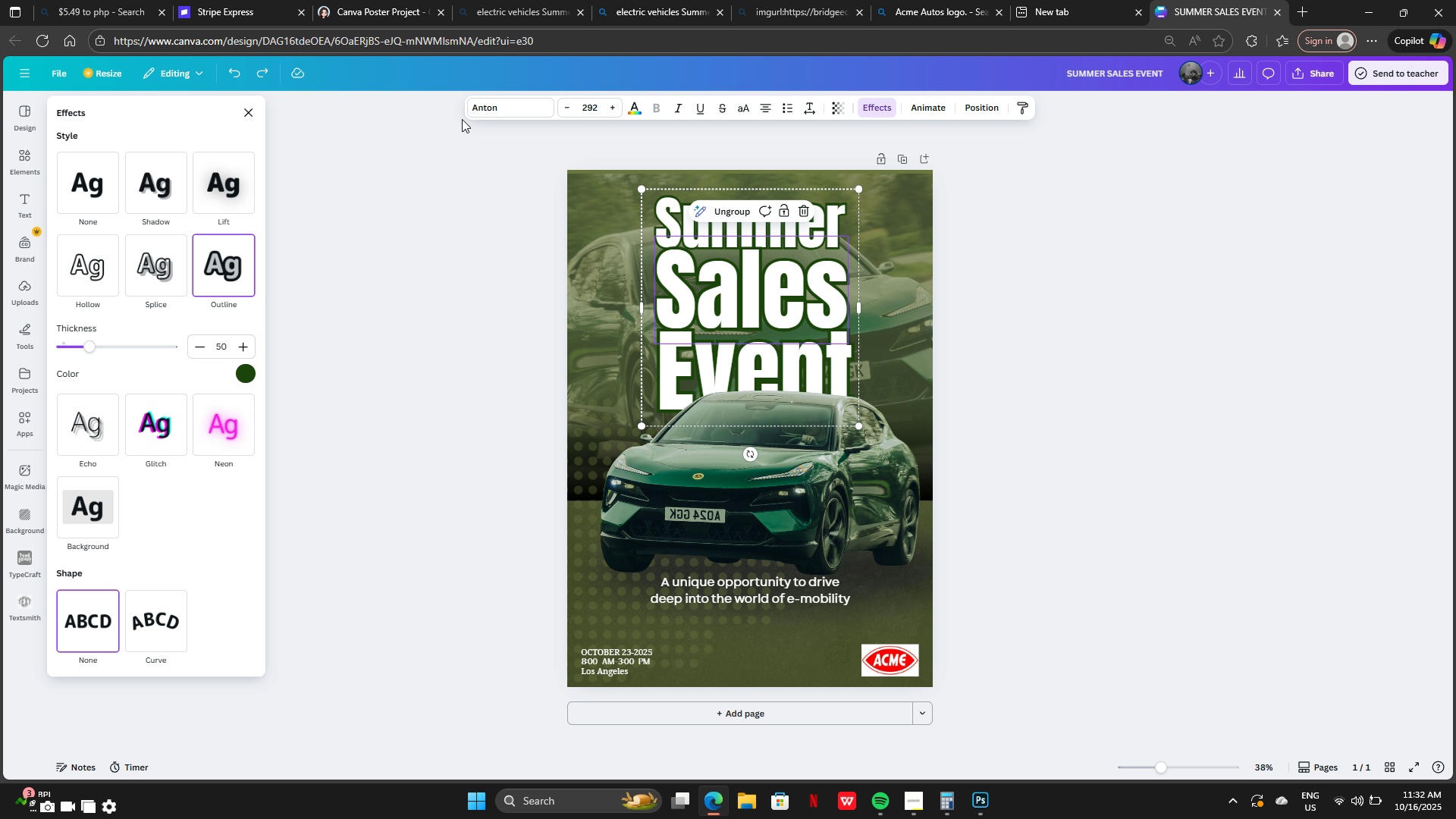 
left_click([469, 99])
 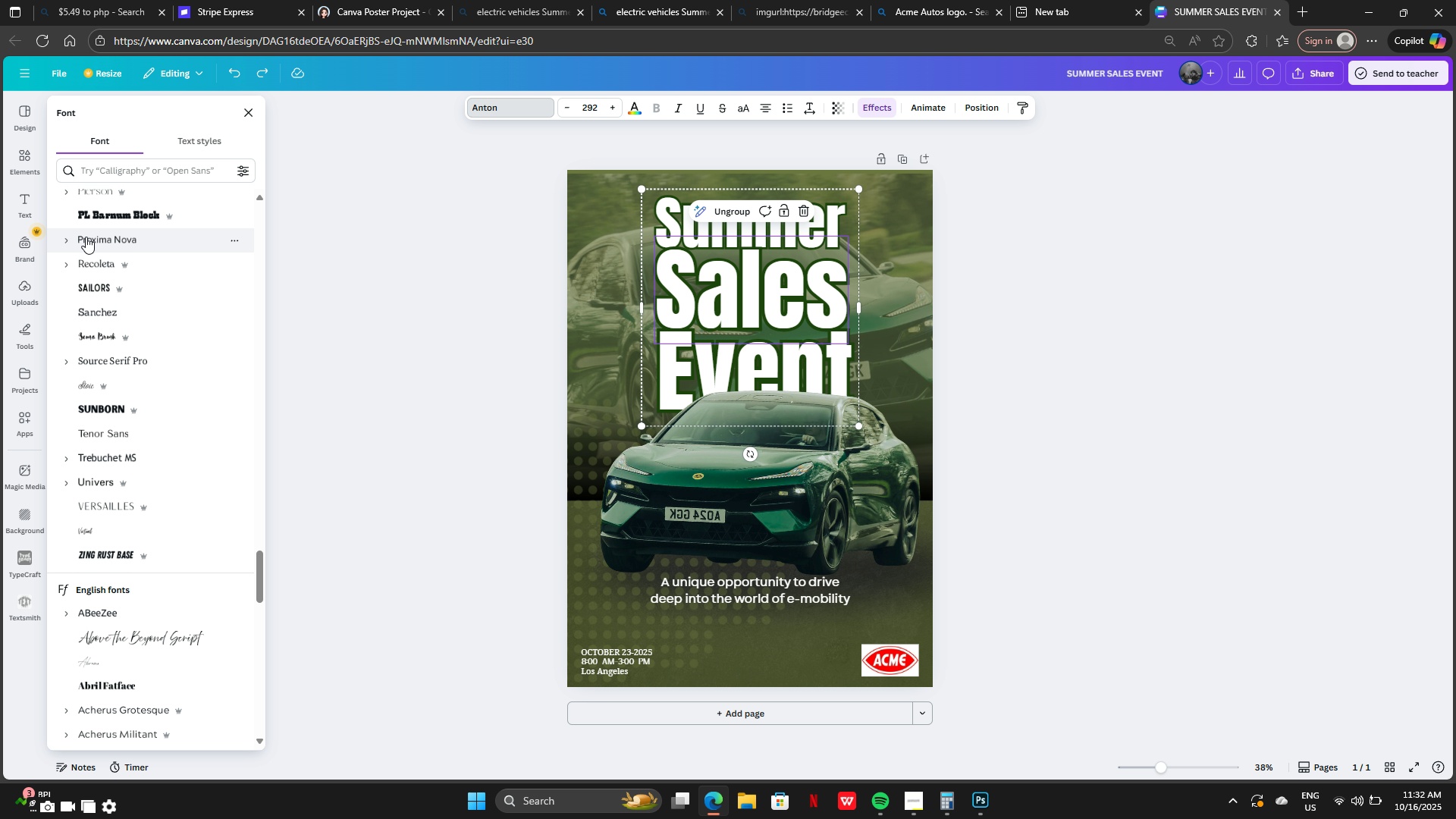 
left_click([89, 240])
 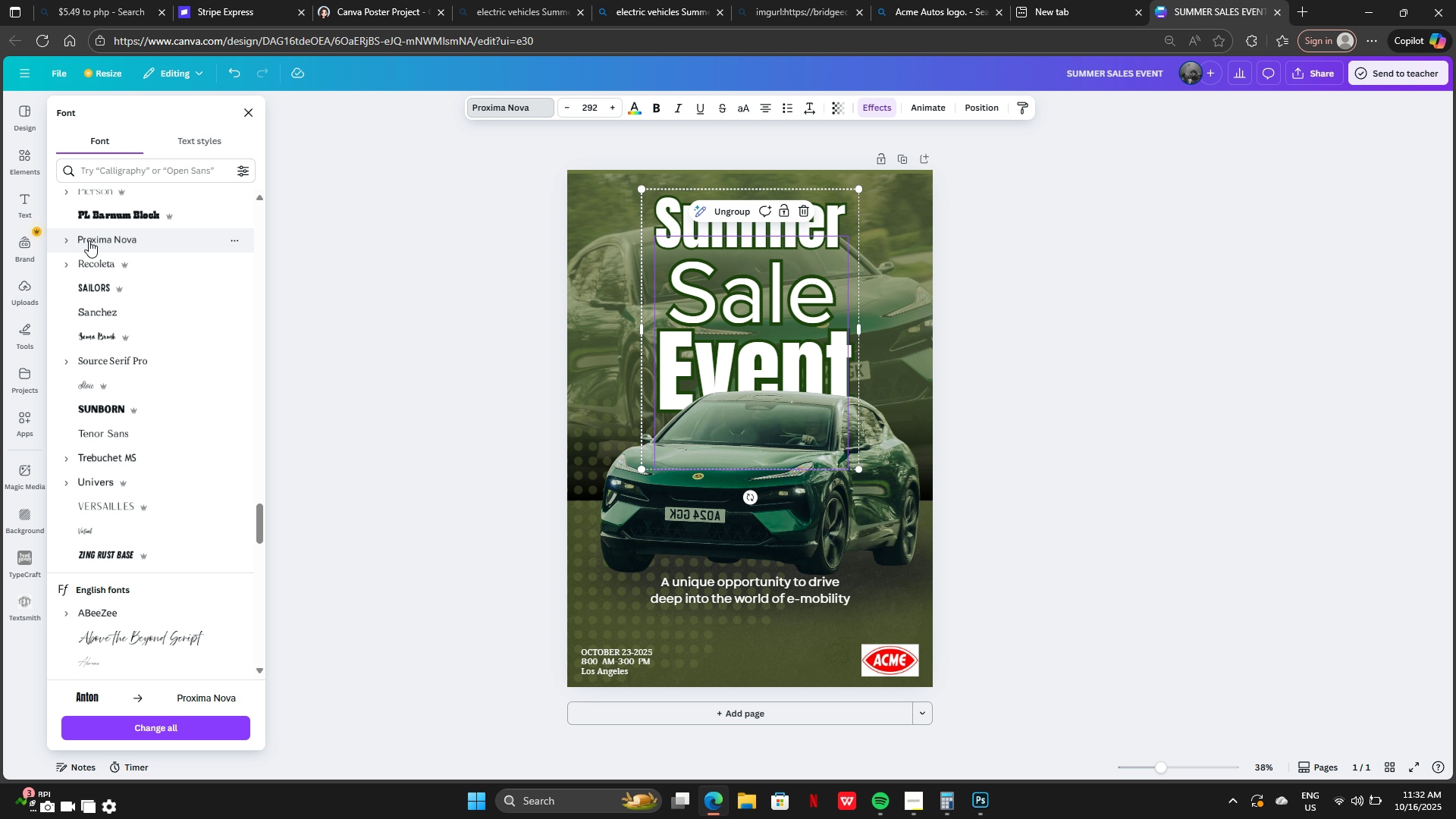 
key(Control+Z)
 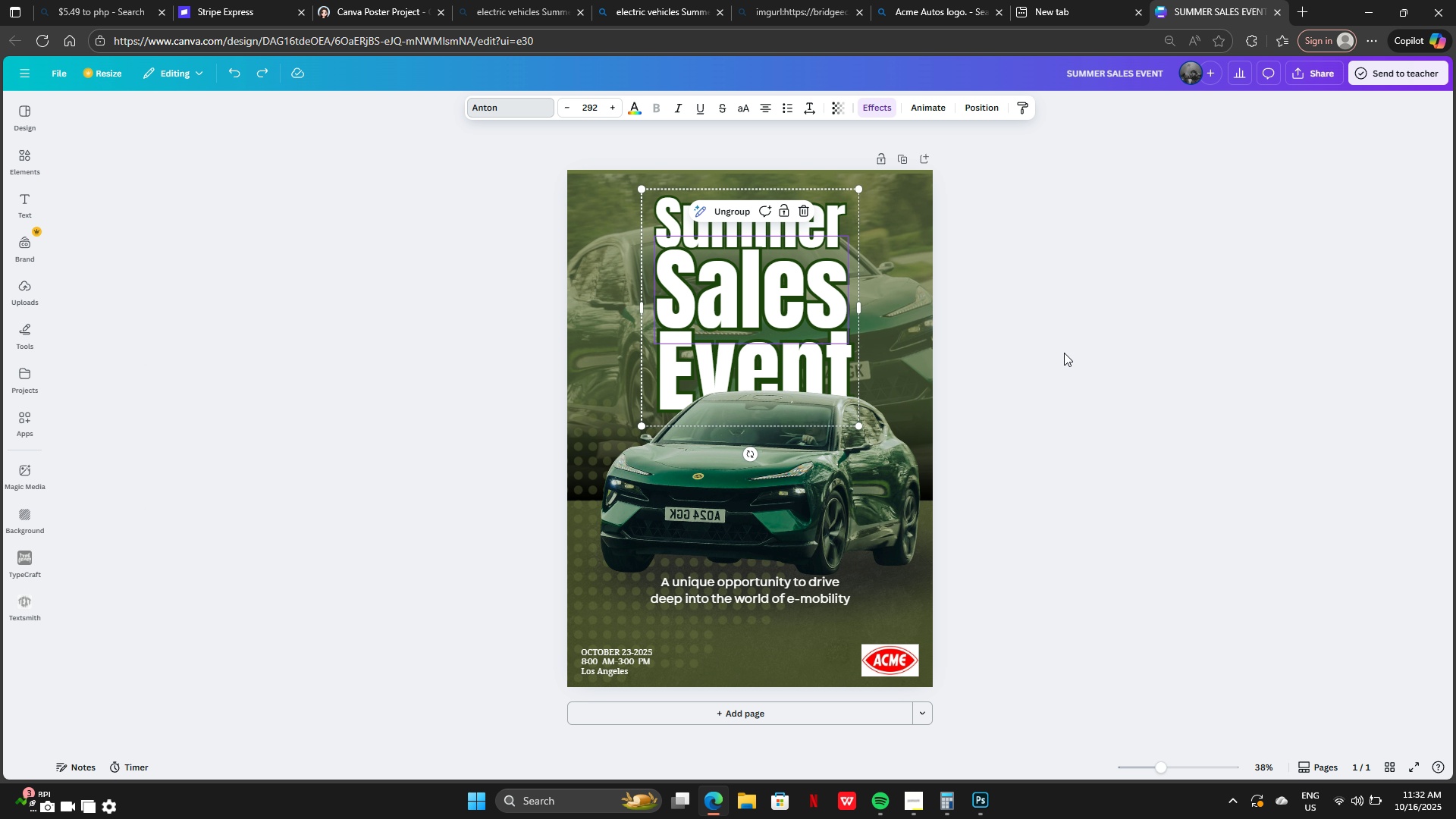 
left_click([1065, 353])
 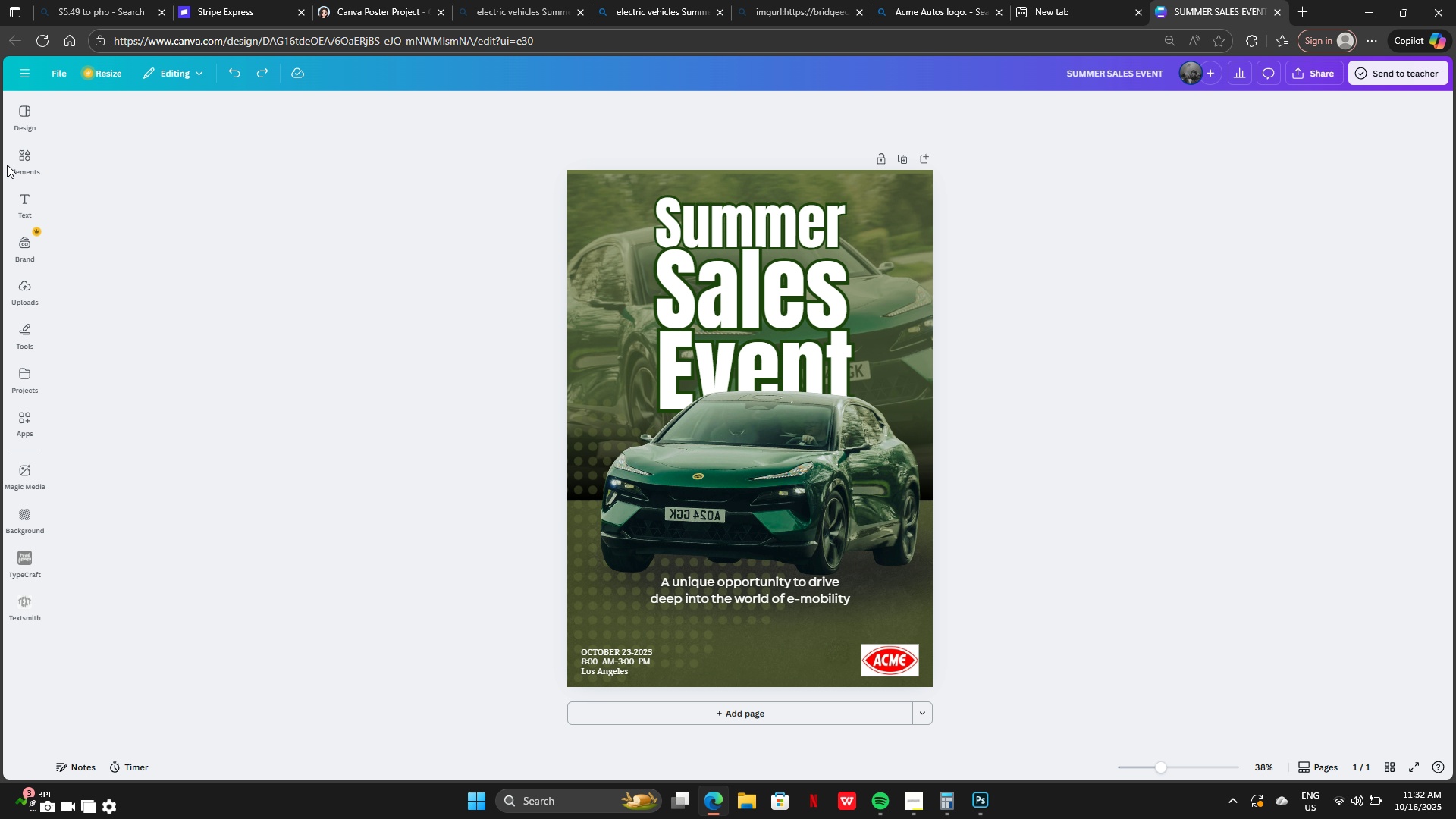 
left_click([20, 160])
 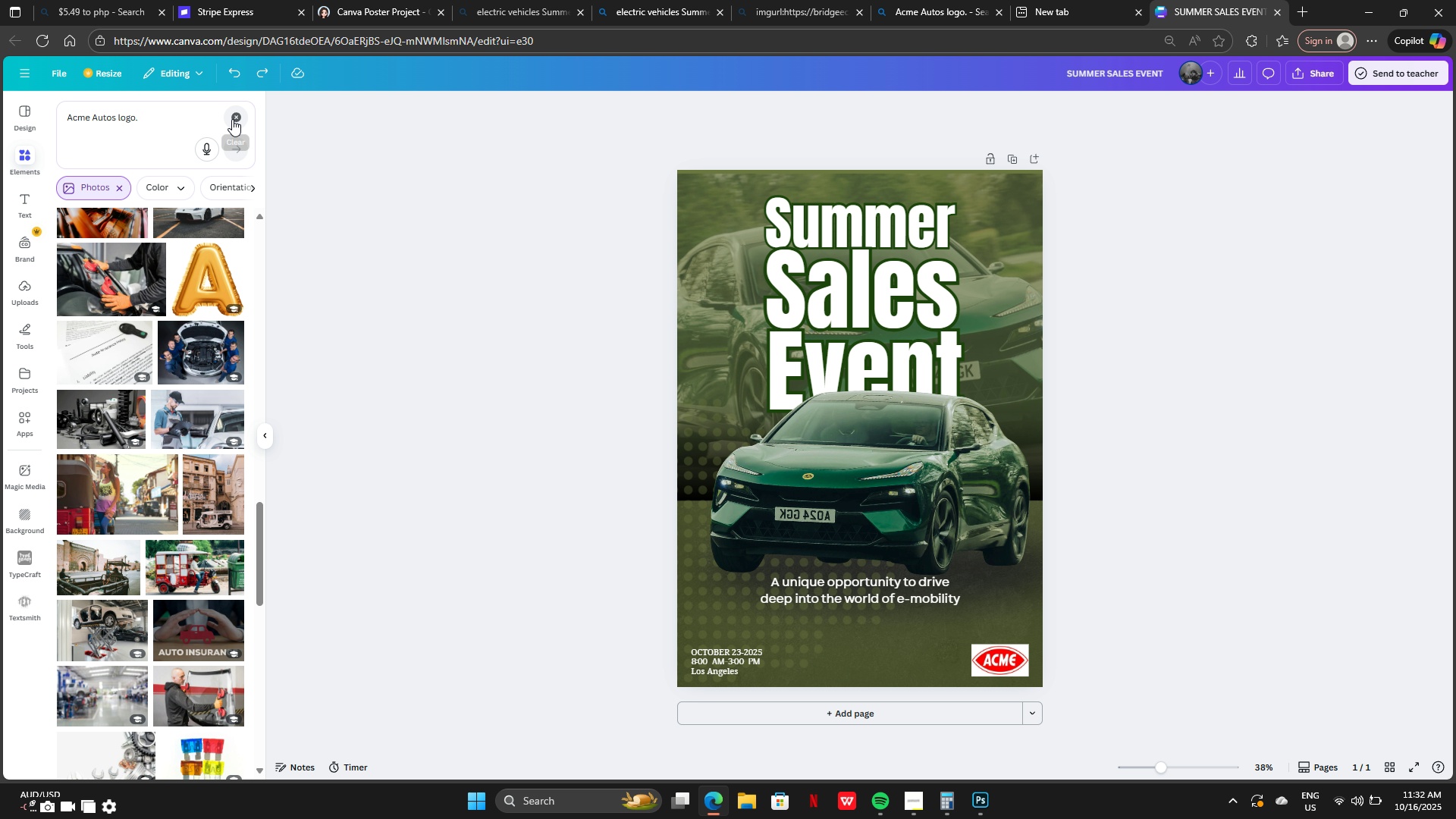 
left_click([233, 119])
 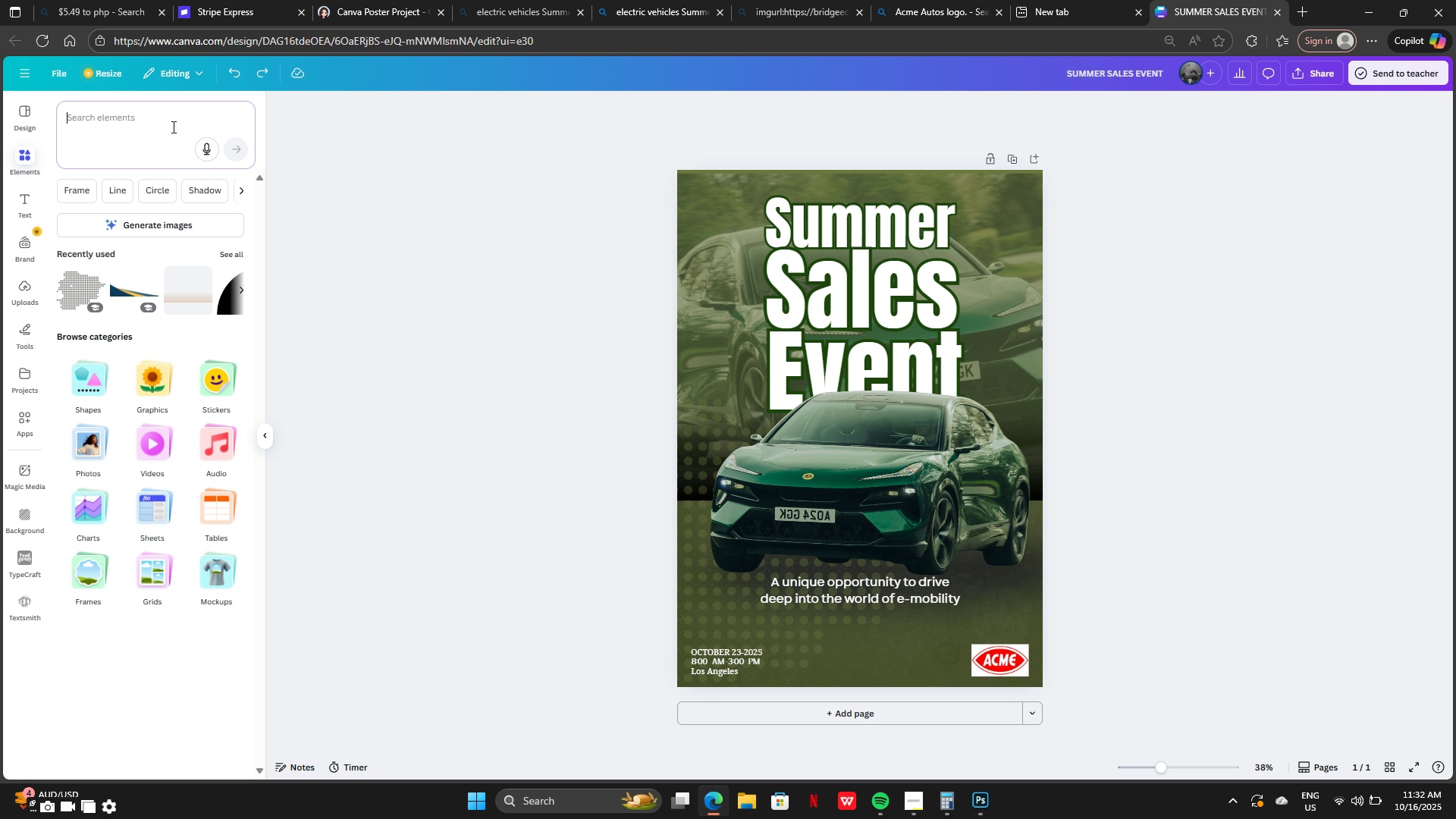 
left_click([172, 127])
 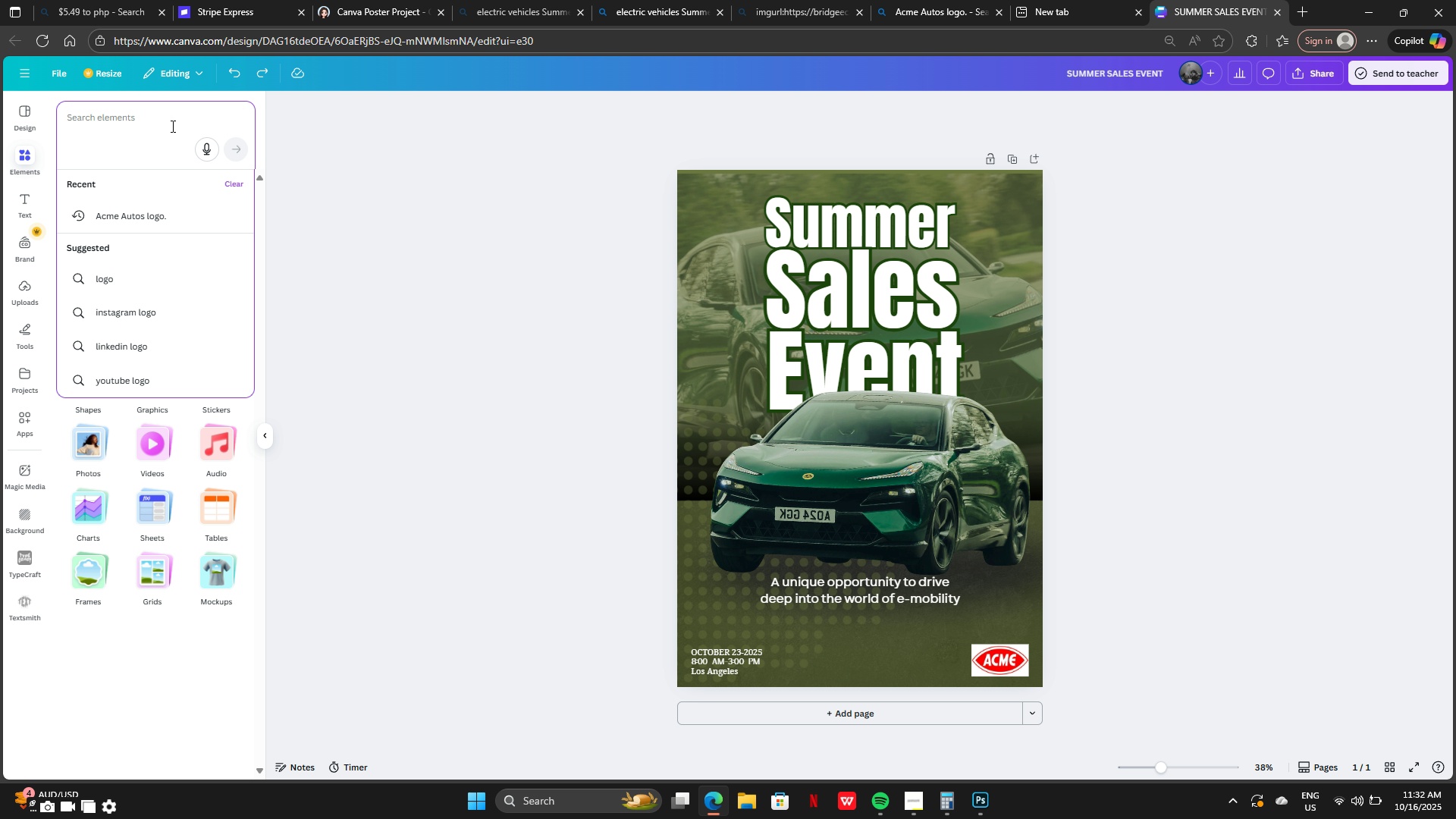 
type(ligthing effects)
 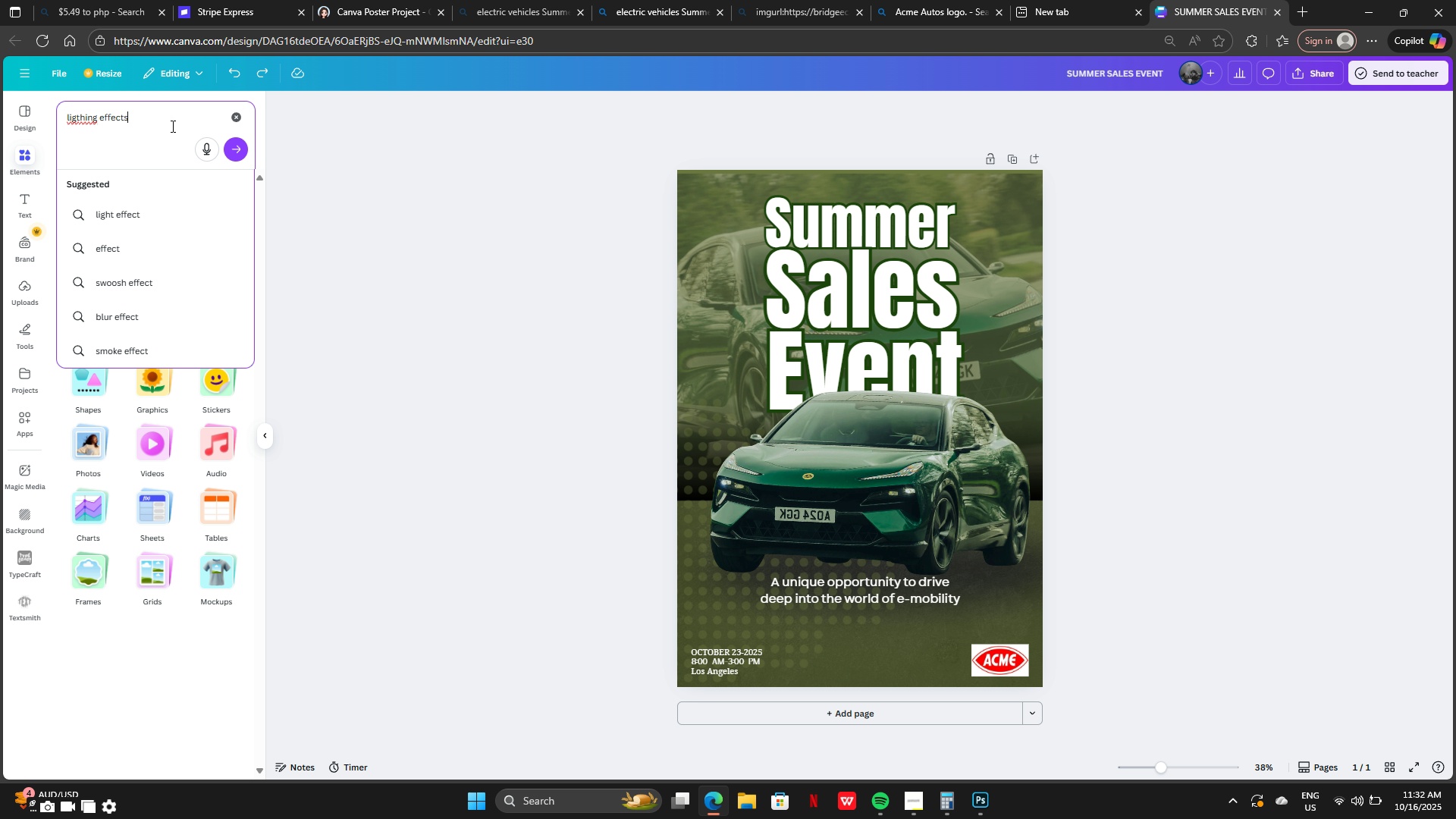 
key(Enter)
 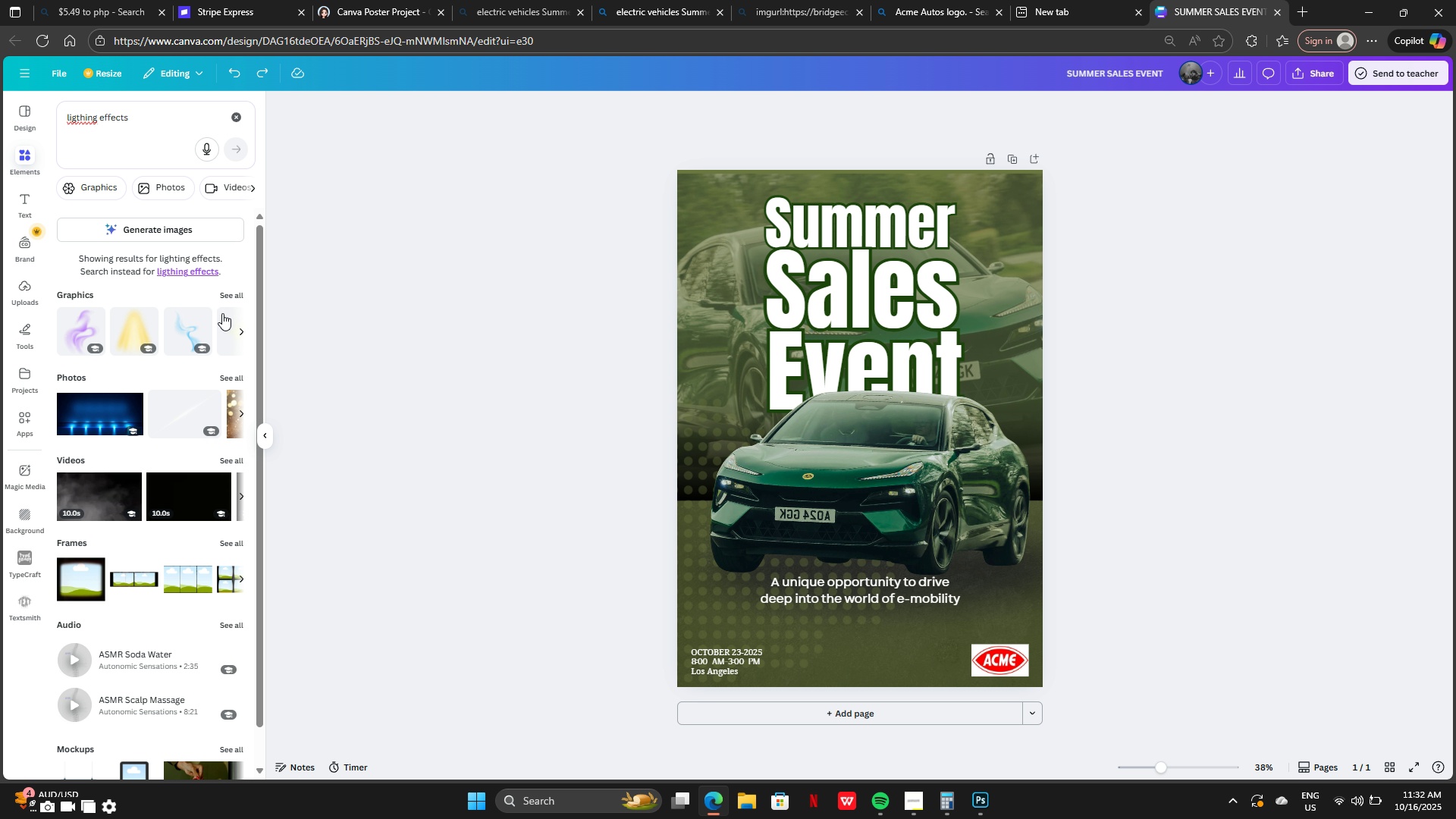 
left_click([225, 297])
 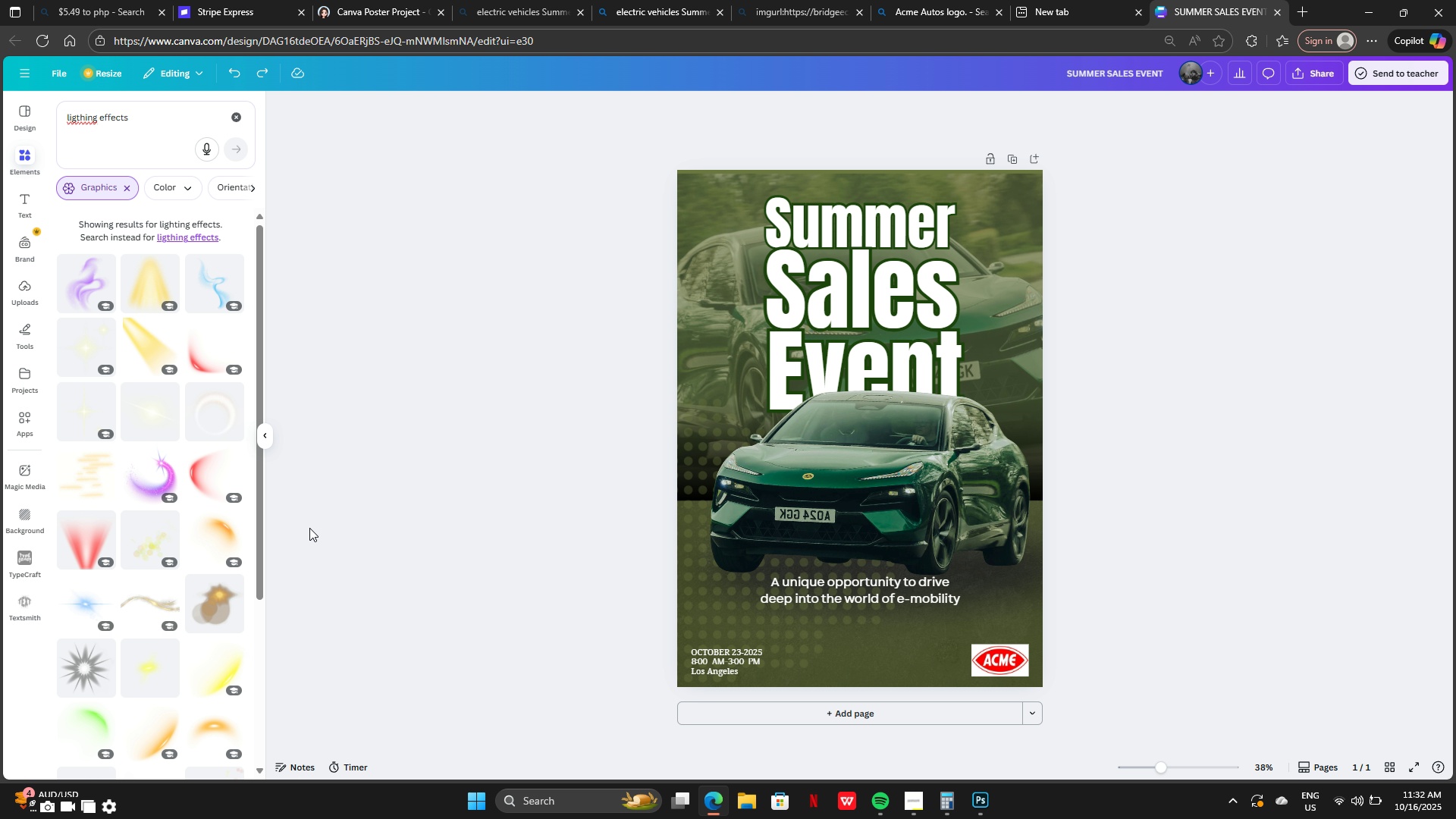 
scroll: coordinate [231, 538], scroll_direction: down, amount: 29.0
 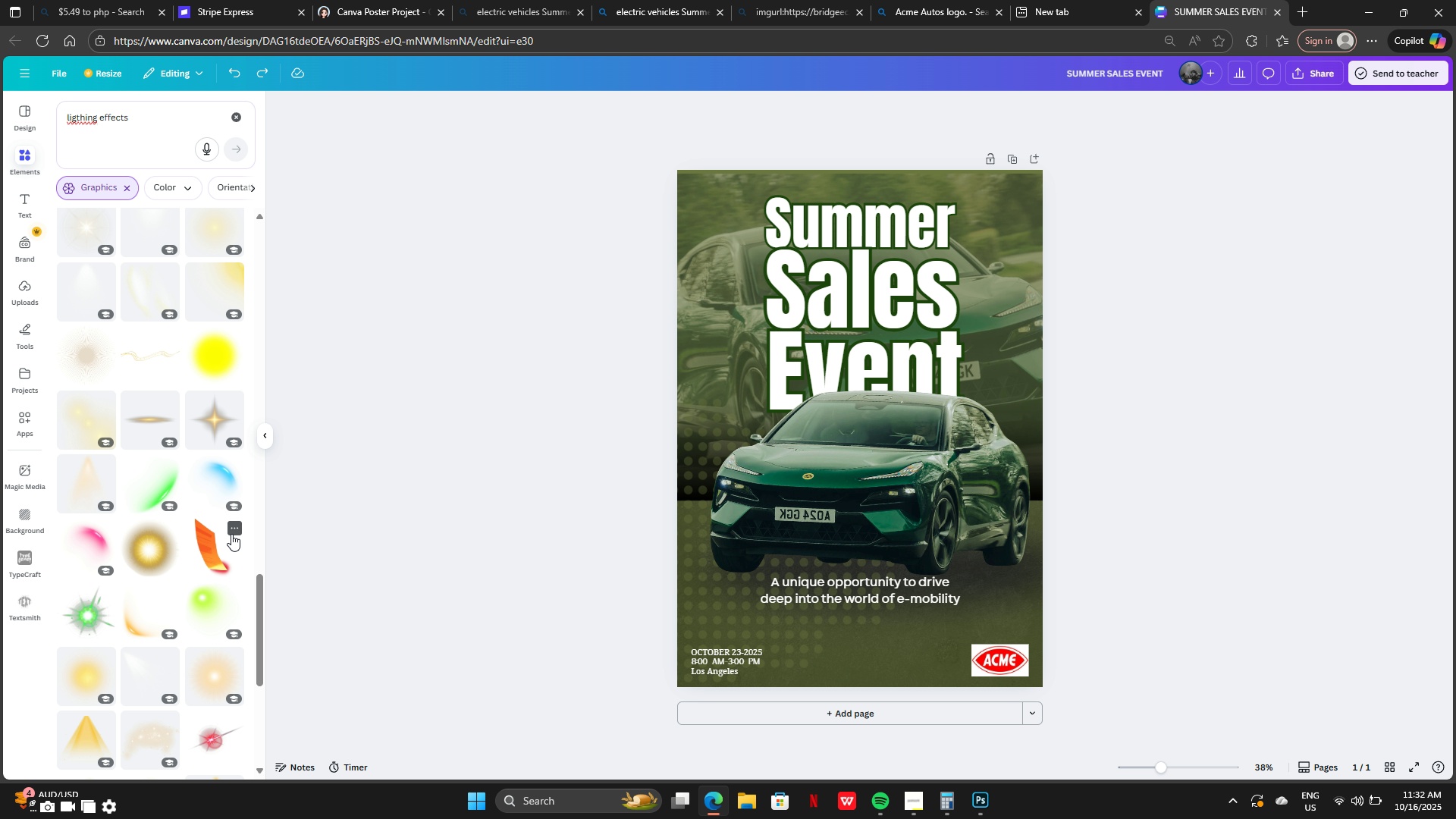 
scroll: coordinate [234, 532], scroll_direction: down, amount: 13.0
 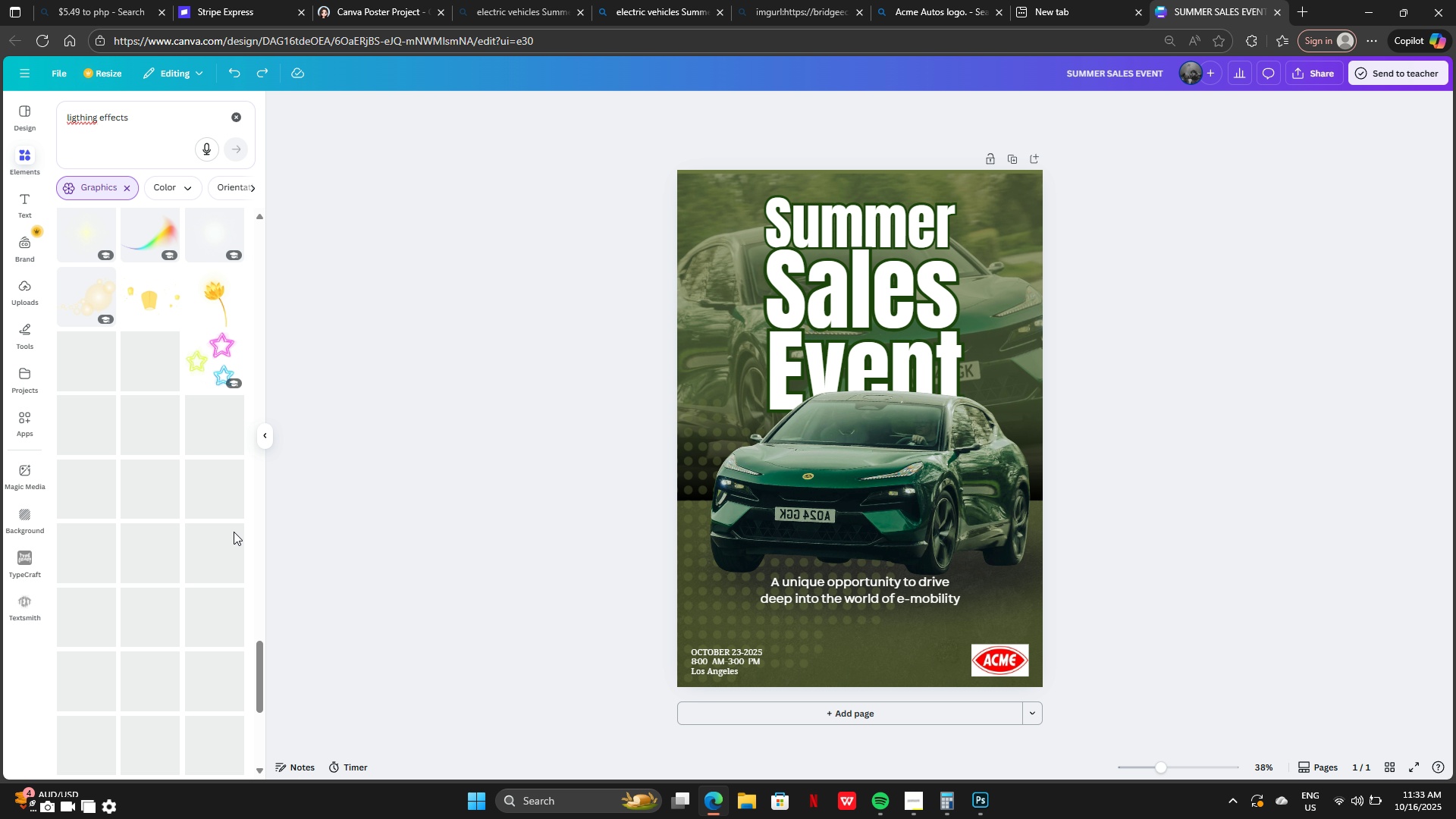 
wait(5.13)
 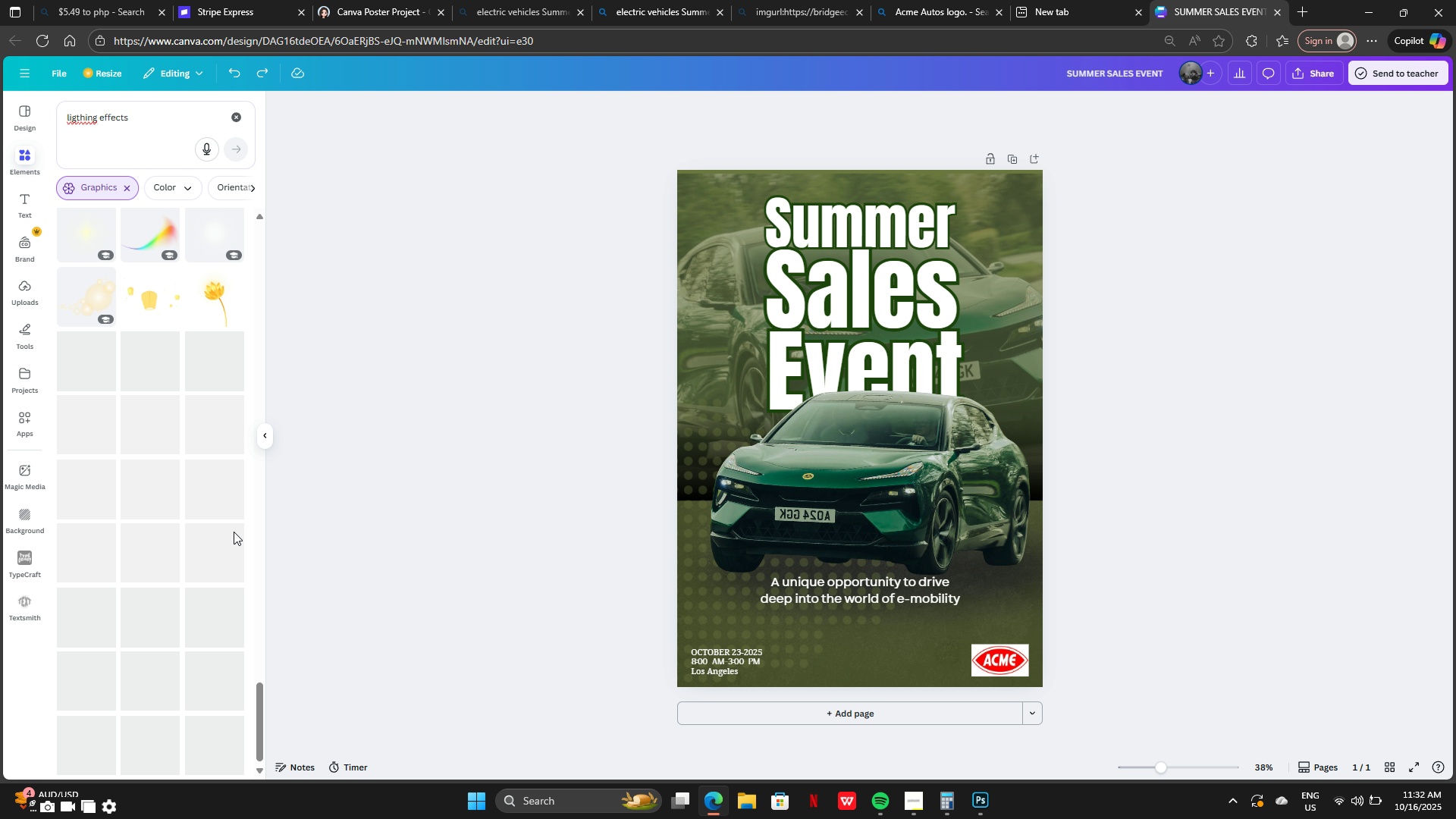 
scroll: coordinate [160, 432], scroll_direction: up, amount: 3.0
 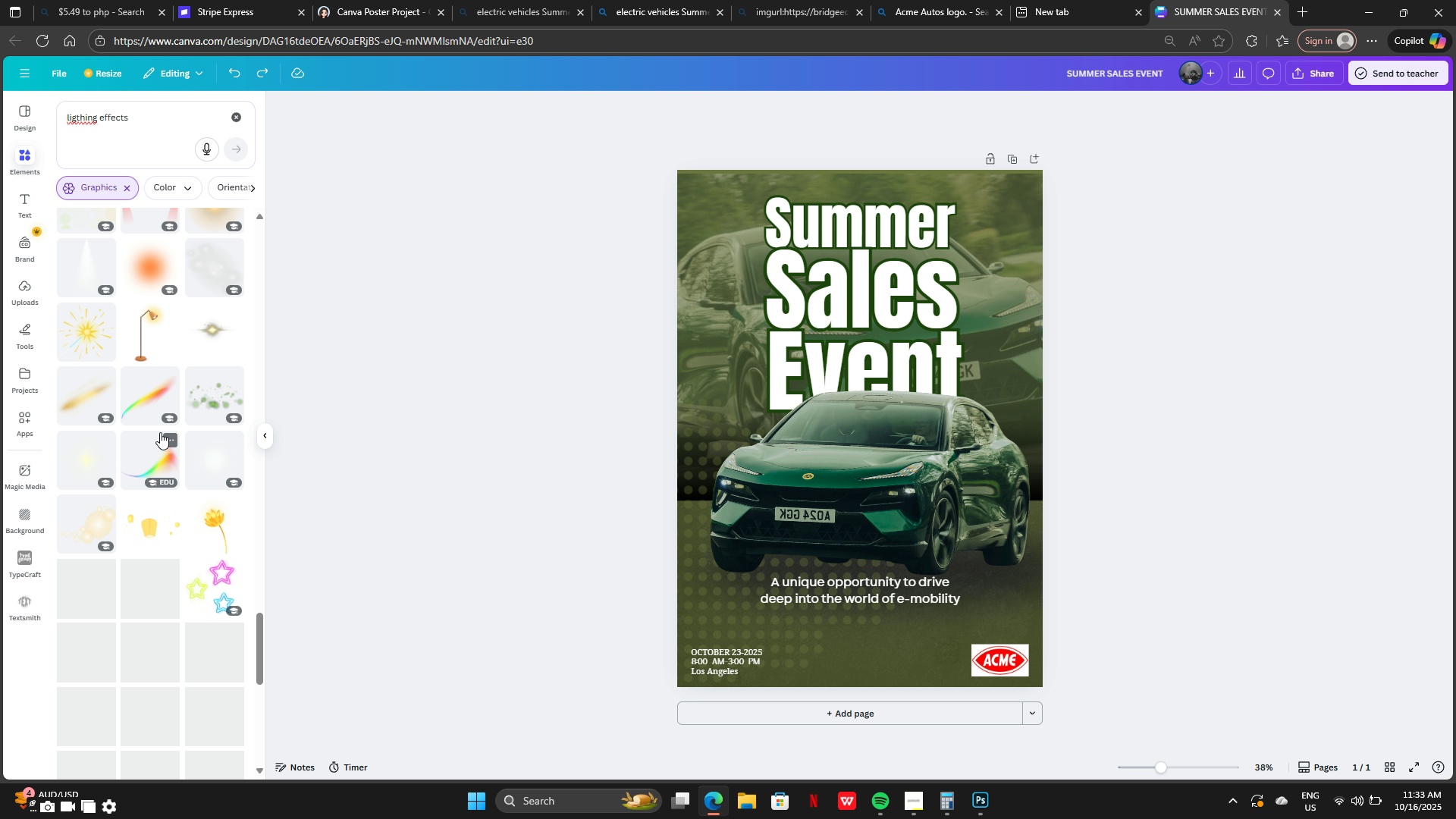 
scroll: coordinate [169, 469], scroll_direction: down, amount: 4.0
 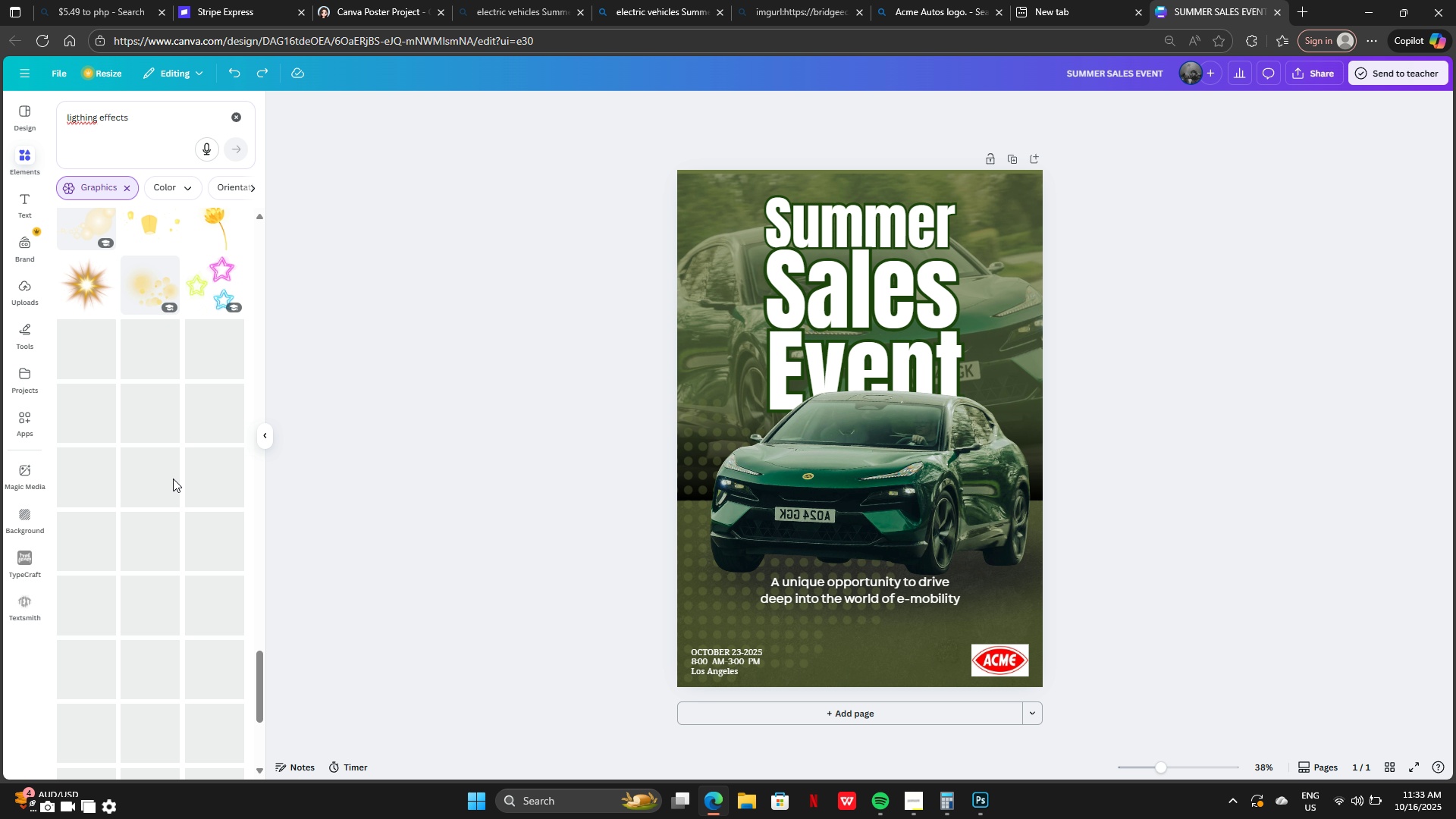 
scroll: coordinate [185, 464], scroll_direction: up, amount: 11.0
 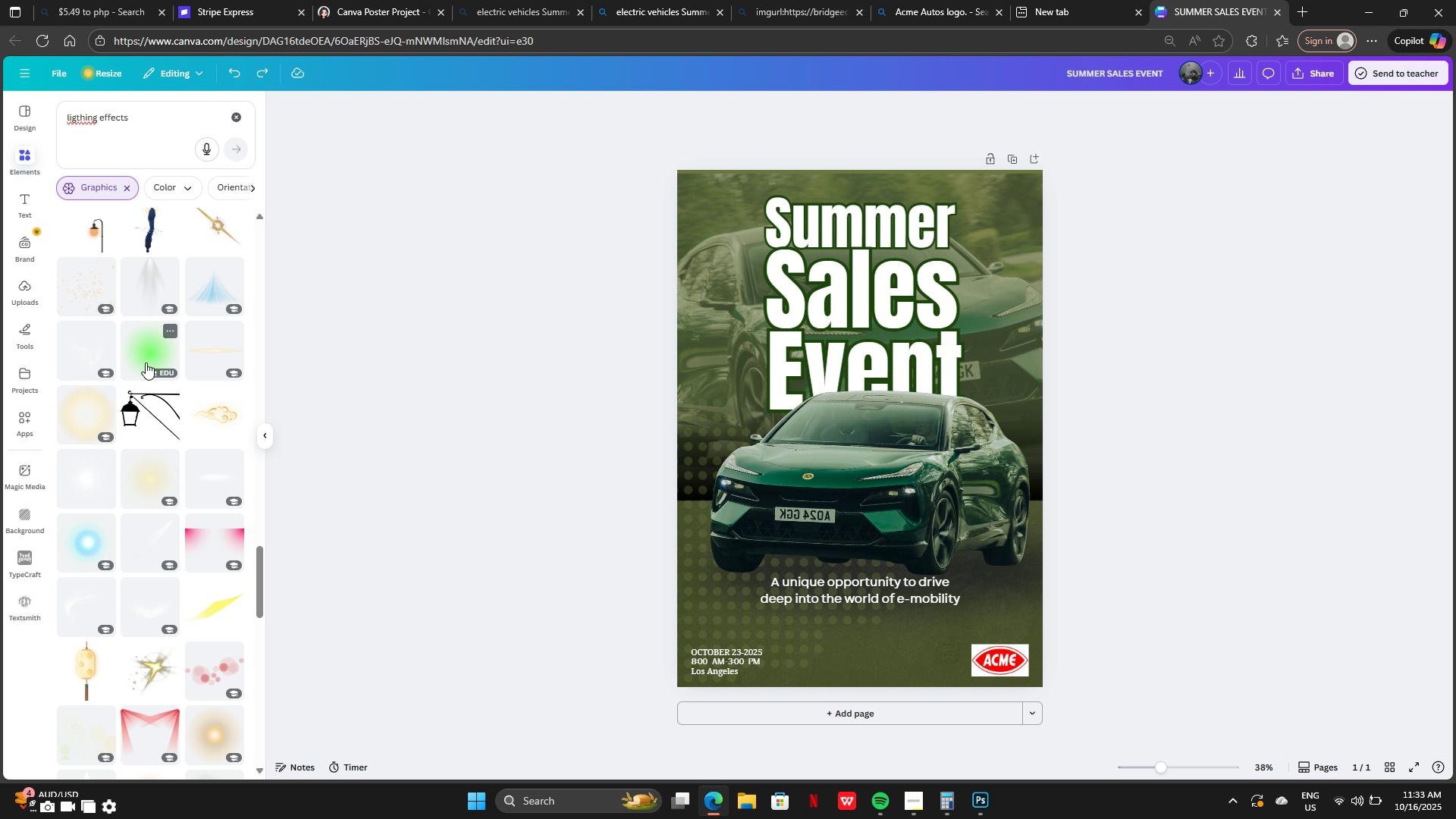 
left_click([147, 361])
 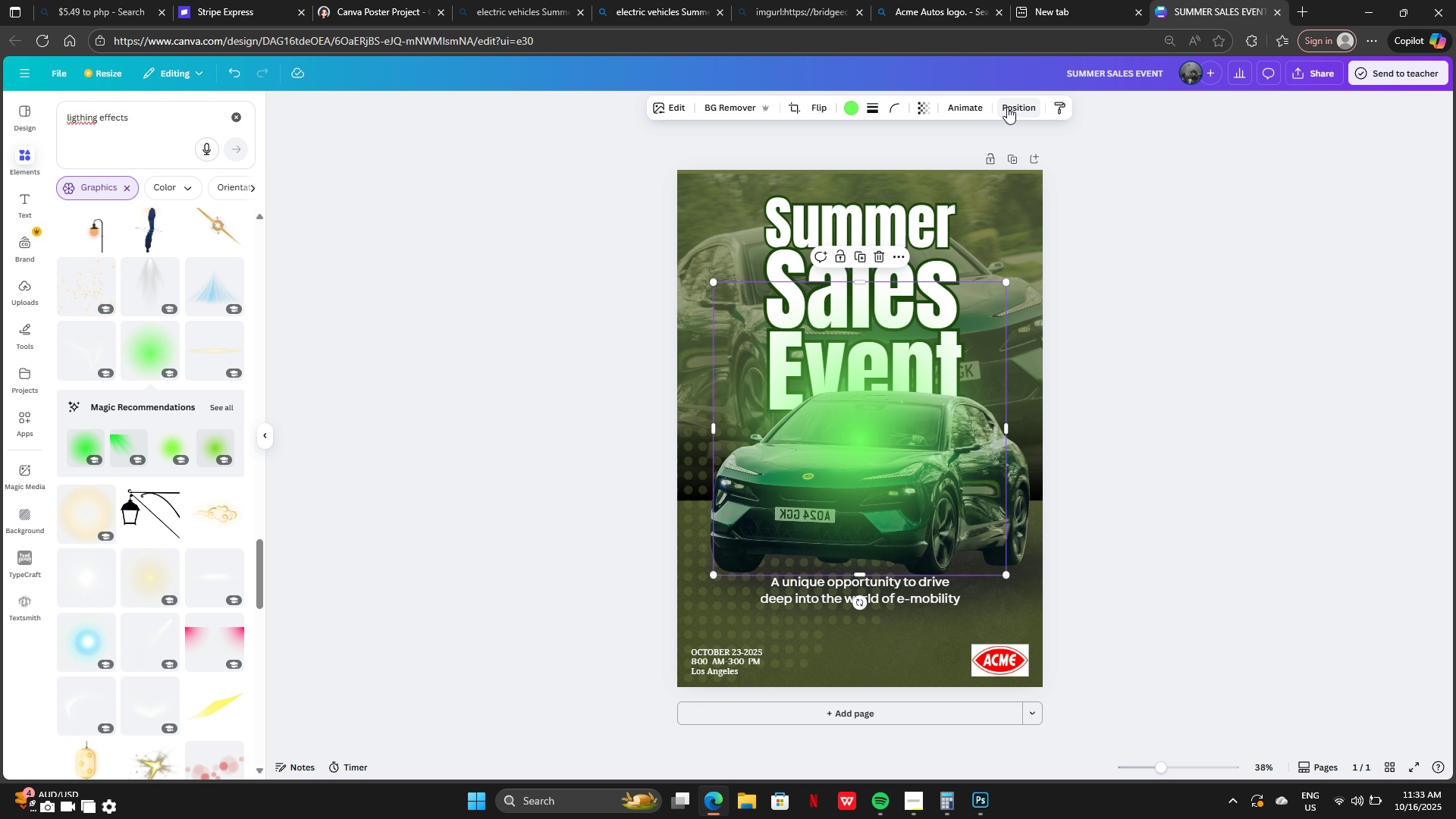 
left_click([1017, 107])
 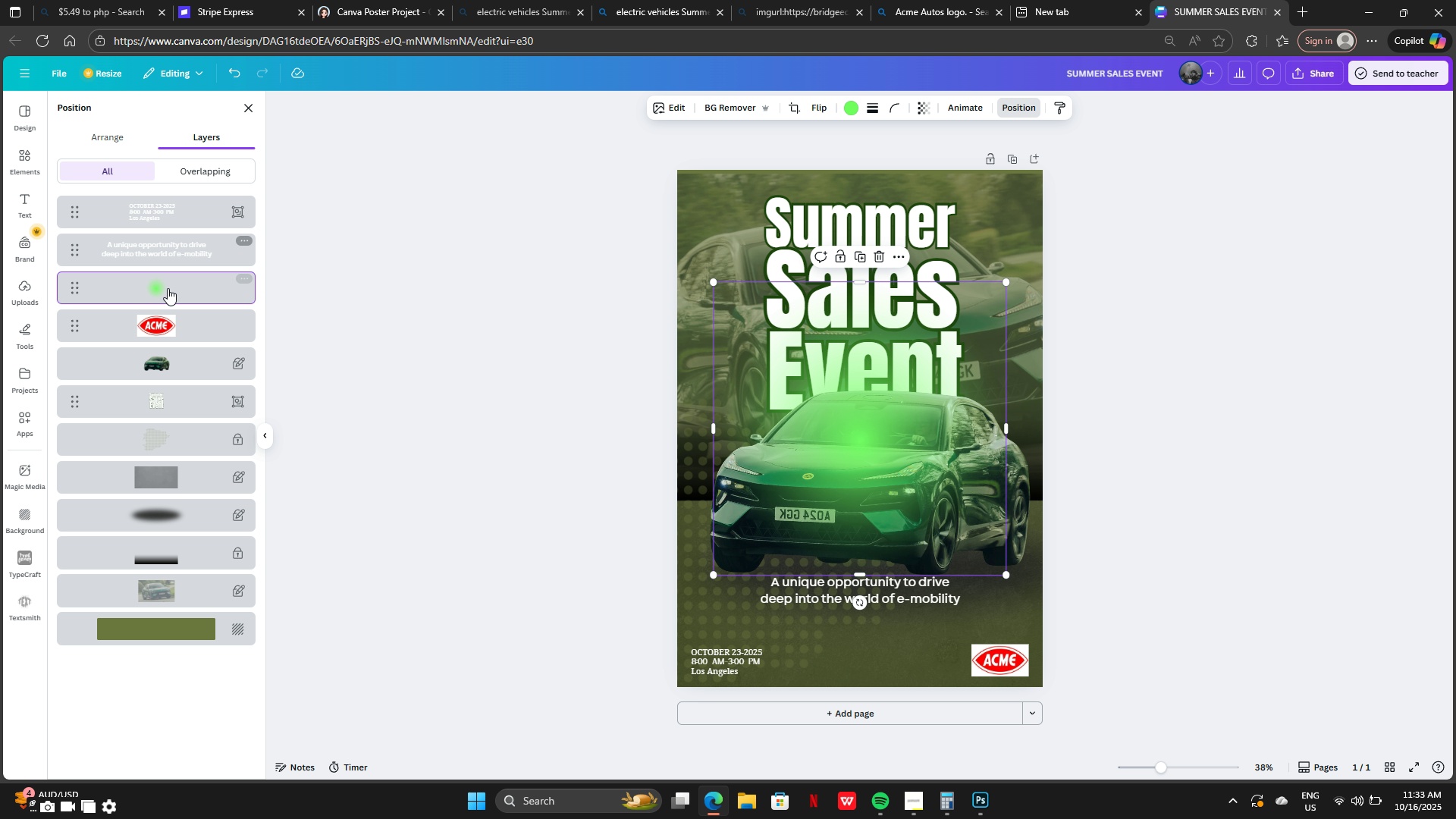 
left_click_drag(start_coordinate=[168, 288], to_coordinate=[168, 390])
 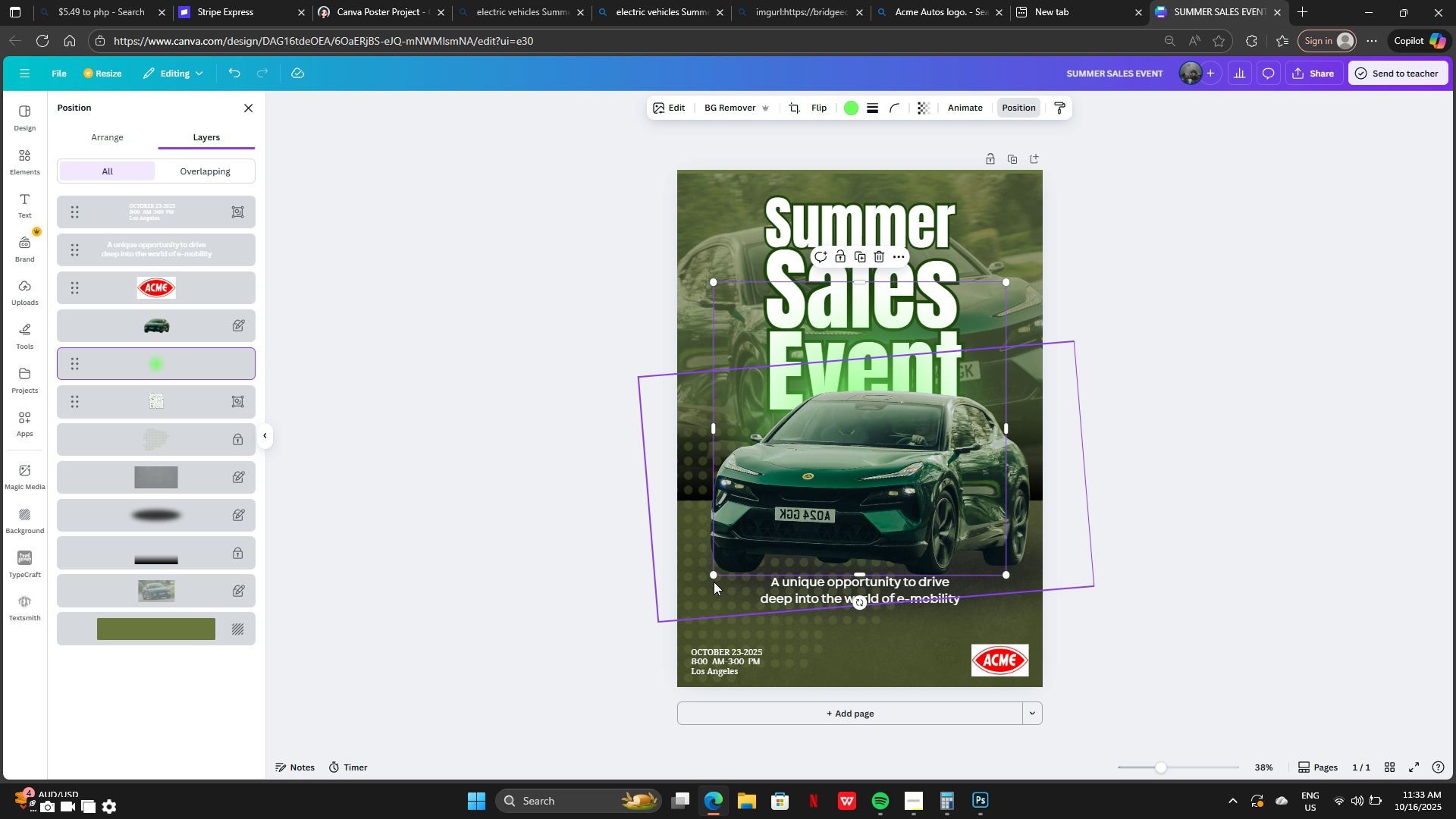 
left_click_drag(start_coordinate=[712, 578], to_coordinate=[549, 605])
 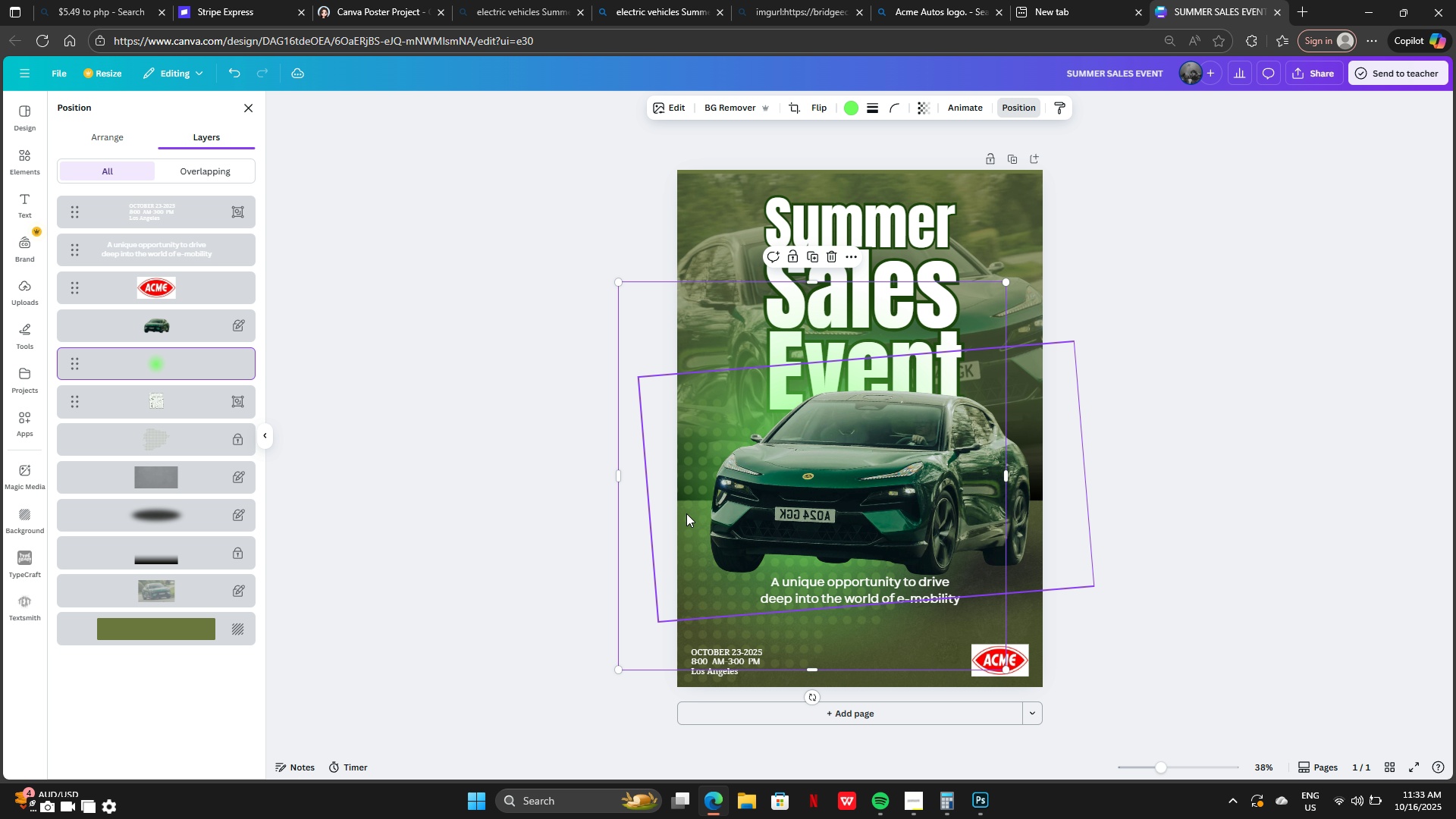 
left_click_drag(start_coordinate=[687, 513], to_coordinate=[730, 521])
 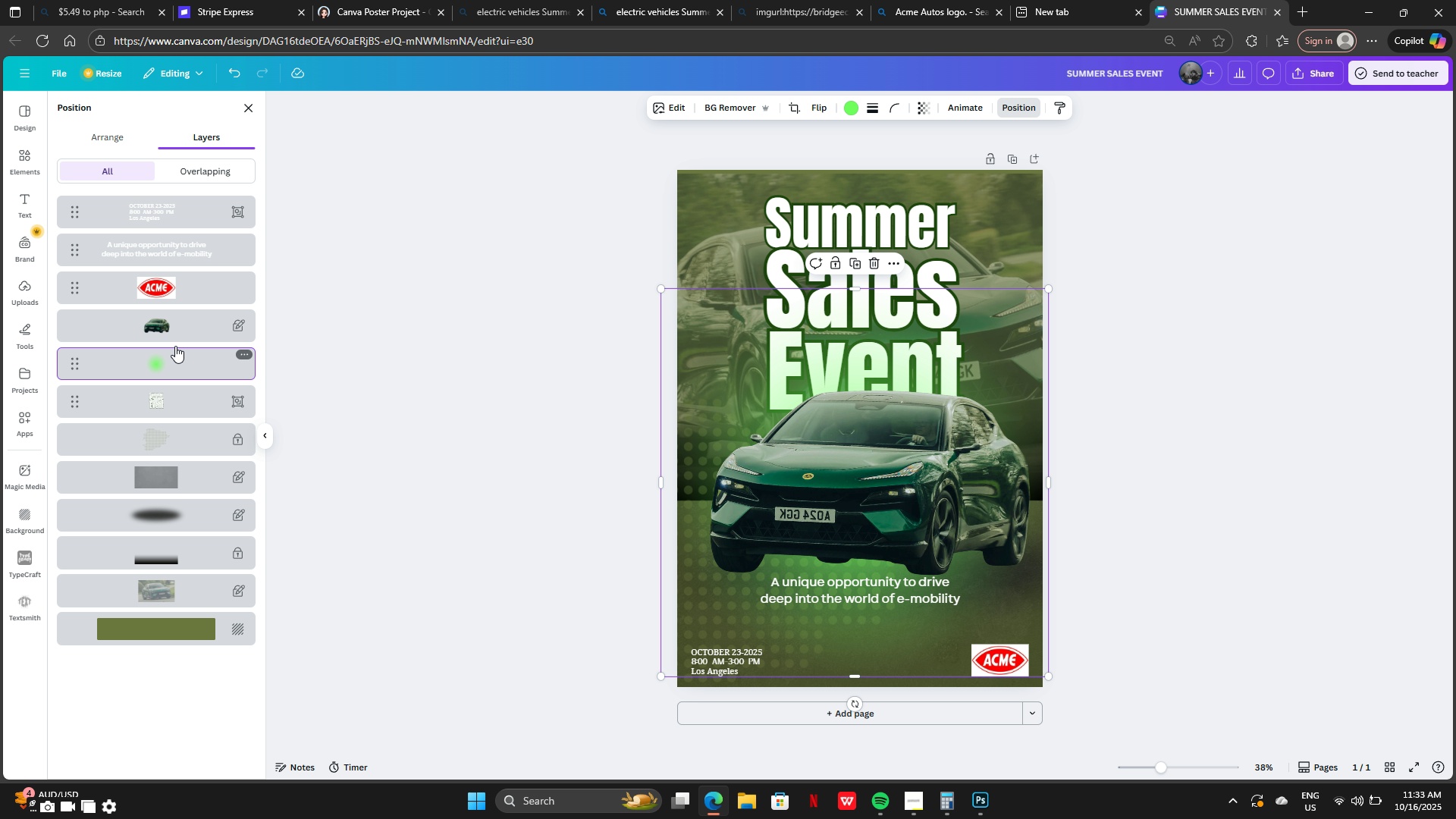 
left_click_drag(start_coordinate=[174, 346], to_coordinate=[180, 406])
 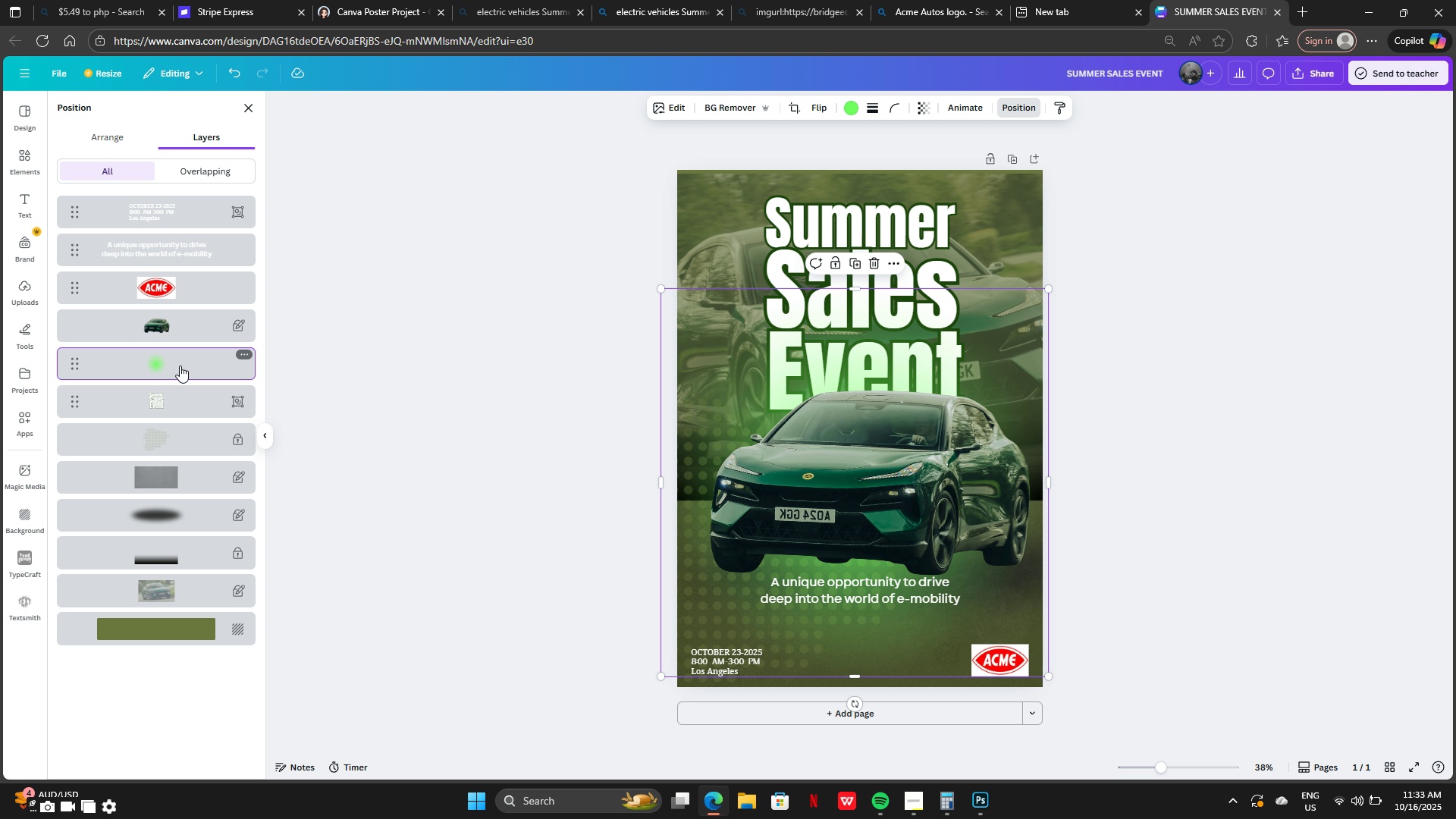 
left_click_drag(start_coordinate=[180, 364], to_coordinate=[184, 412])
 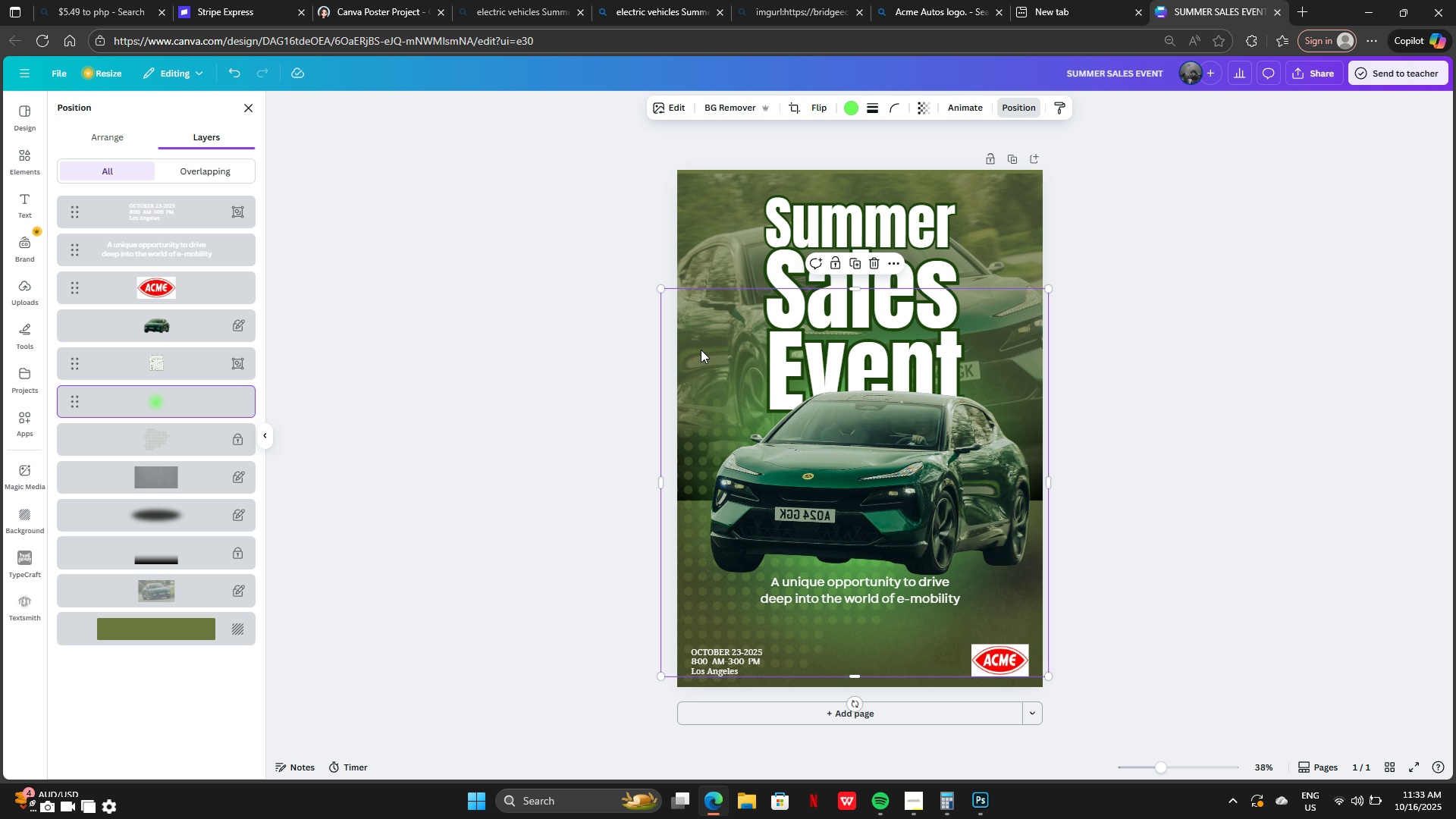 
left_click_drag(start_coordinate=[659, 291], to_coordinate=[589, 284])
 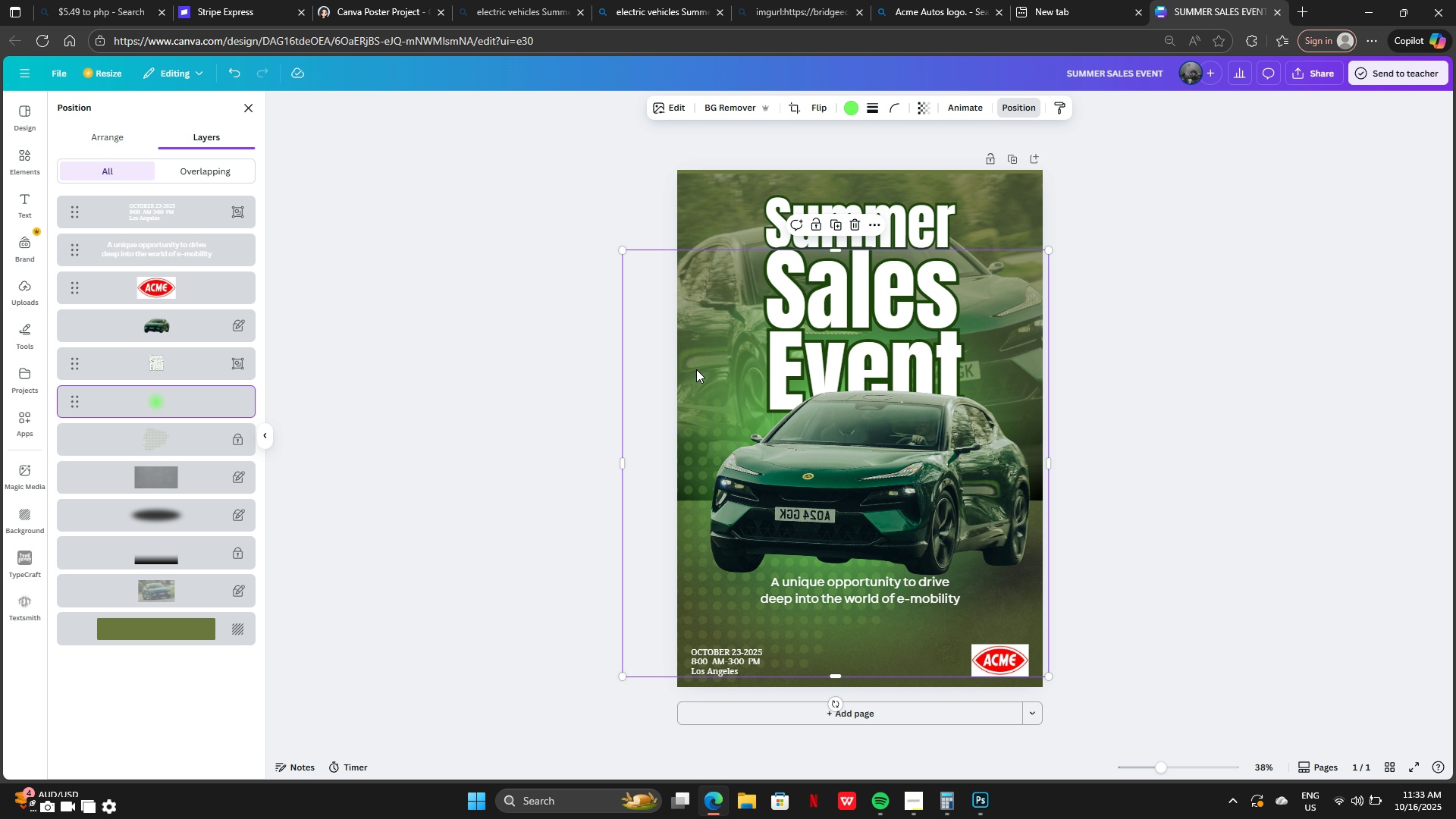 
left_click_drag(start_coordinate=[697, 371], to_coordinate=[712, 402])
 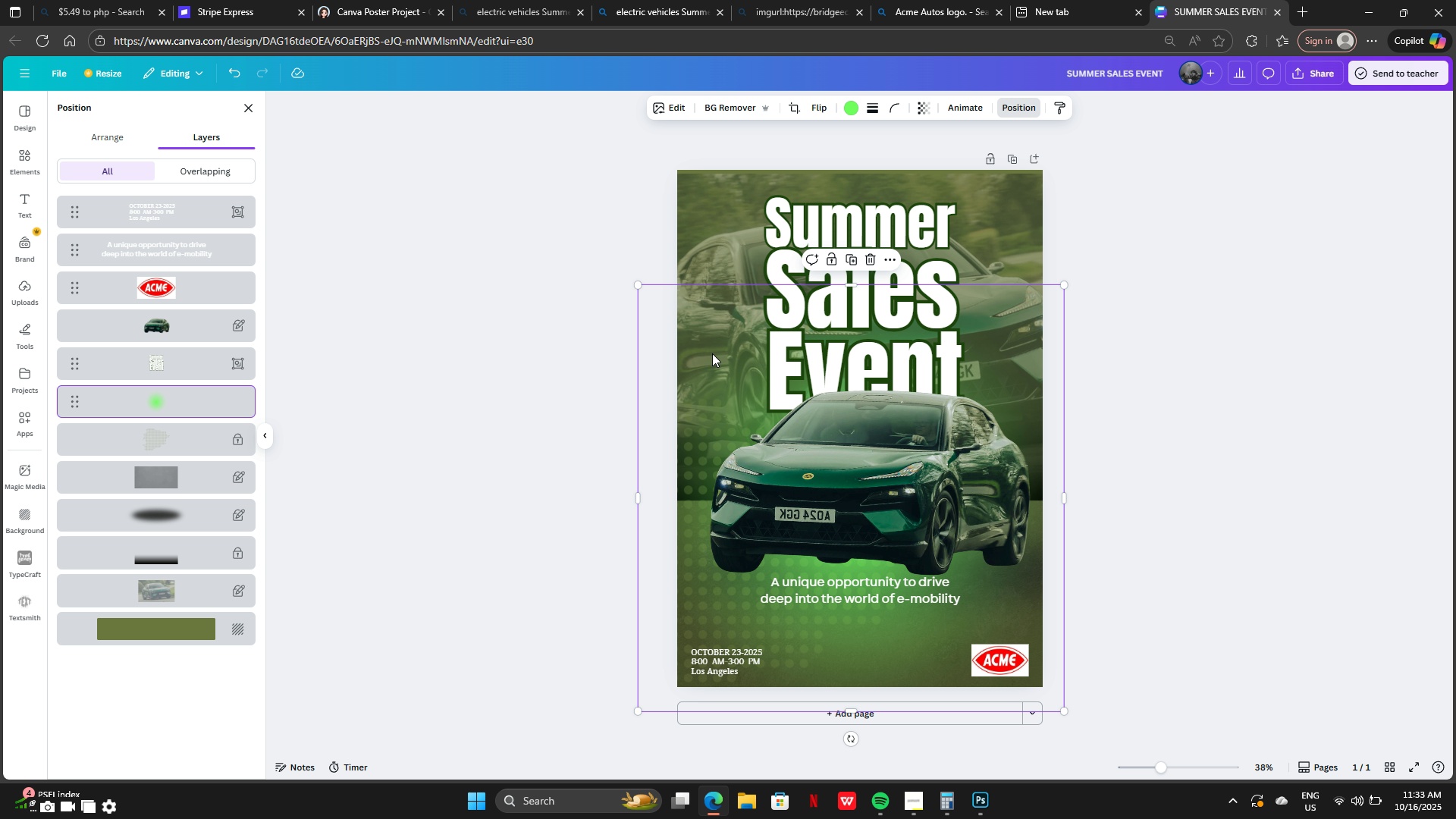 
left_click_drag(start_coordinate=[712, 357], to_coordinate=[712, 334])
 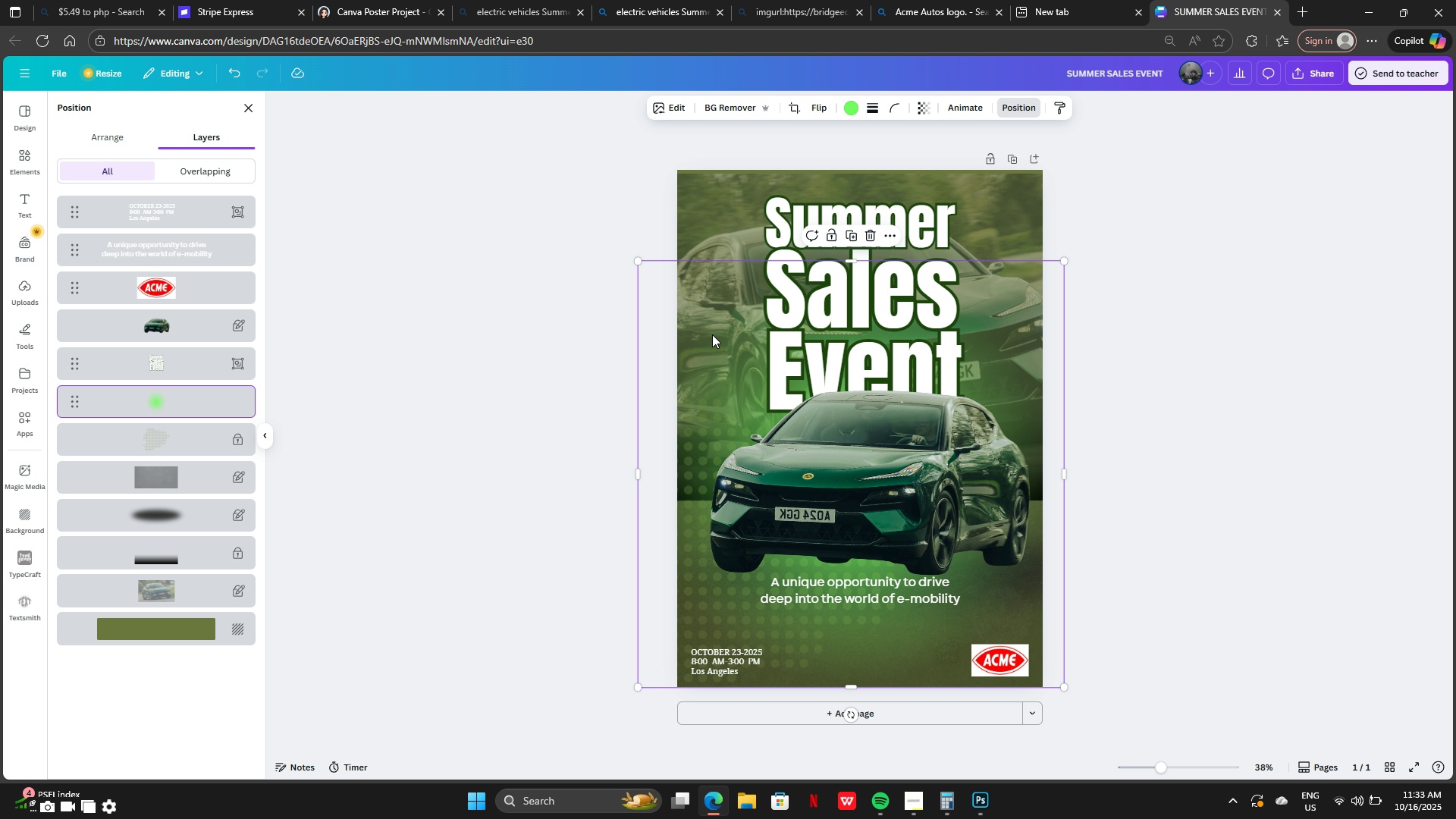 
left_click_drag(start_coordinate=[712, 334], to_coordinate=[712, 305])
 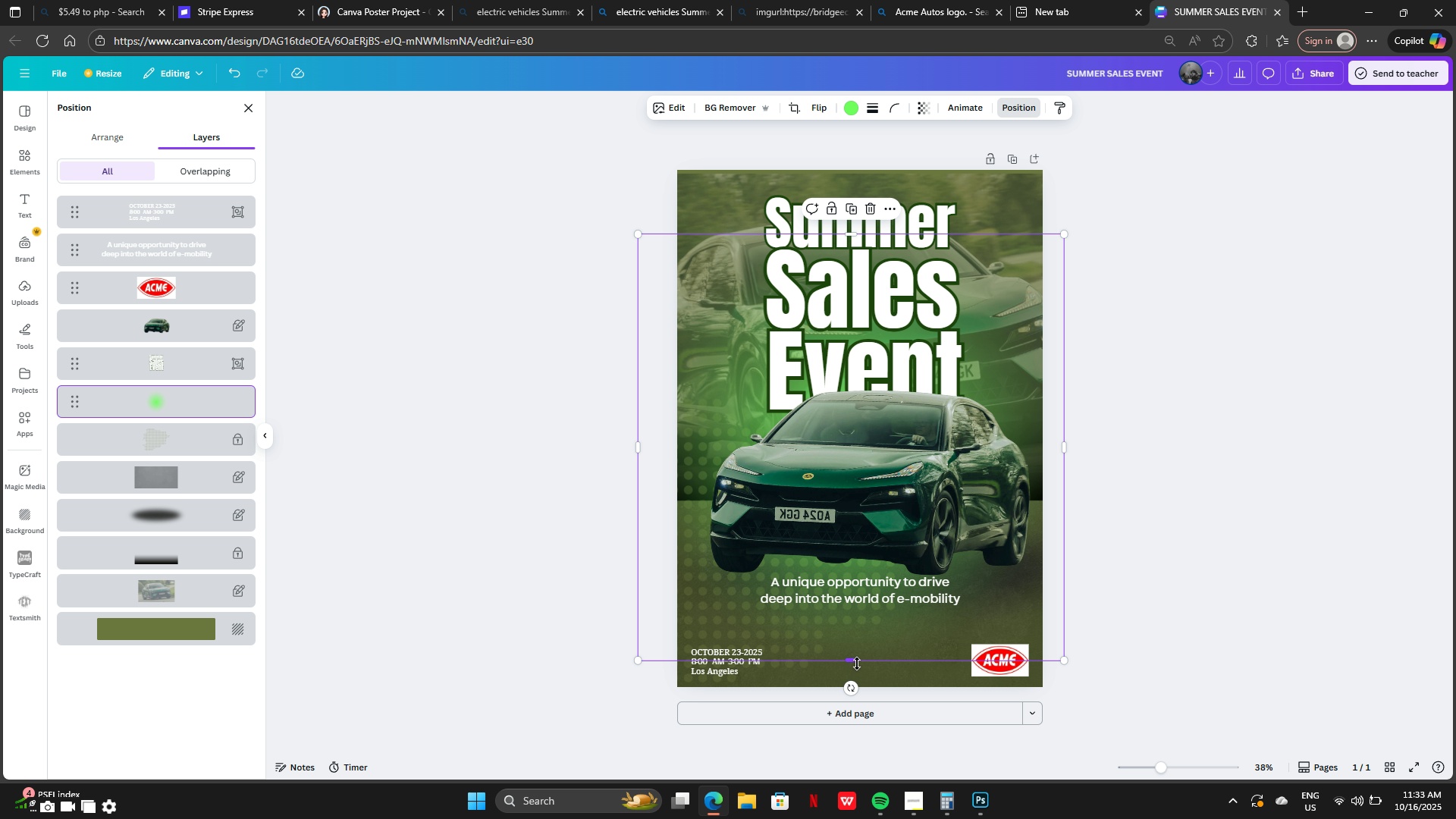 
left_click_drag(start_coordinate=[855, 662], to_coordinate=[863, 497])
 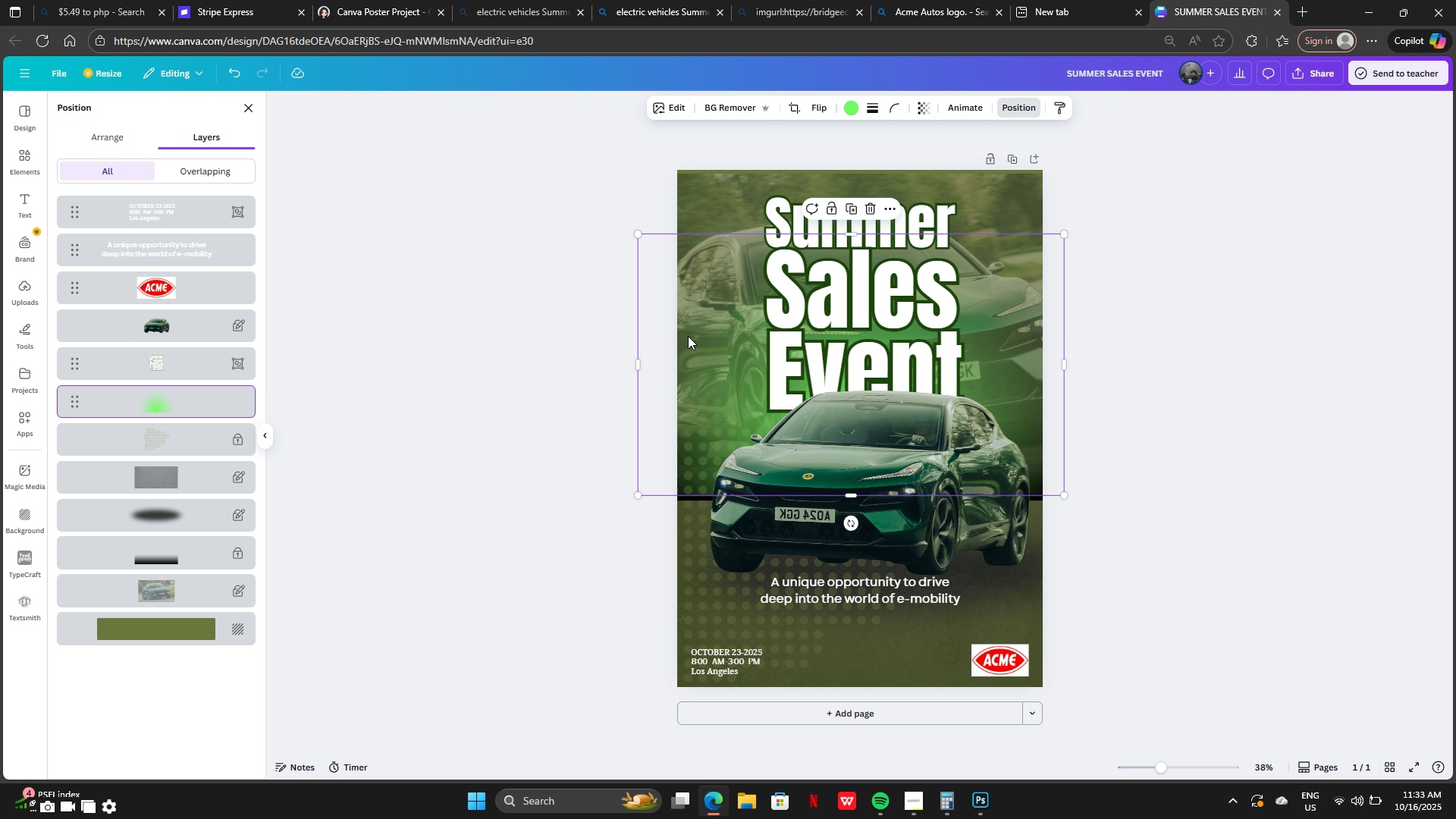 
left_click_drag(start_coordinate=[688, 332], to_coordinate=[689, 338])
 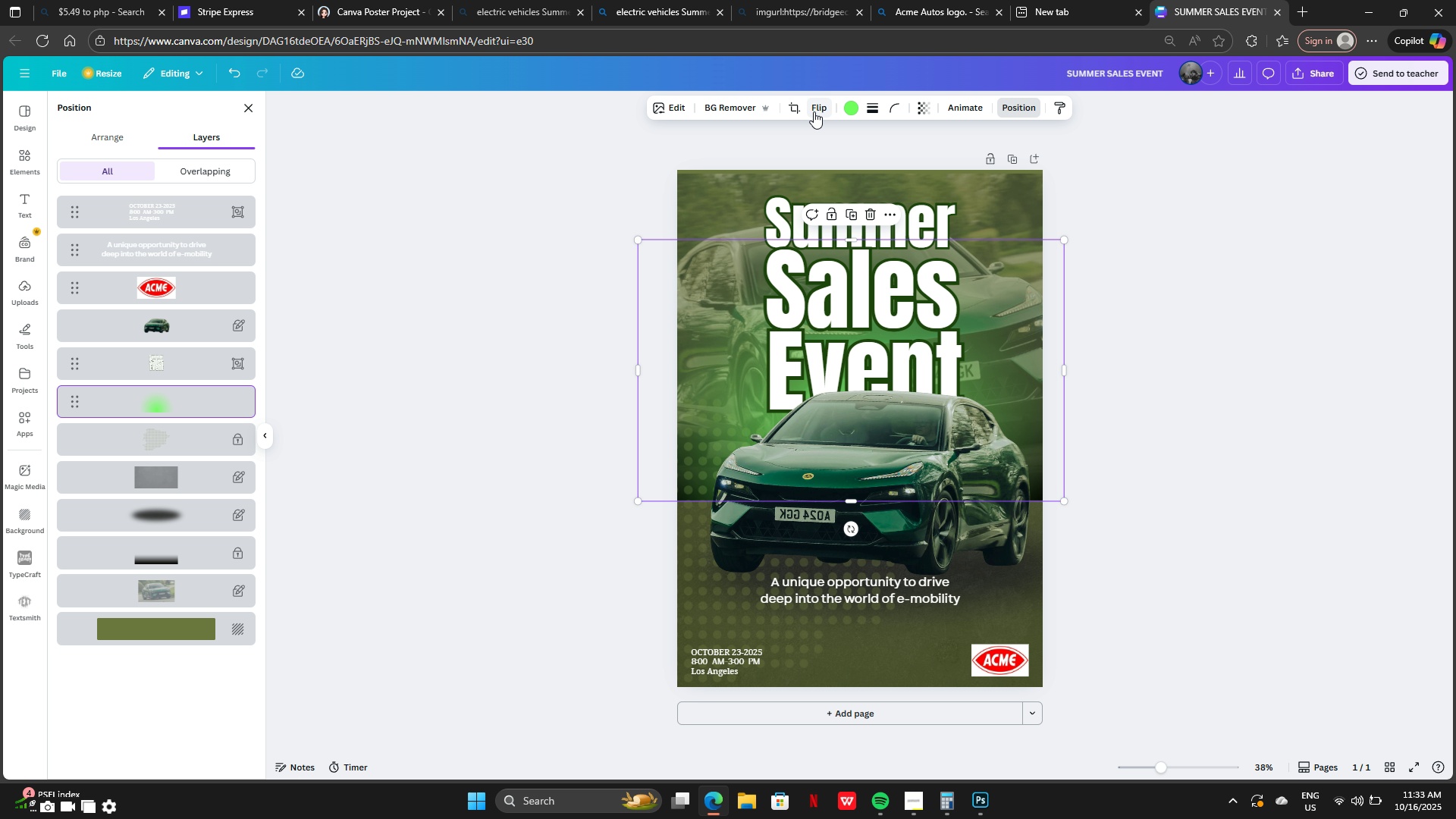 
left_click([814, 111])
 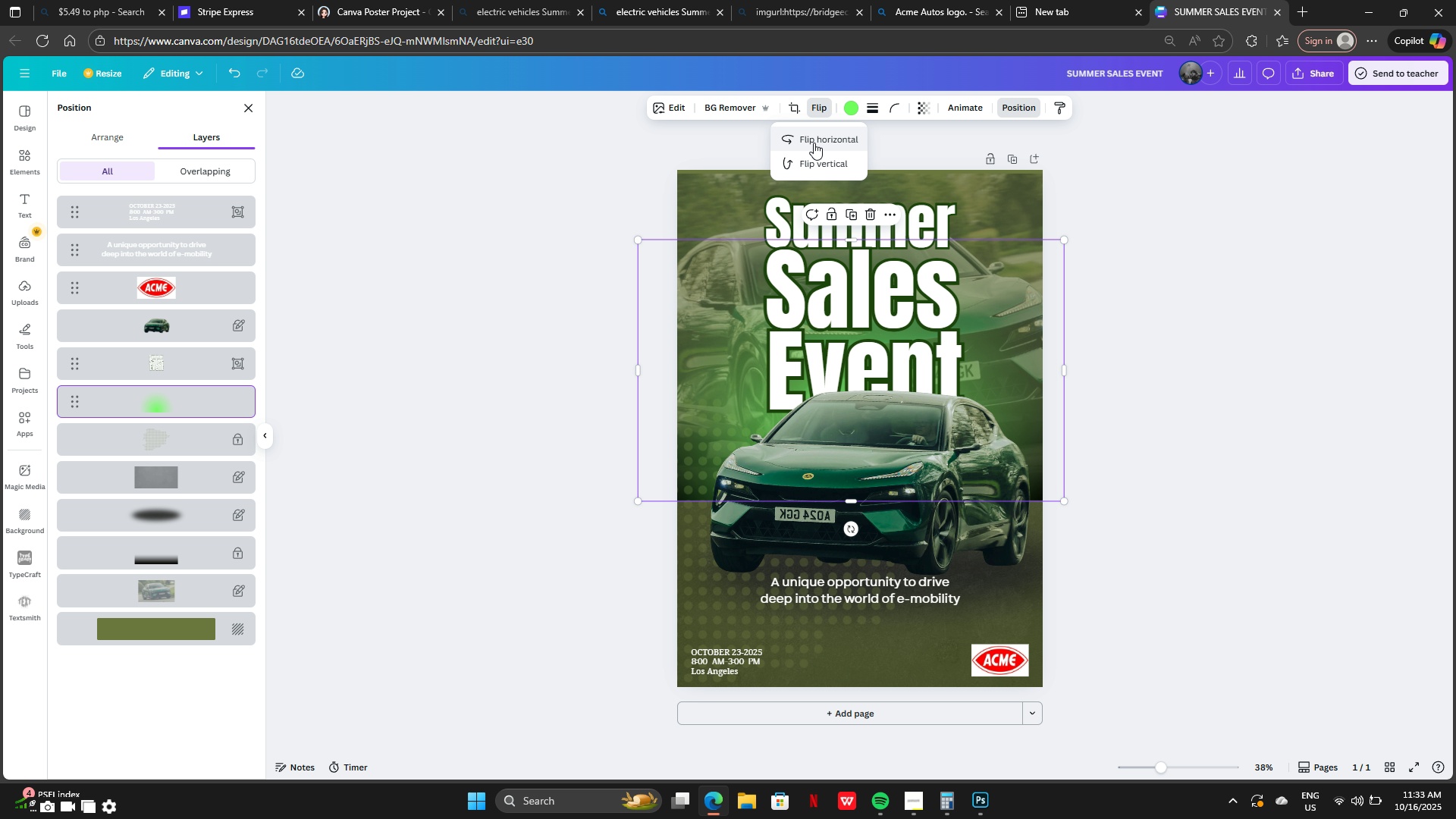 
left_click([814, 143])
 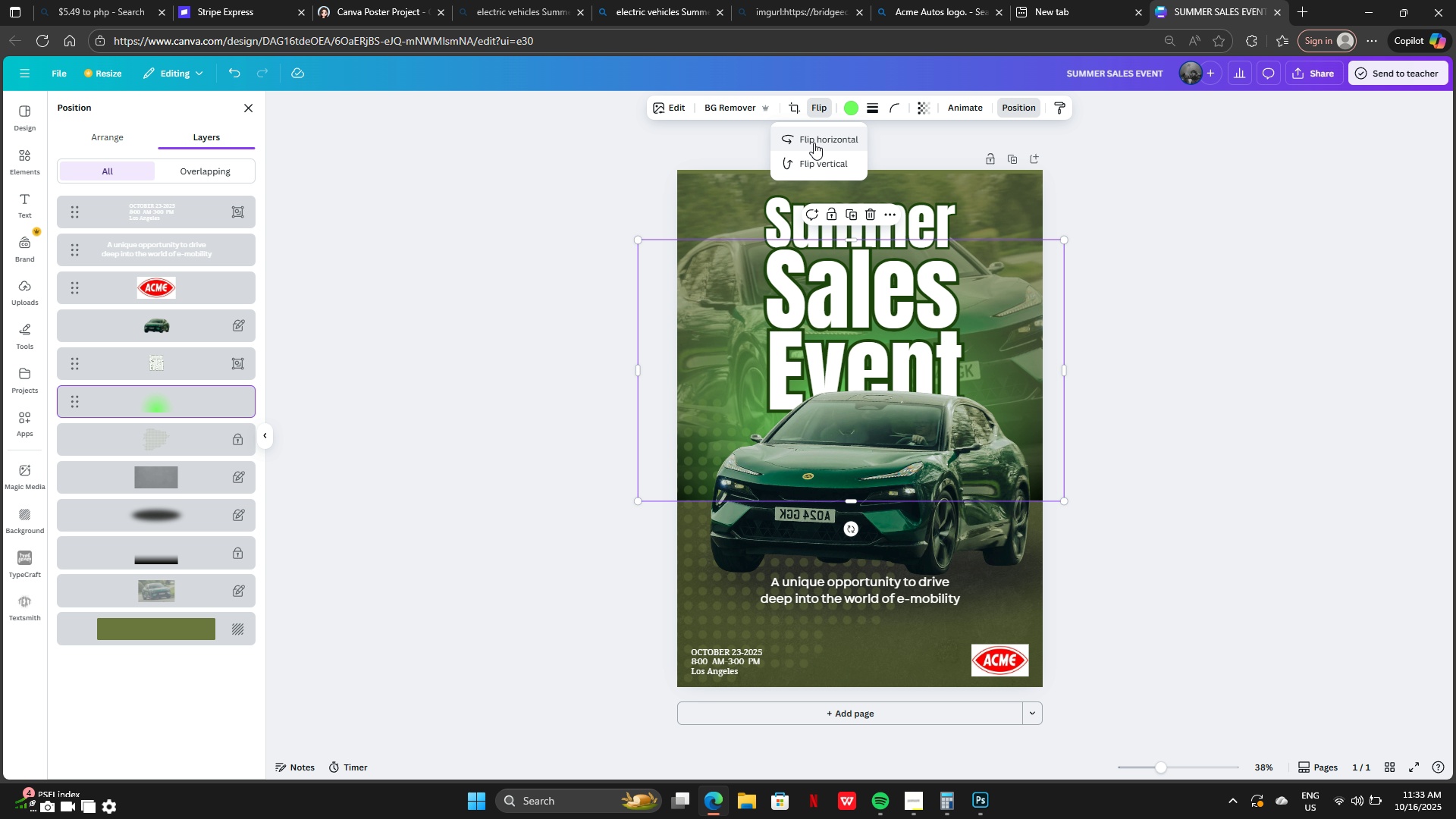 
left_click([814, 143])
 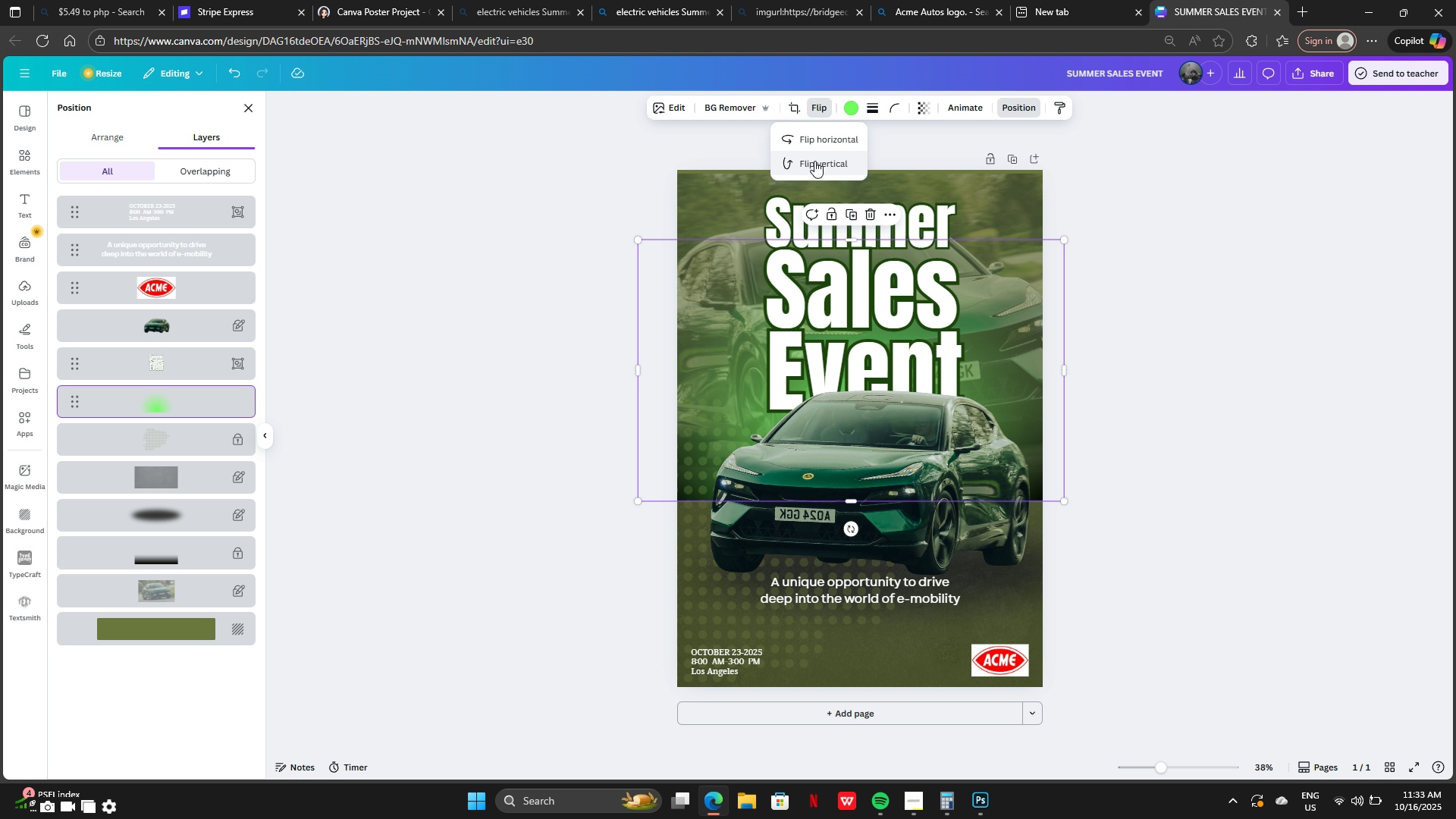 
left_click([814, 161])
 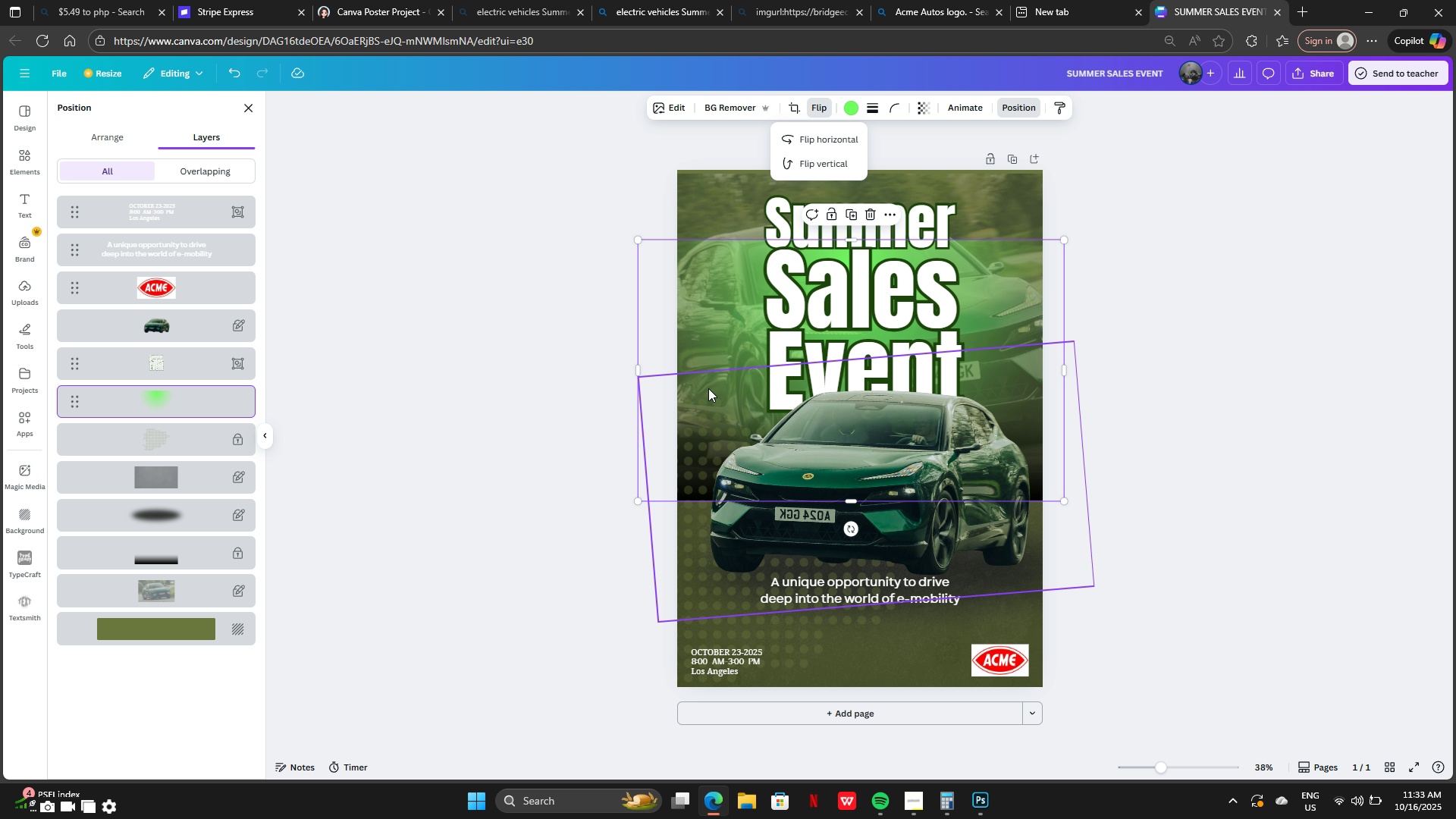 
left_click_drag(start_coordinate=[689, 380], to_coordinate=[707, 635])
 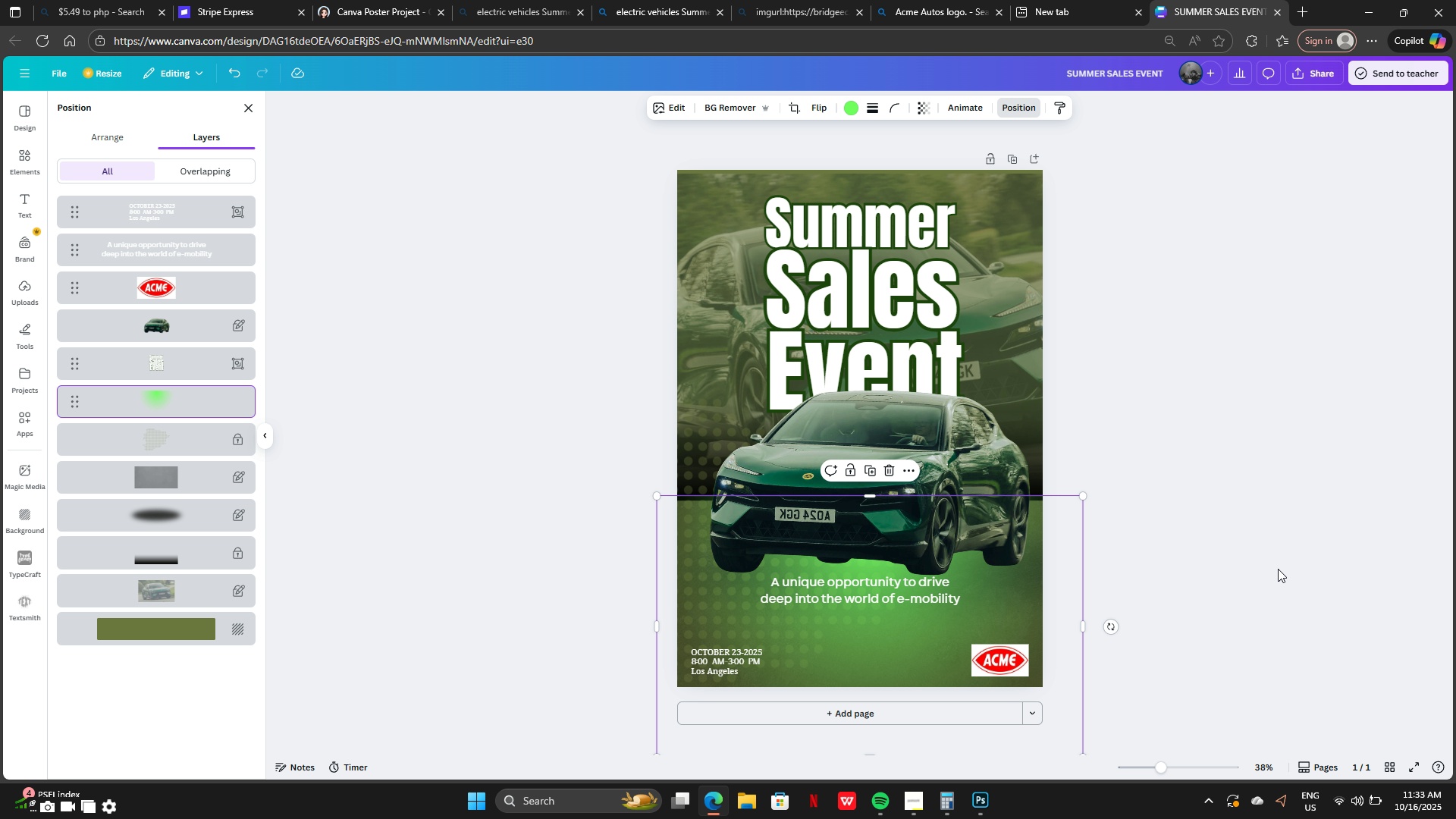 
left_click([1278, 569])
 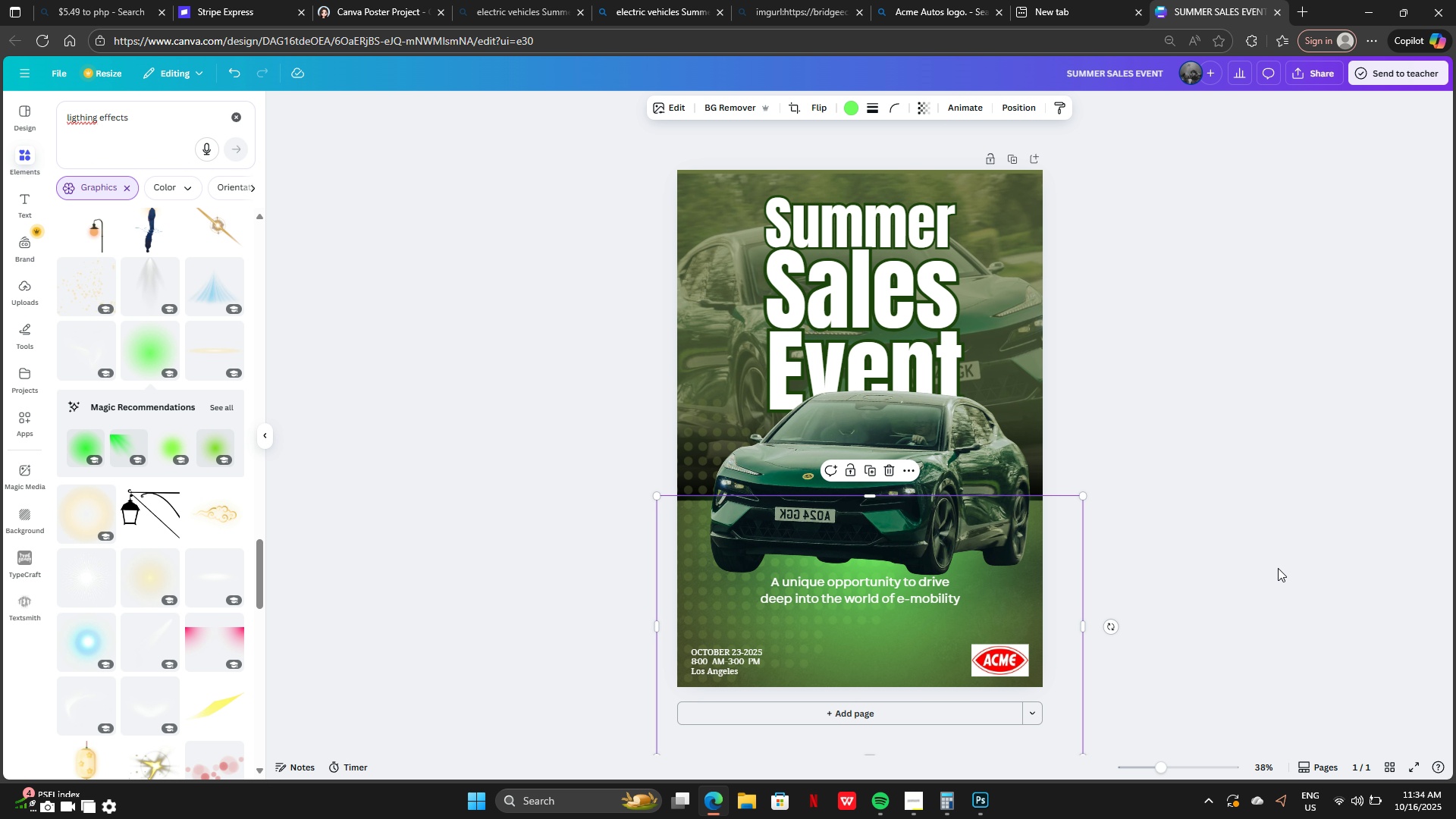 
left_click([1278, 568])
 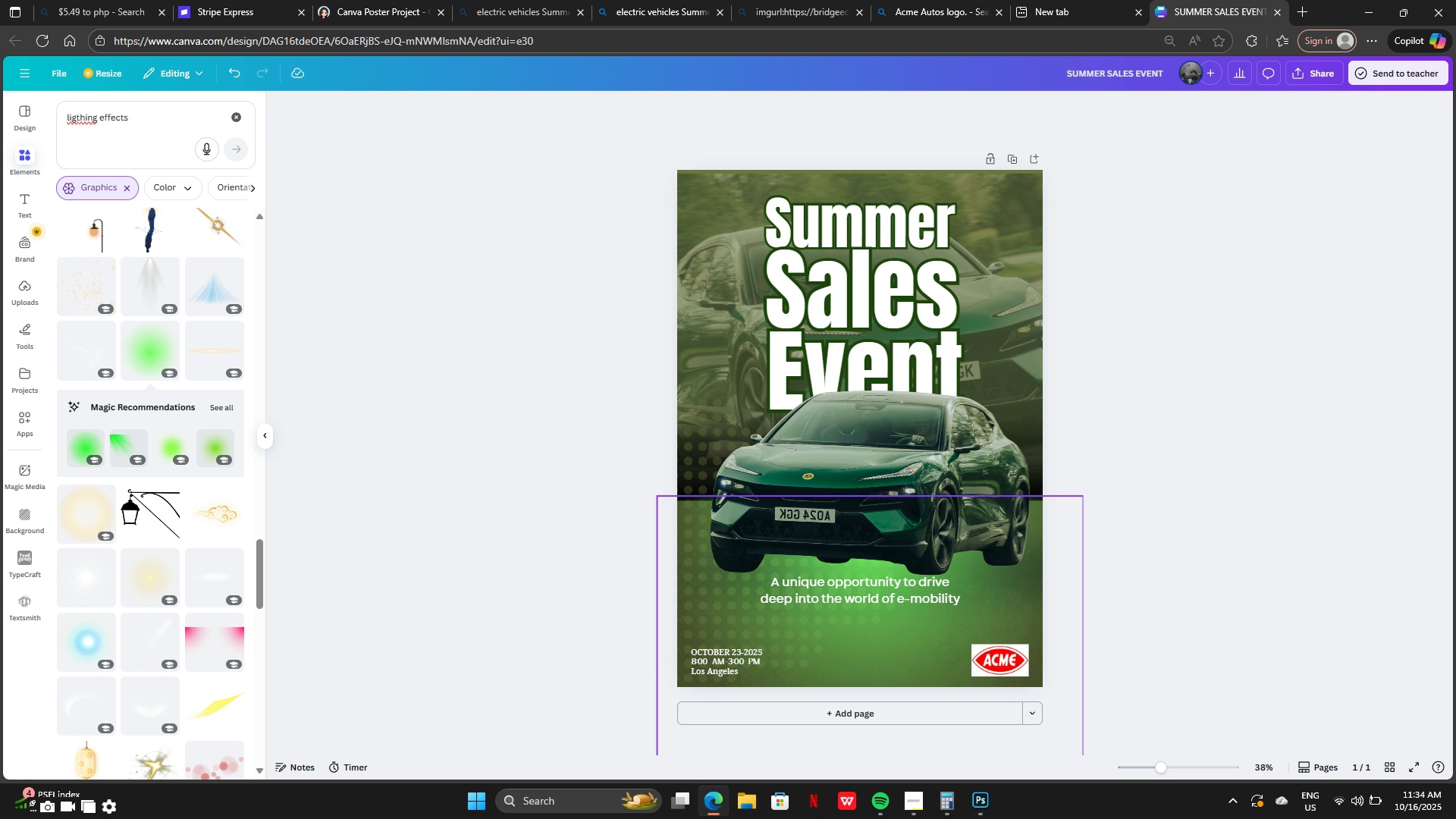 
wait(5.55)
 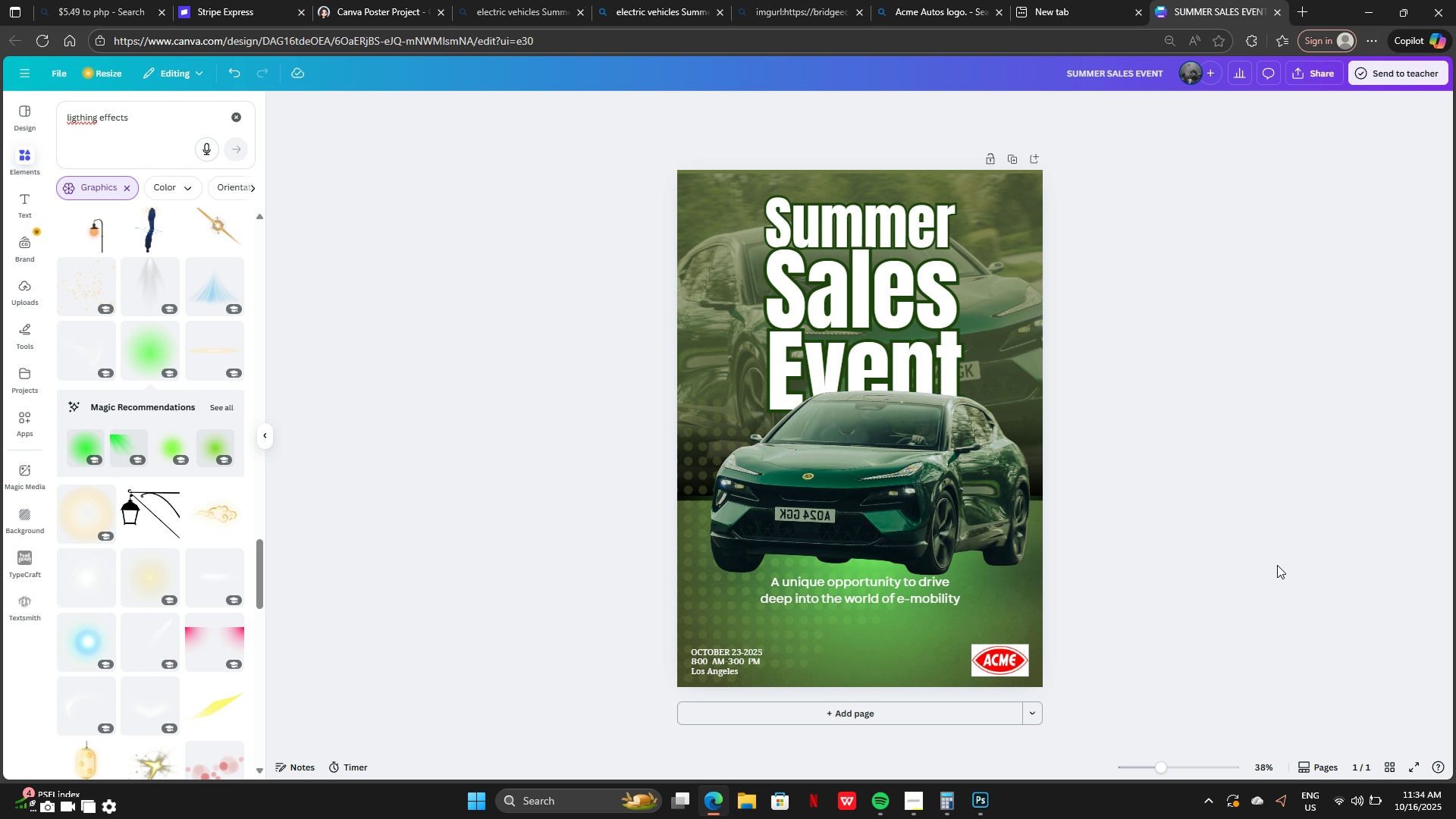 
left_click([921, 648])
 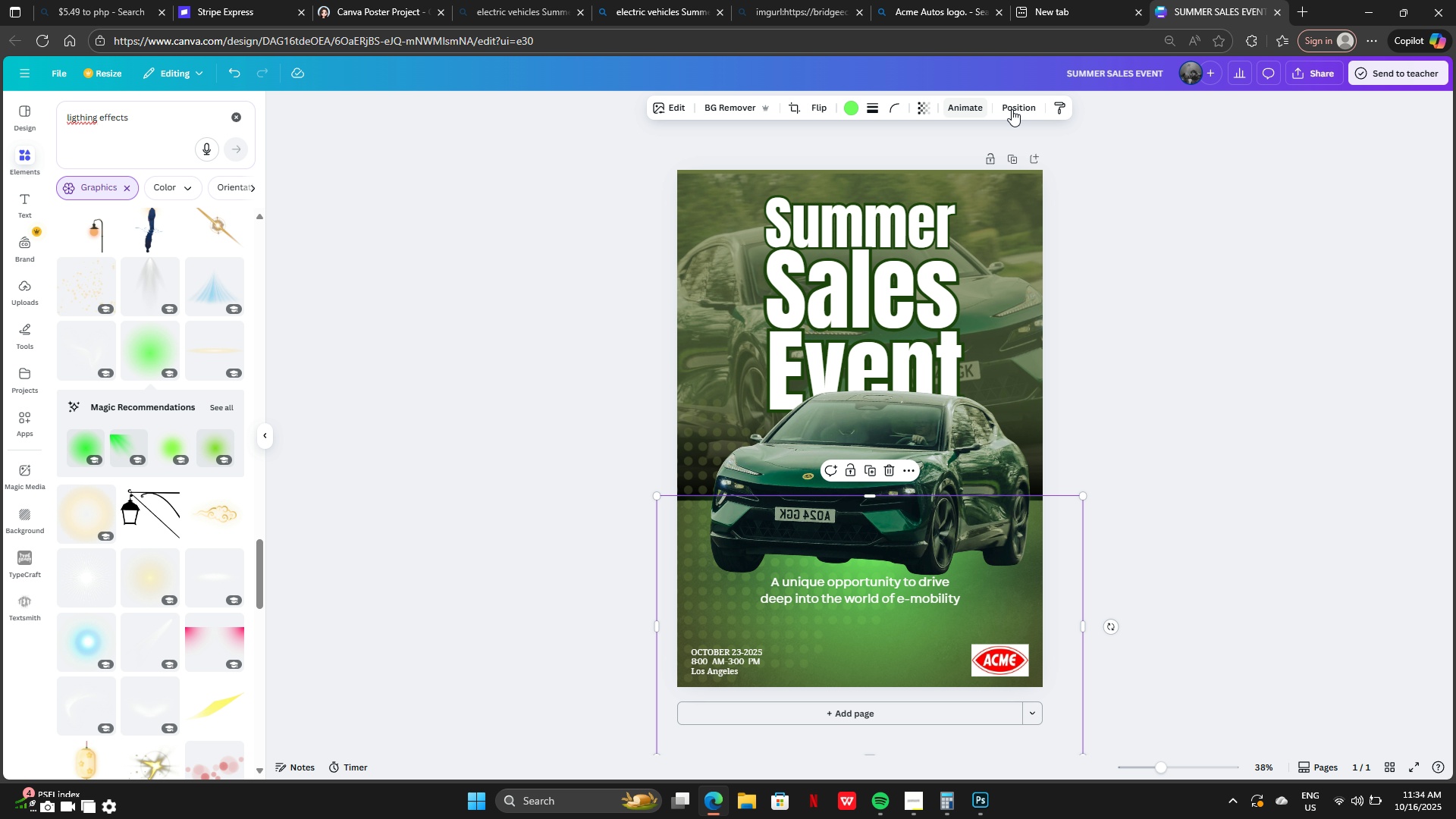 
left_click([1025, 117])
 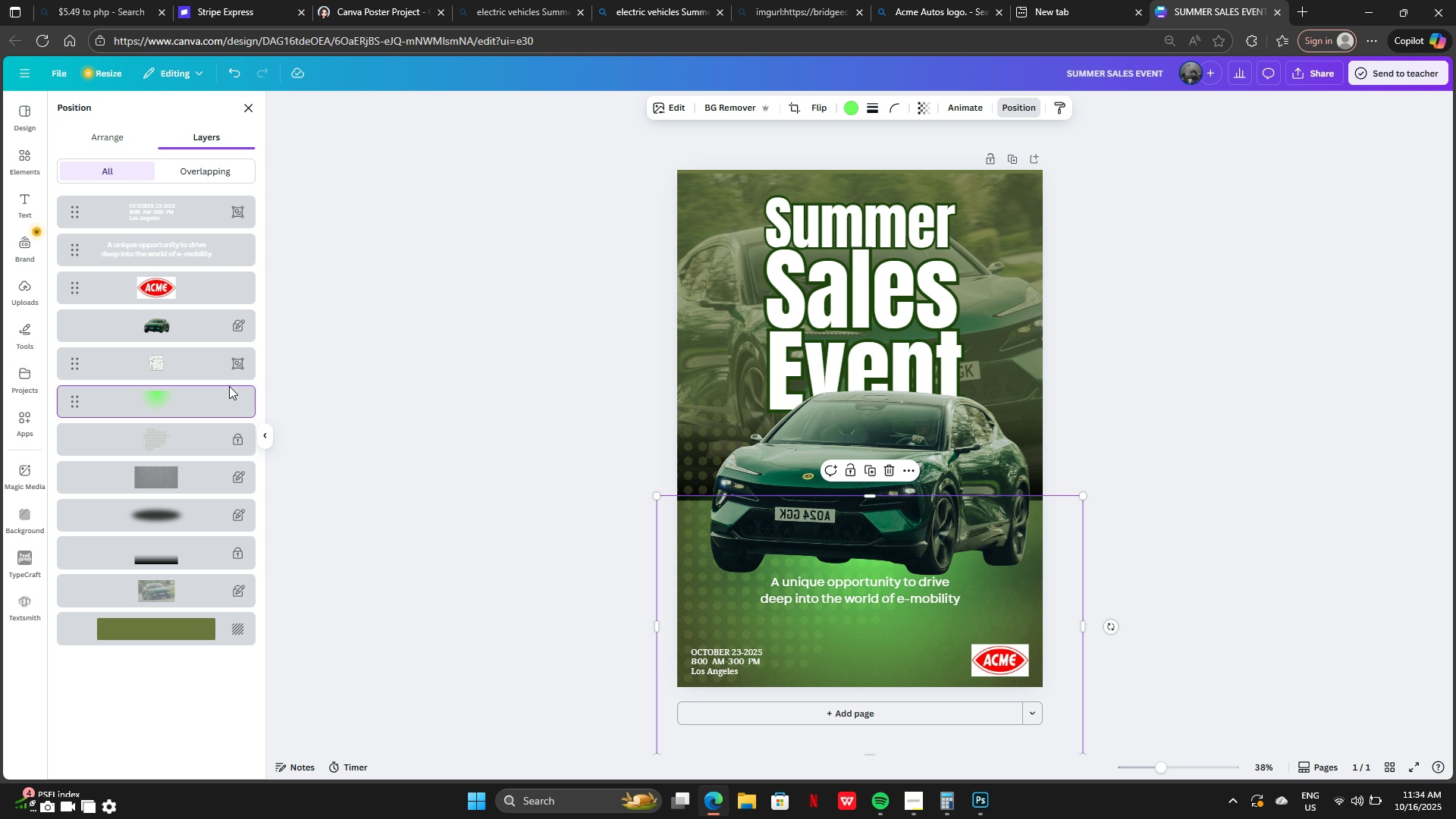 
left_click_drag(start_coordinate=[224, 397], to_coordinate=[204, 535])
 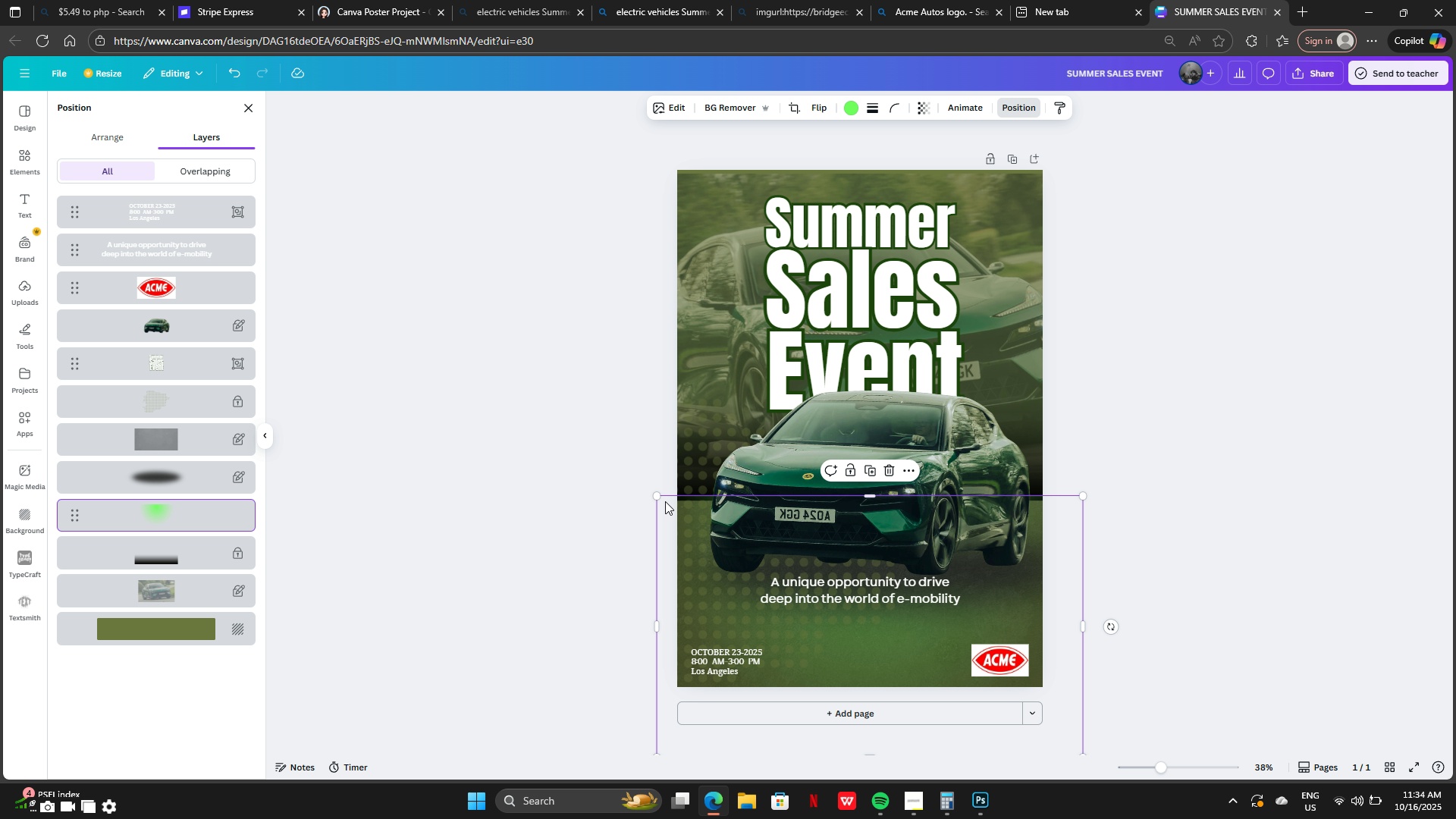 
left_click_drag(start_coordinate=[657, 497], to_coordinate=[790, 304])
 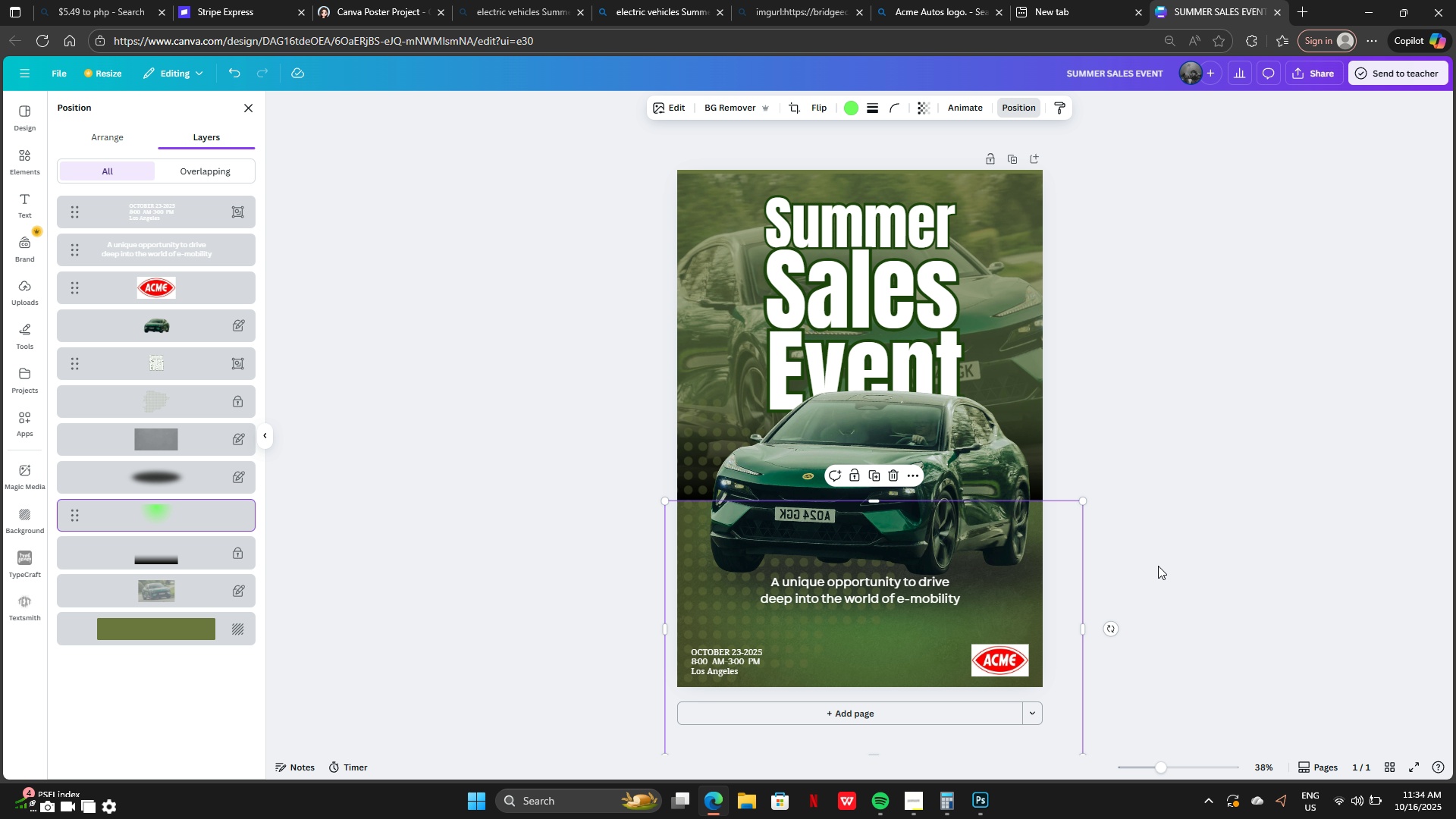 
left_click([1159, 563])
 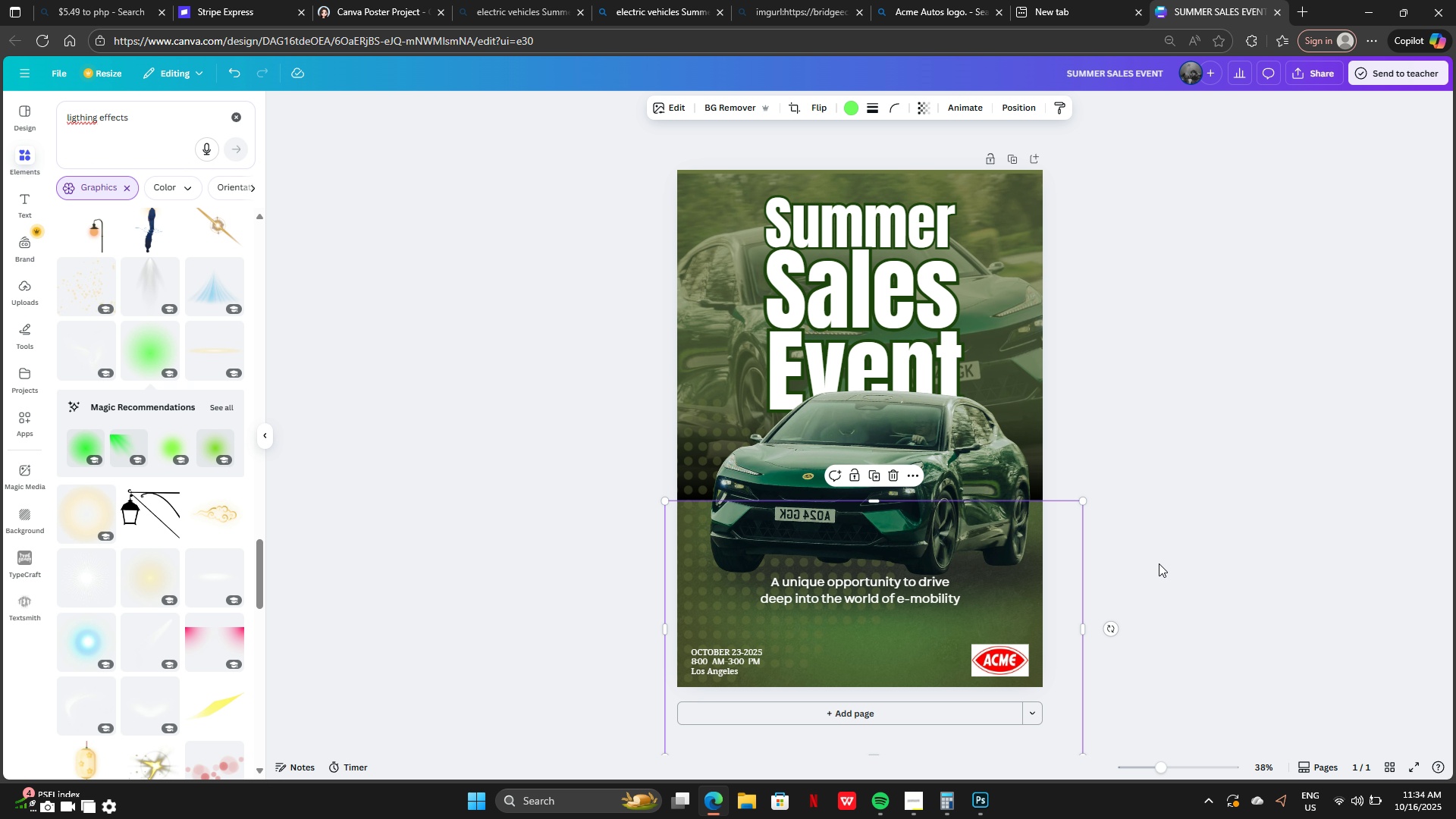 
left_click([1159, 563])
 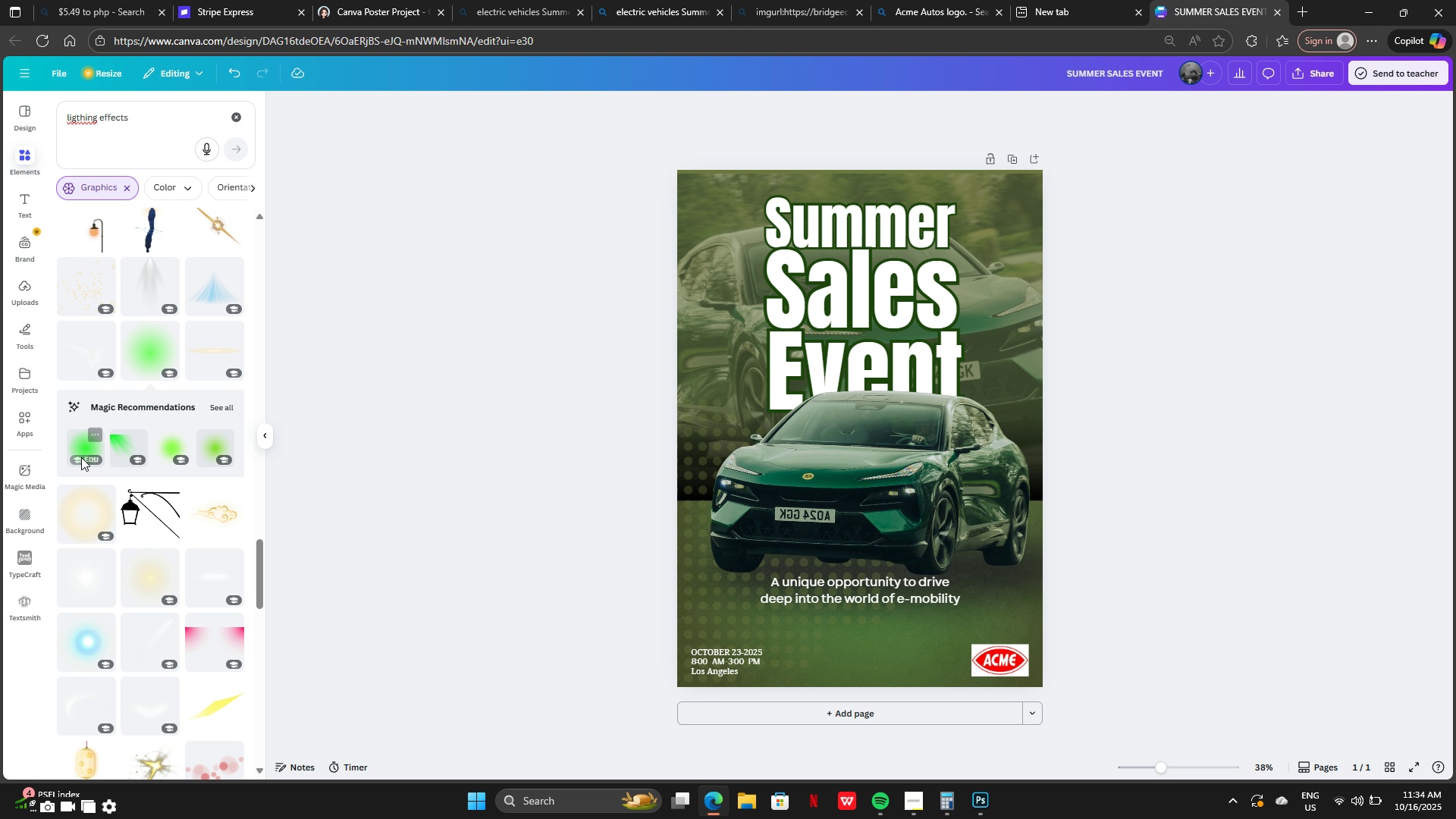 
scroll: coordinate [190, 485], scroll_direction: down, amount: 16.0
 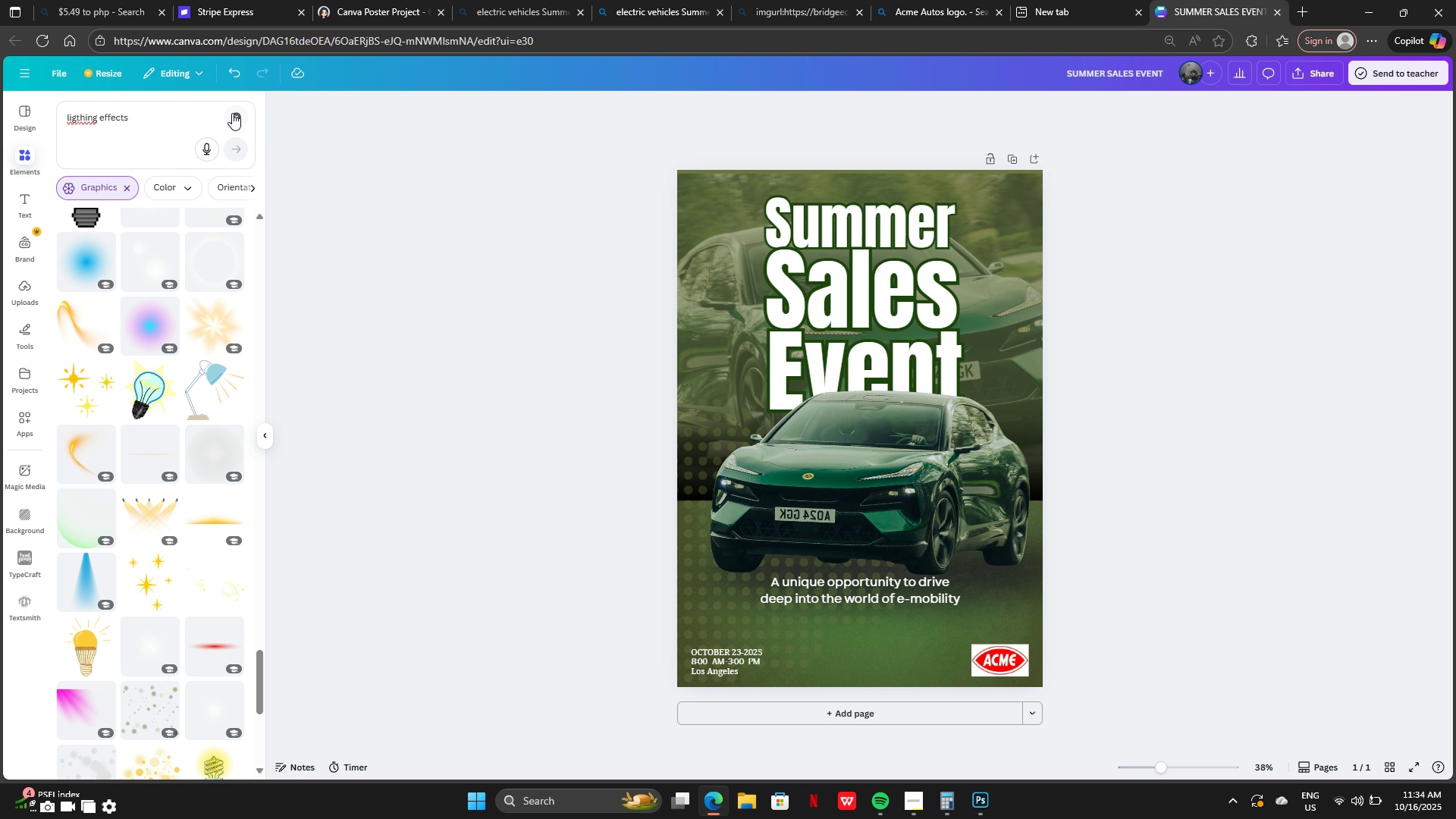 
left_click([232, 113])
 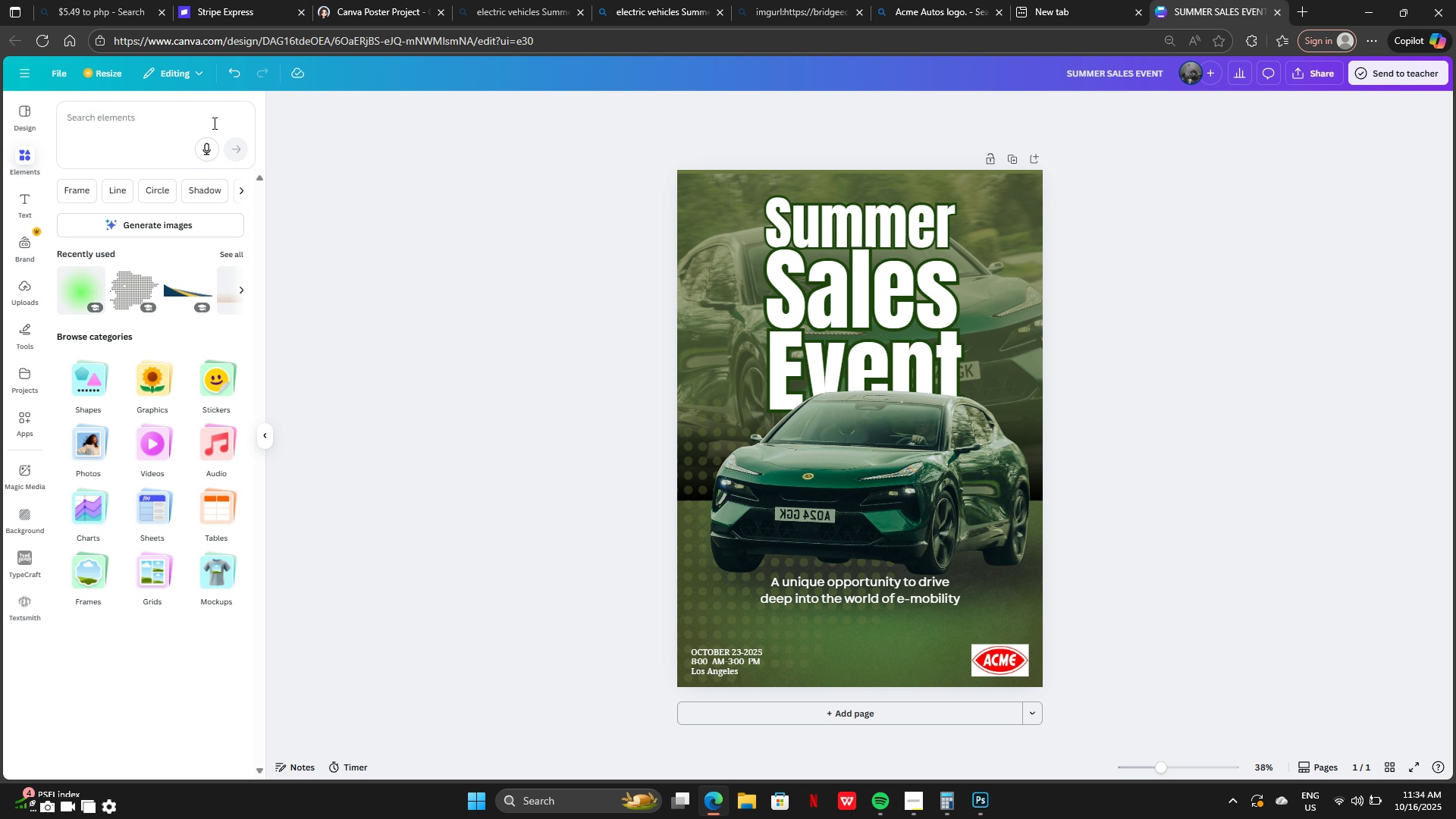 
left_click([213, 124])
 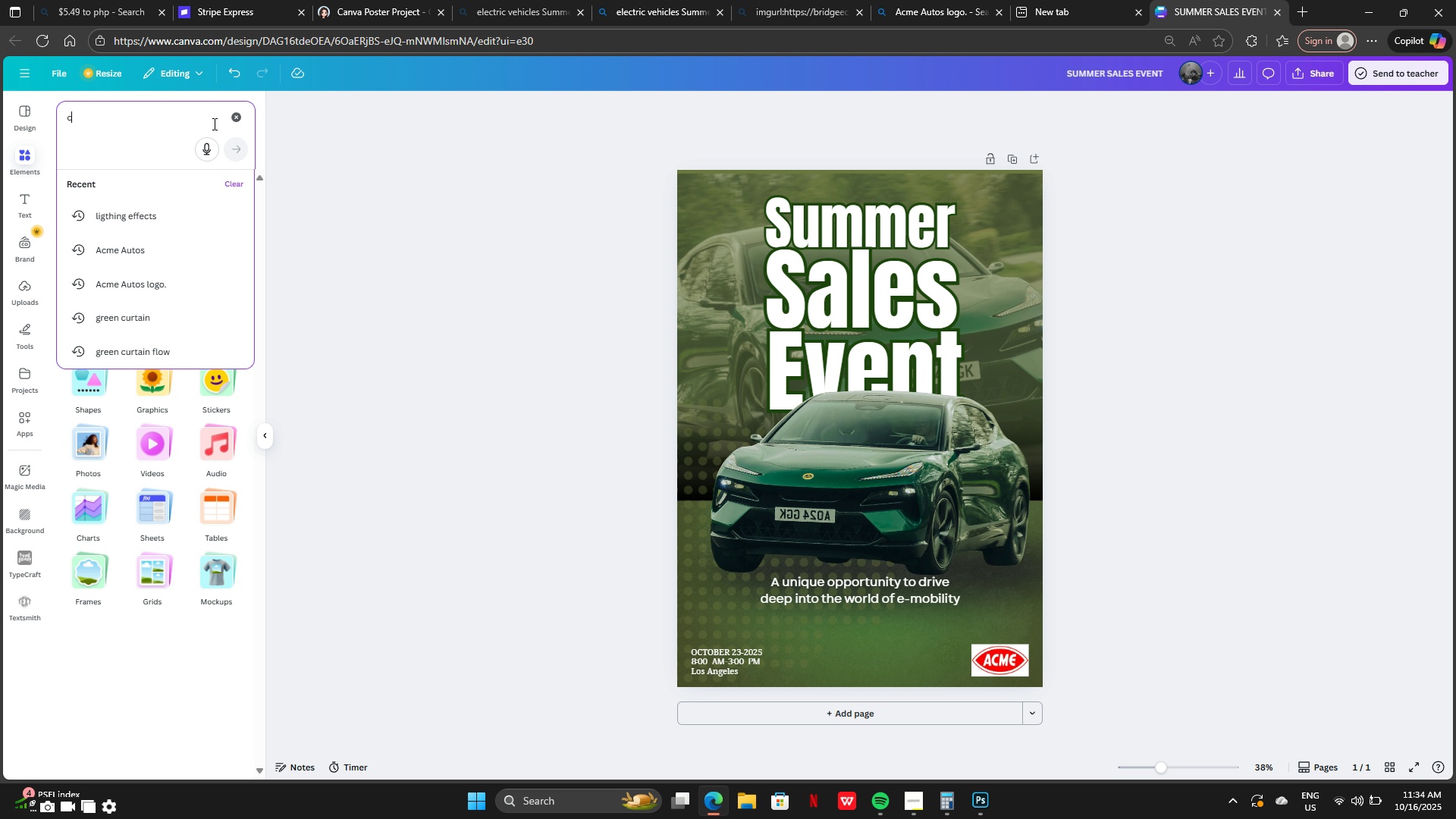 
type(car logo)
 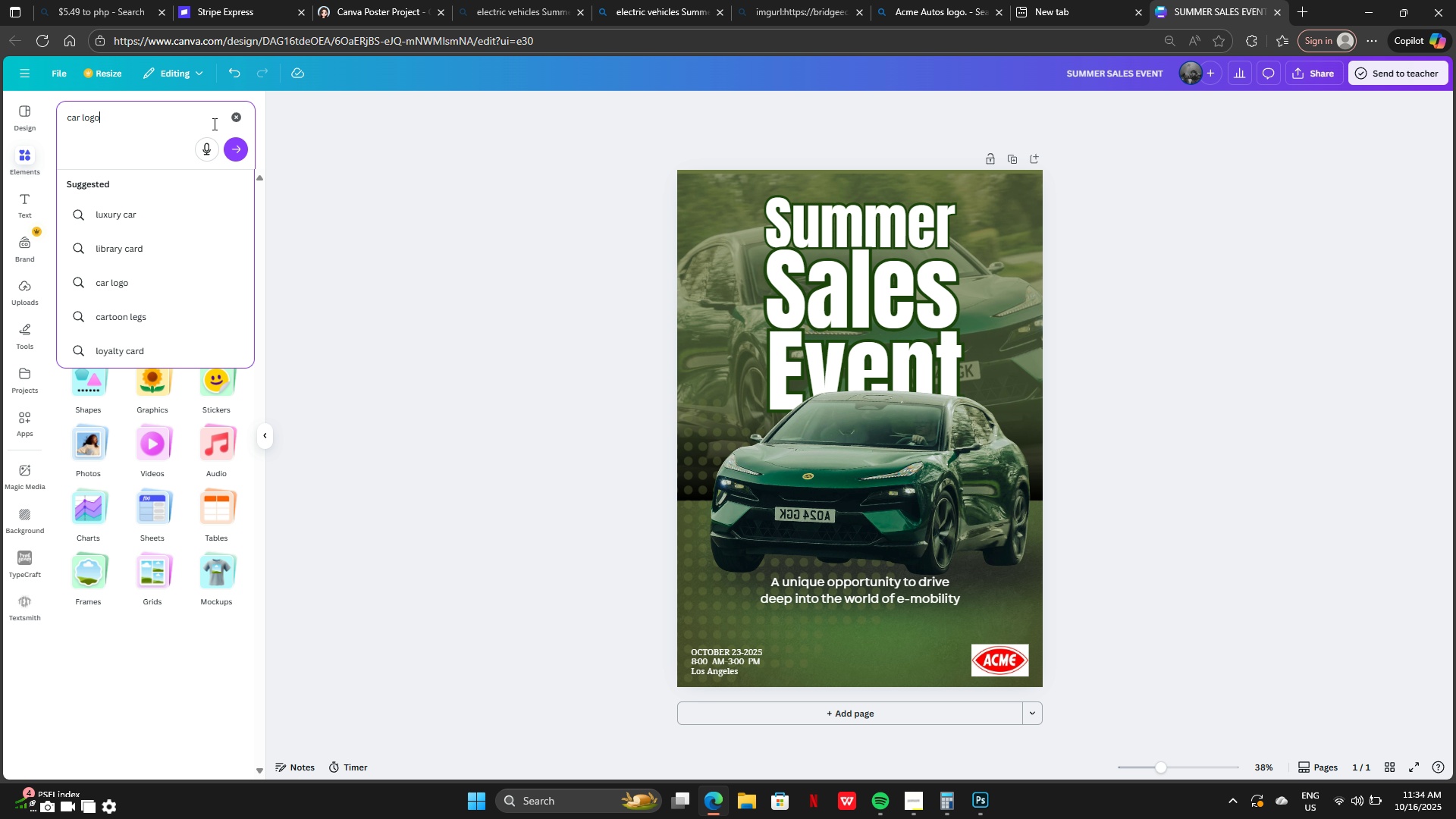 
key(Enter)
 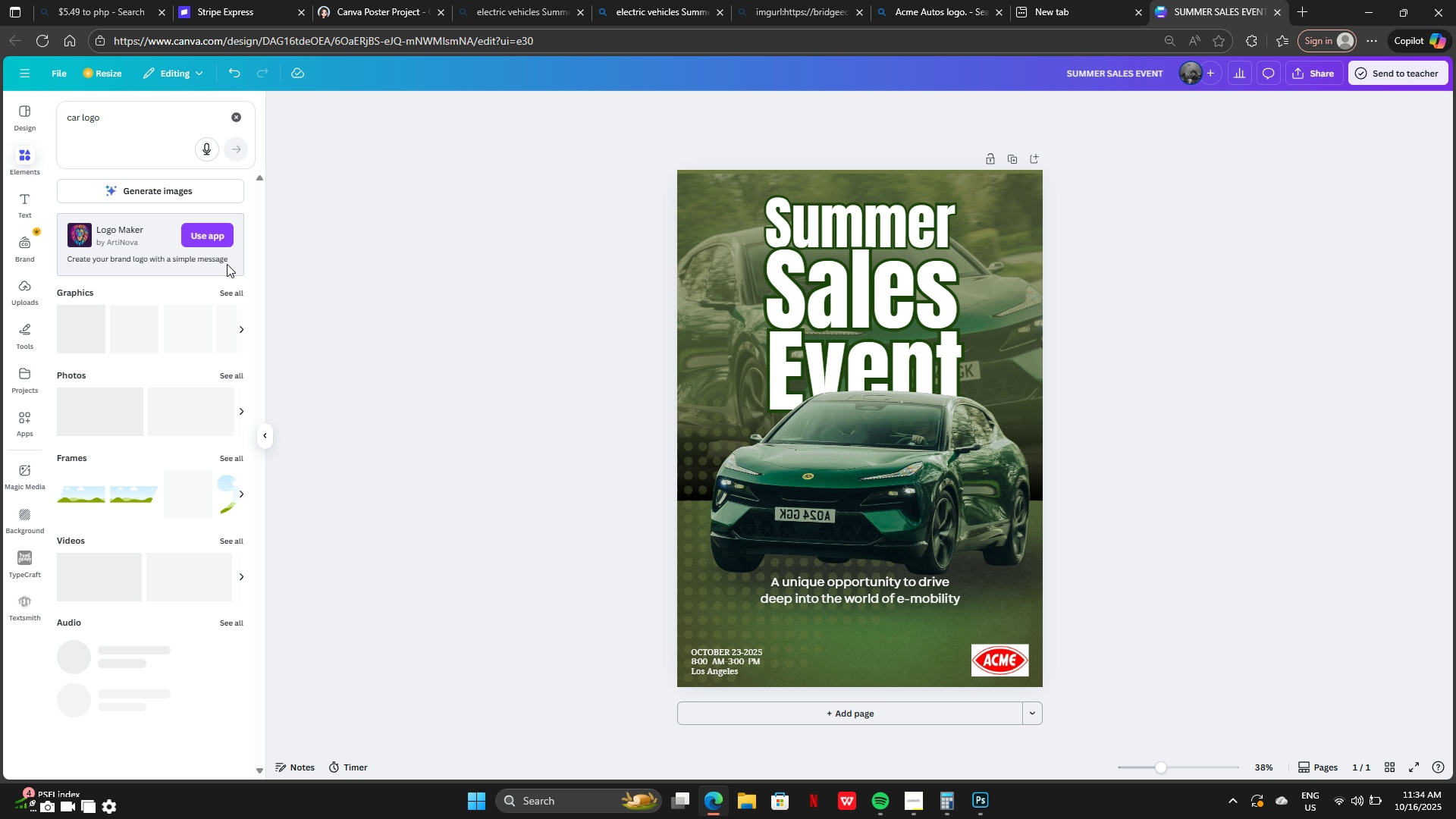 
left_click([231, 293])
 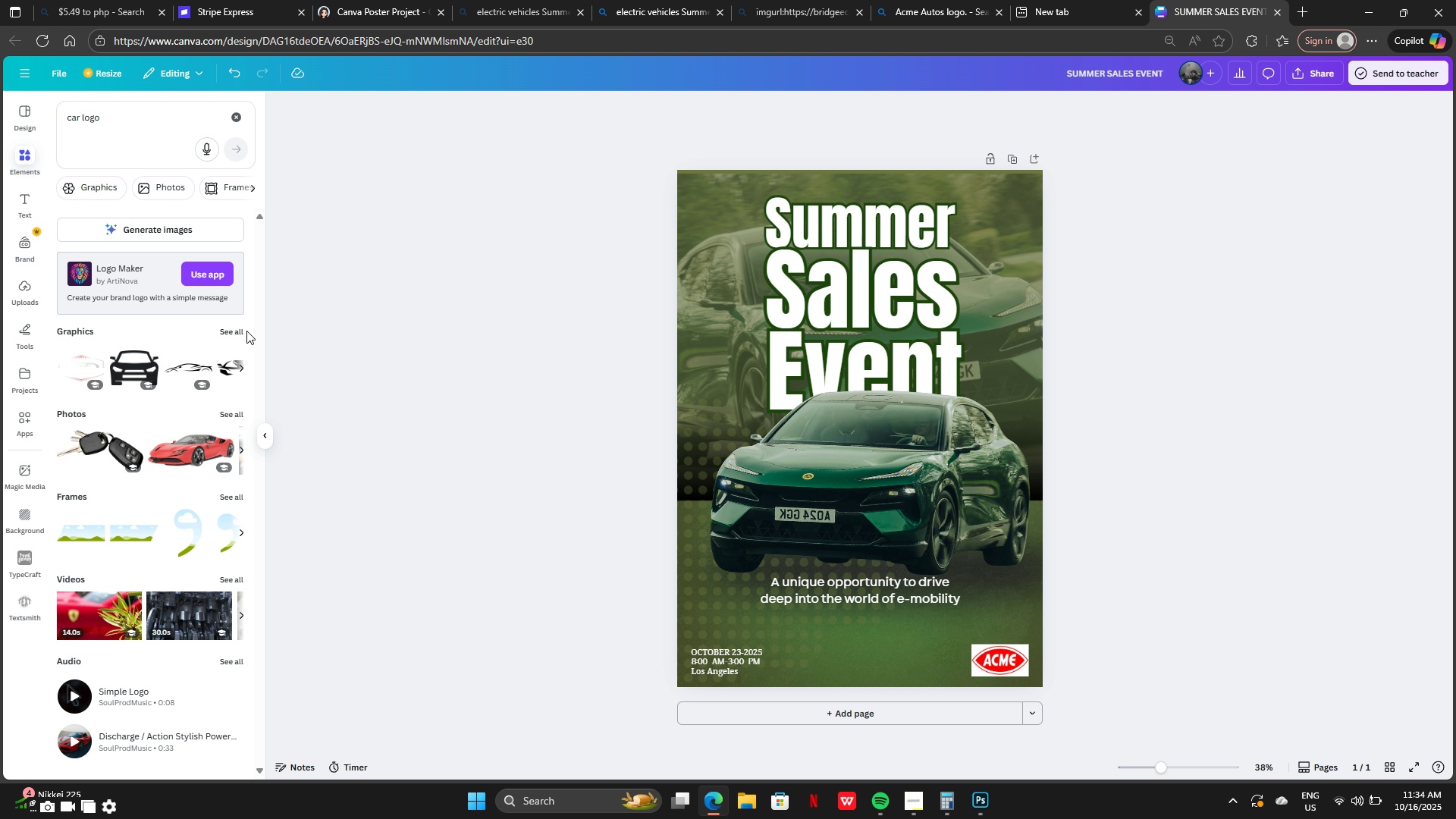 
left_click([246, 331])
 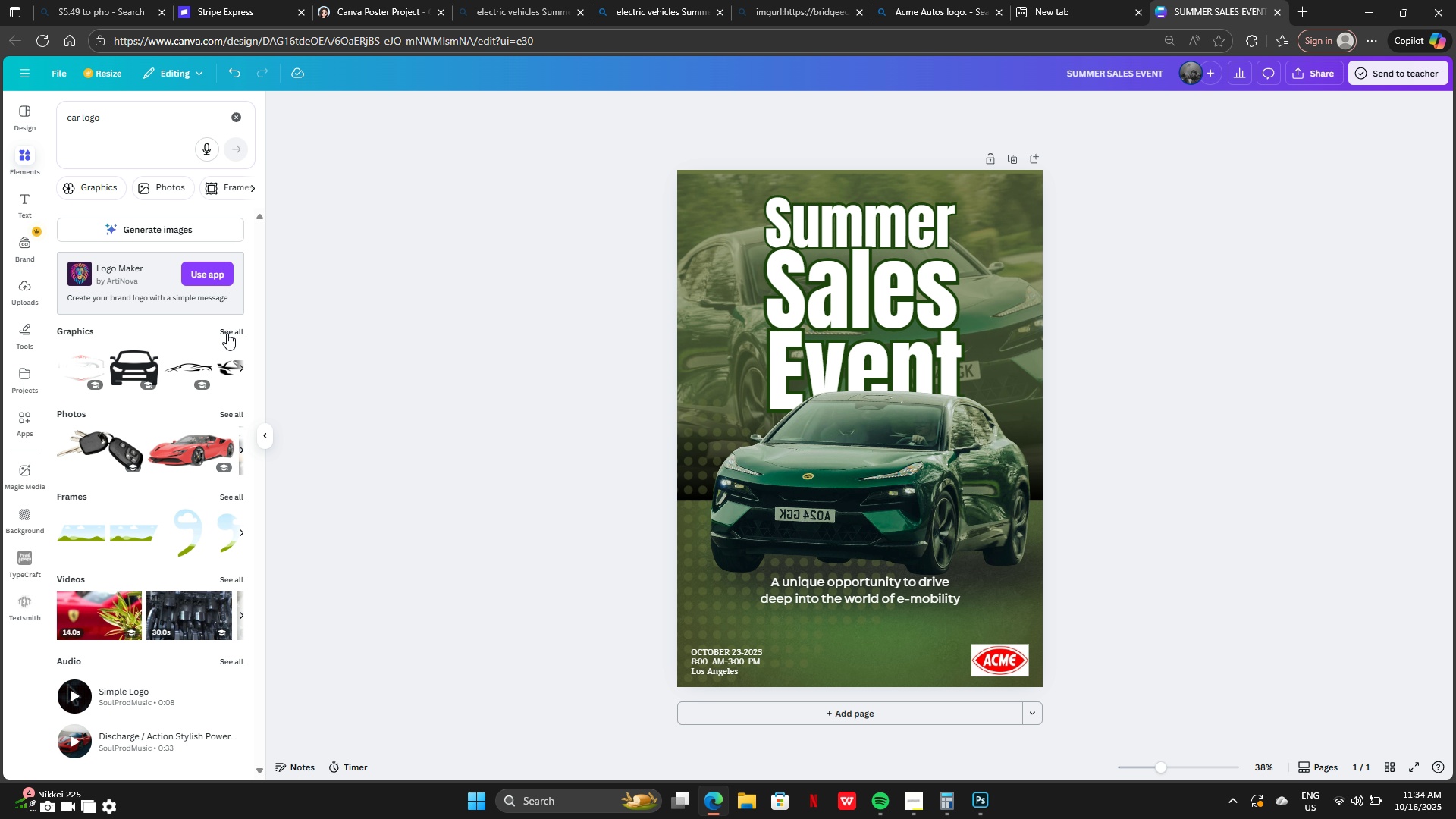 
left_click([227, 333])
 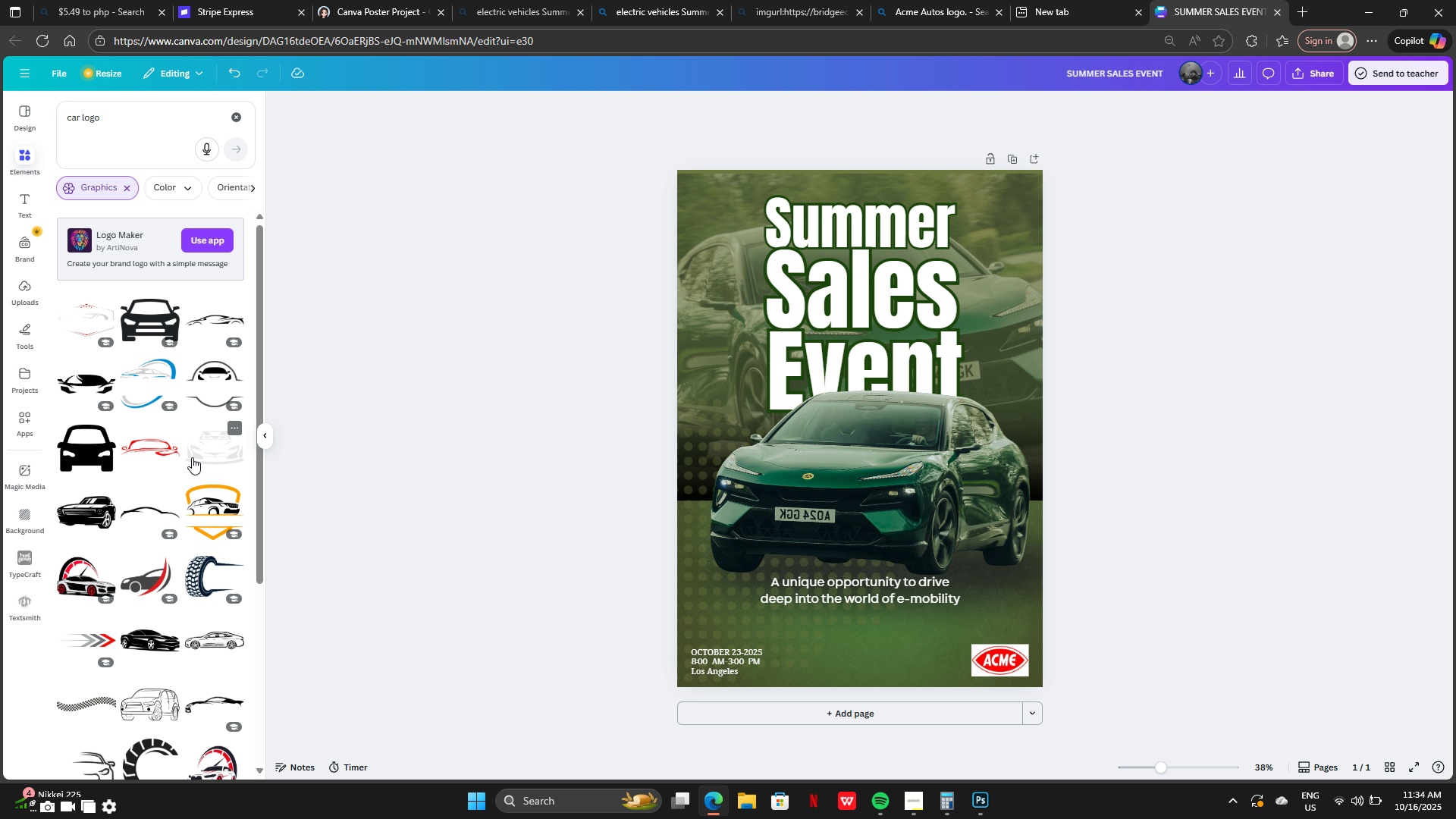 
scroll: coordinate [190, 554], scroll_direction: down, amount: 3.0
 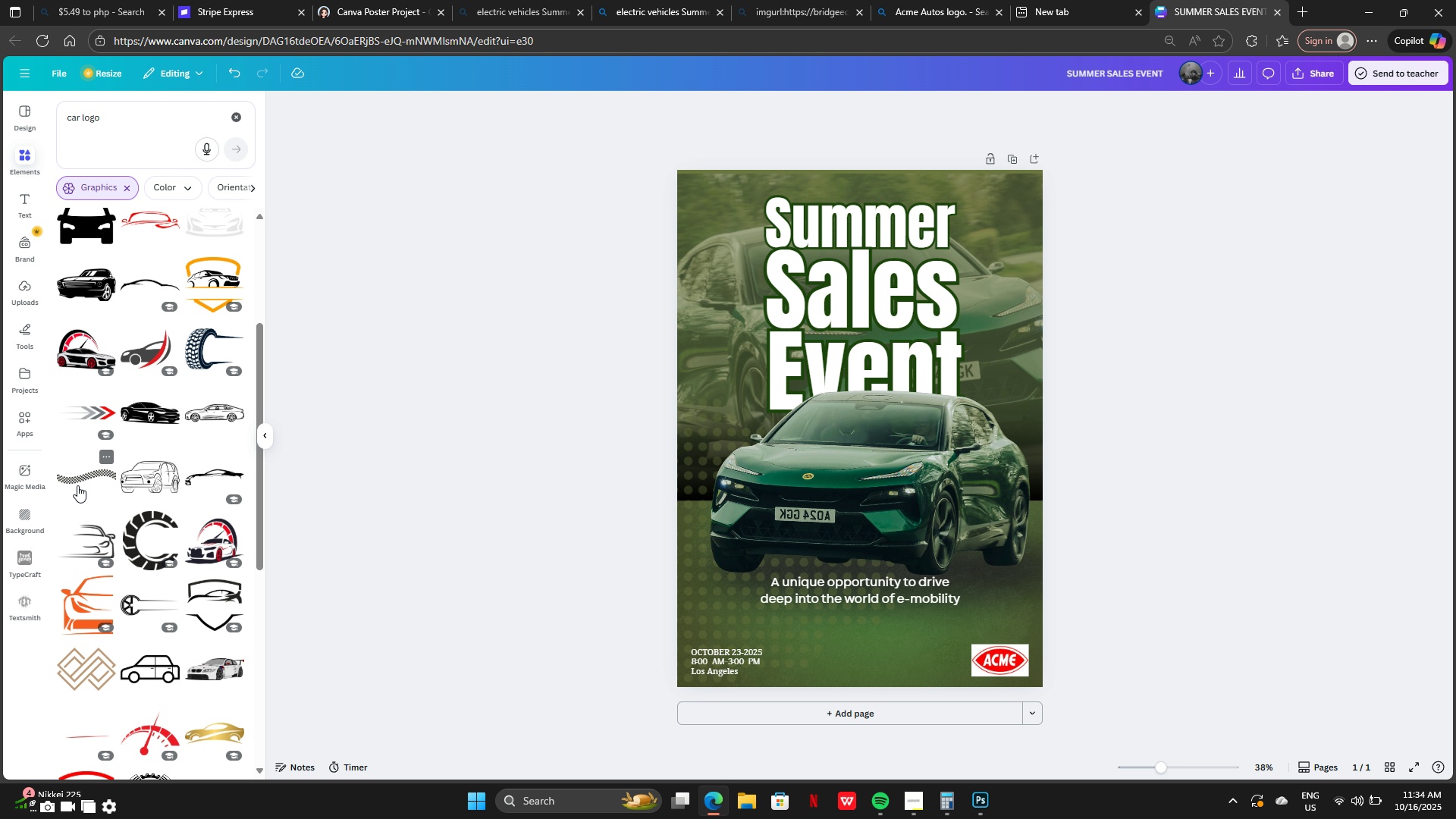 
left_click([77, 485])
 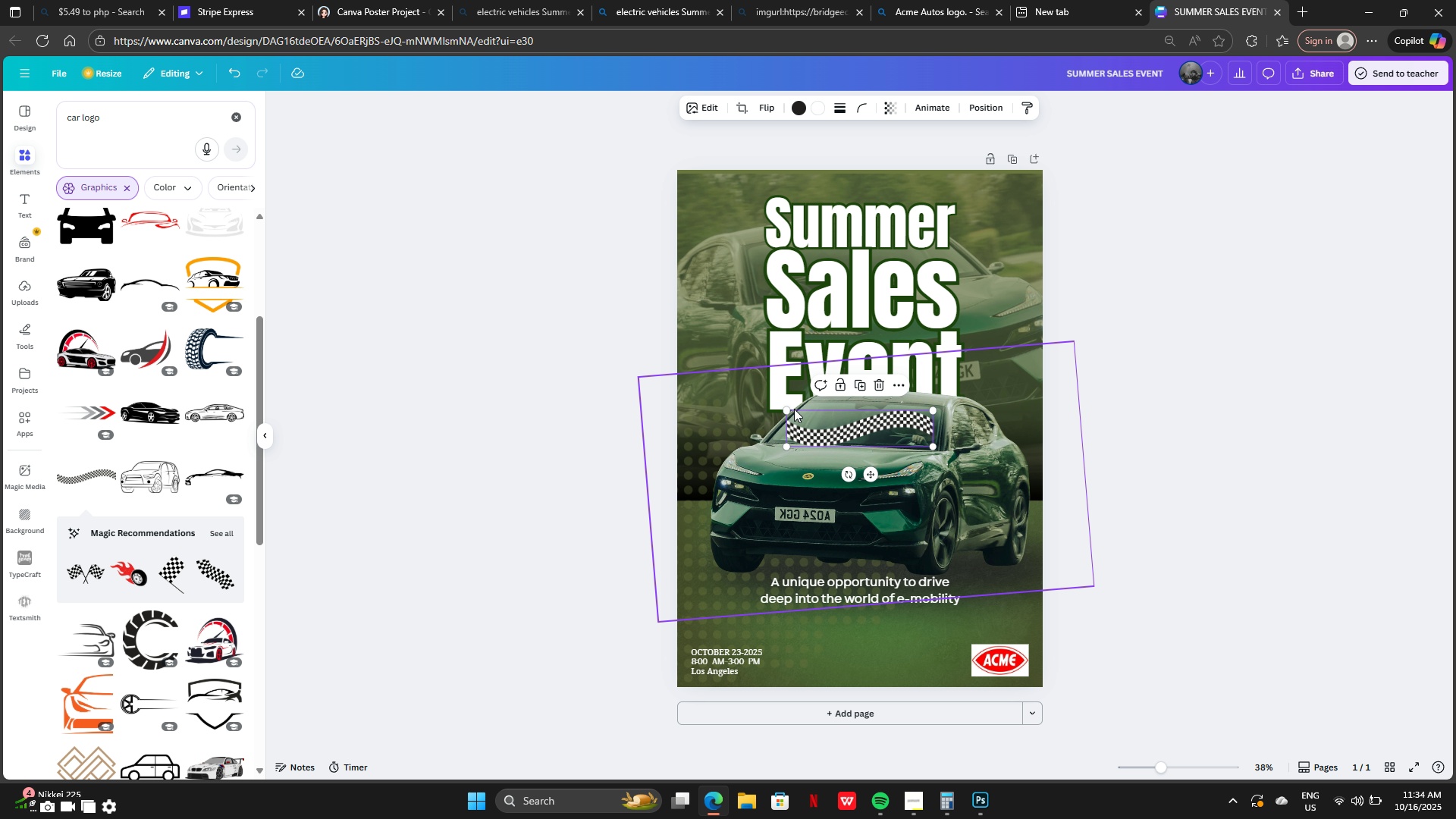 
left_click_drag(start_coordinate=[783, 412], to_coordinate=[319, 356])
 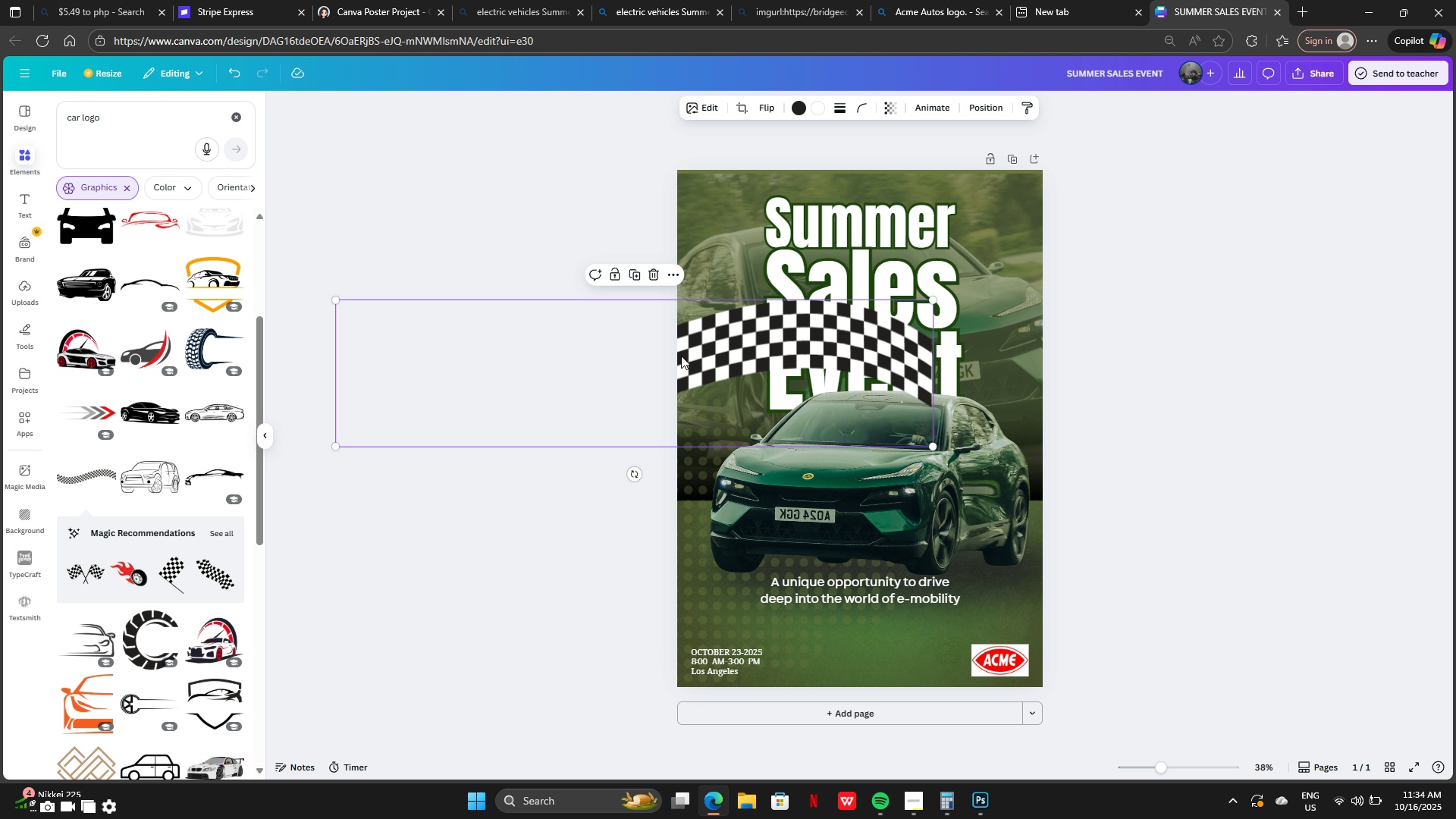 
left_click_drag(start_coordinate=[682, 356], to_coordinate=[875, 444])
 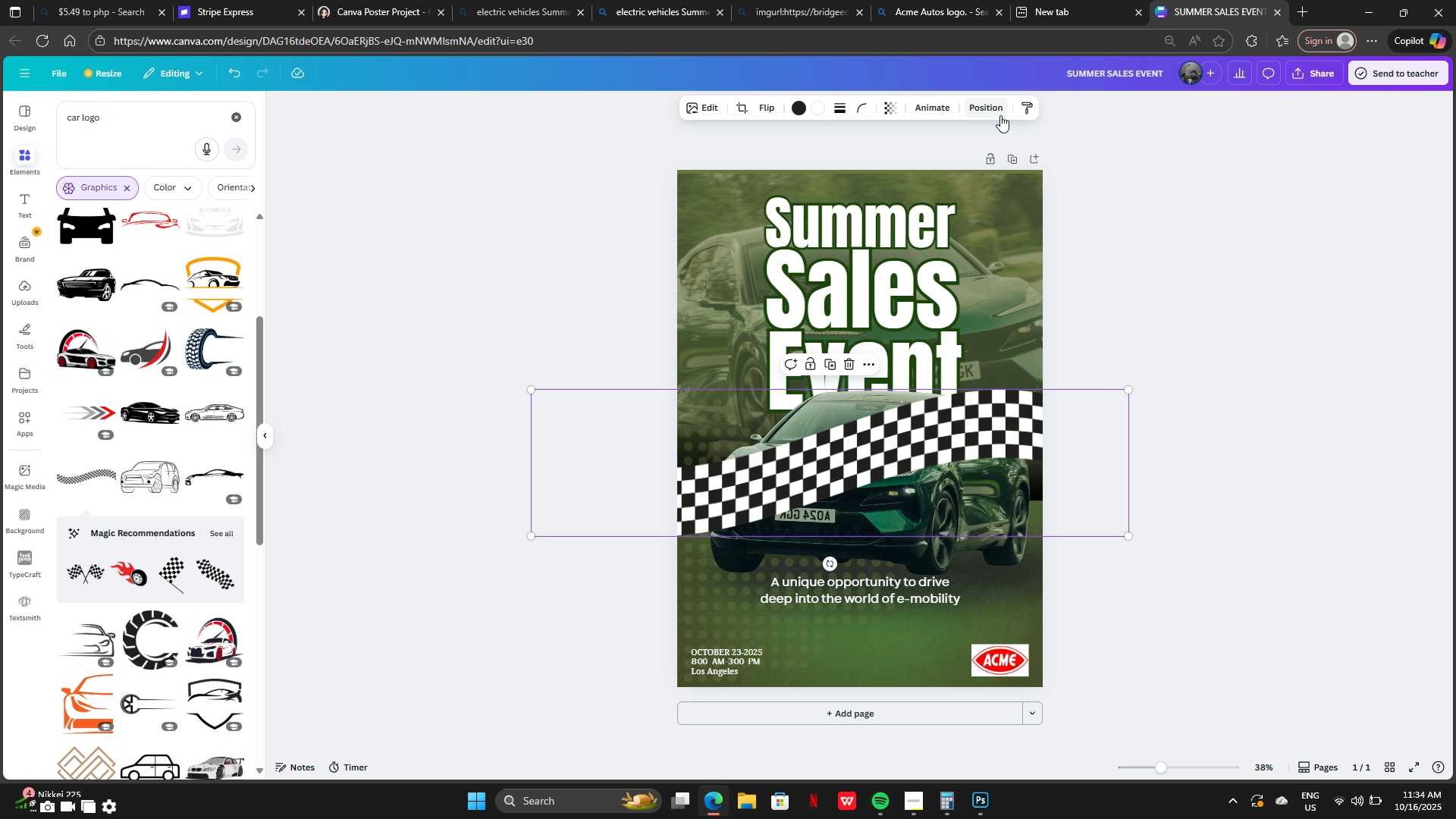 
left_click([995, 113])
 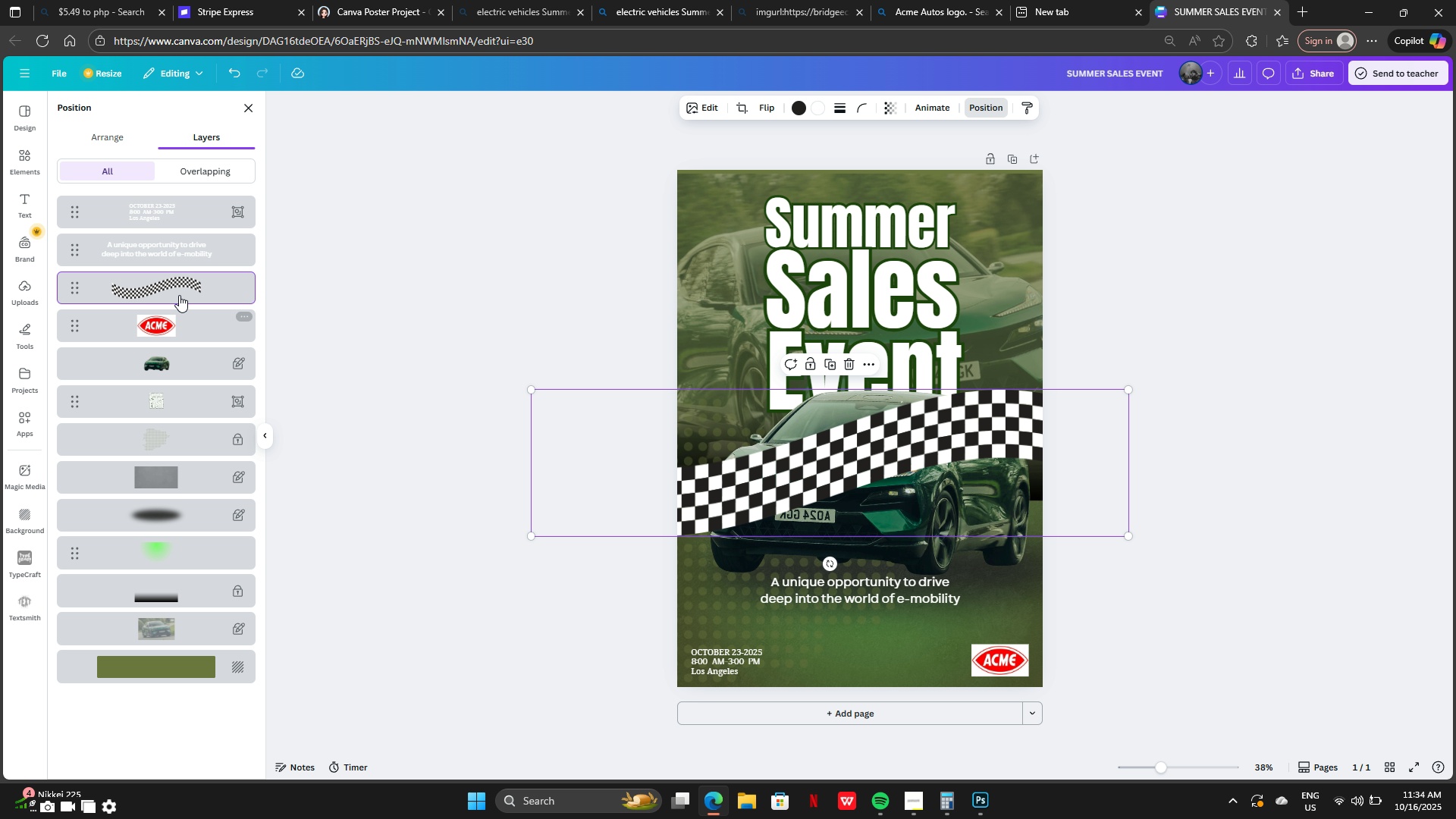 
left_click_drag(start_coordinate=[179, 287], to_coordinate=[172, 380])
 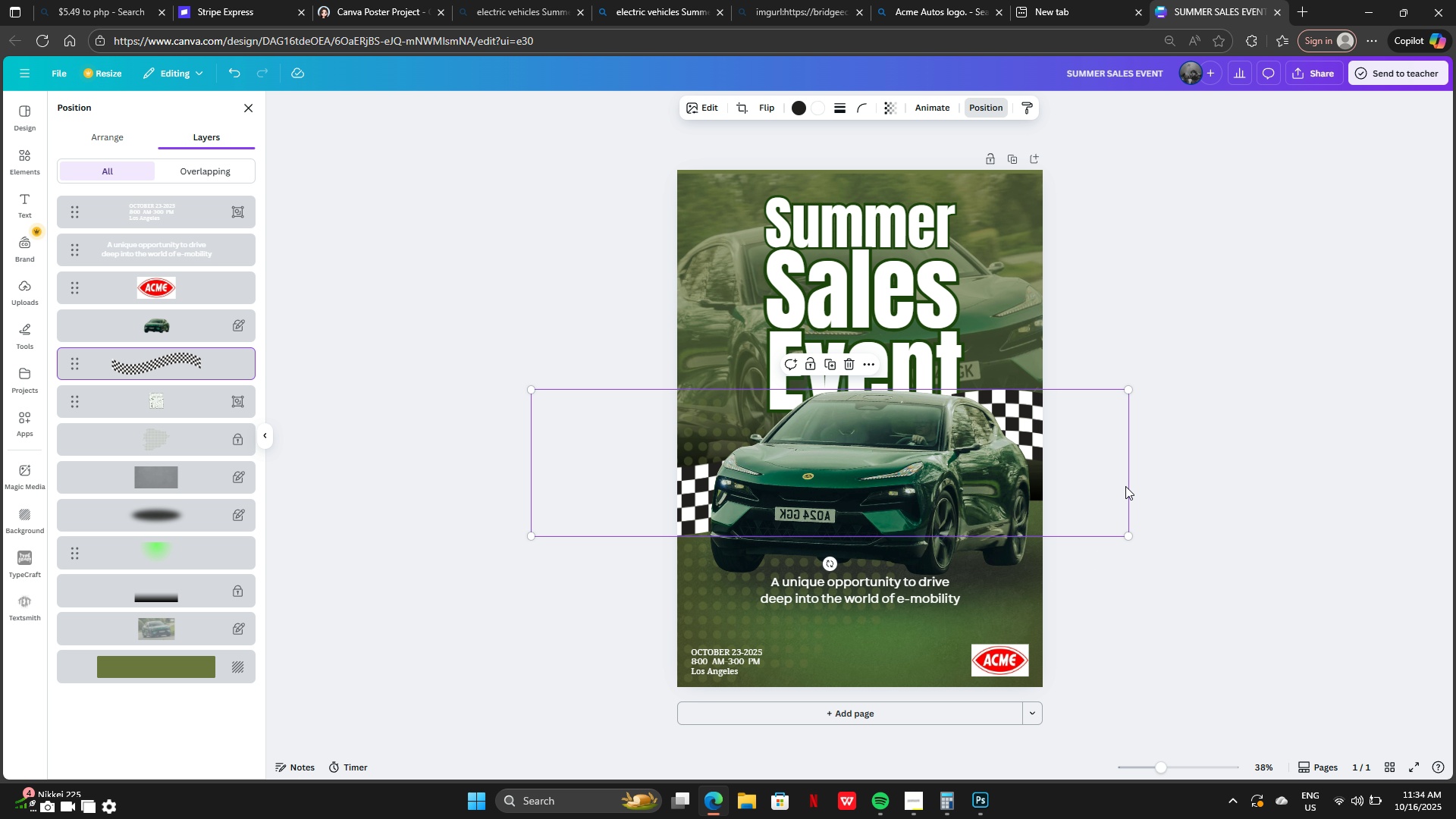 
left_click_drag(start_coordinate=[1062, 441], to_coordinate=[1207, 452])
 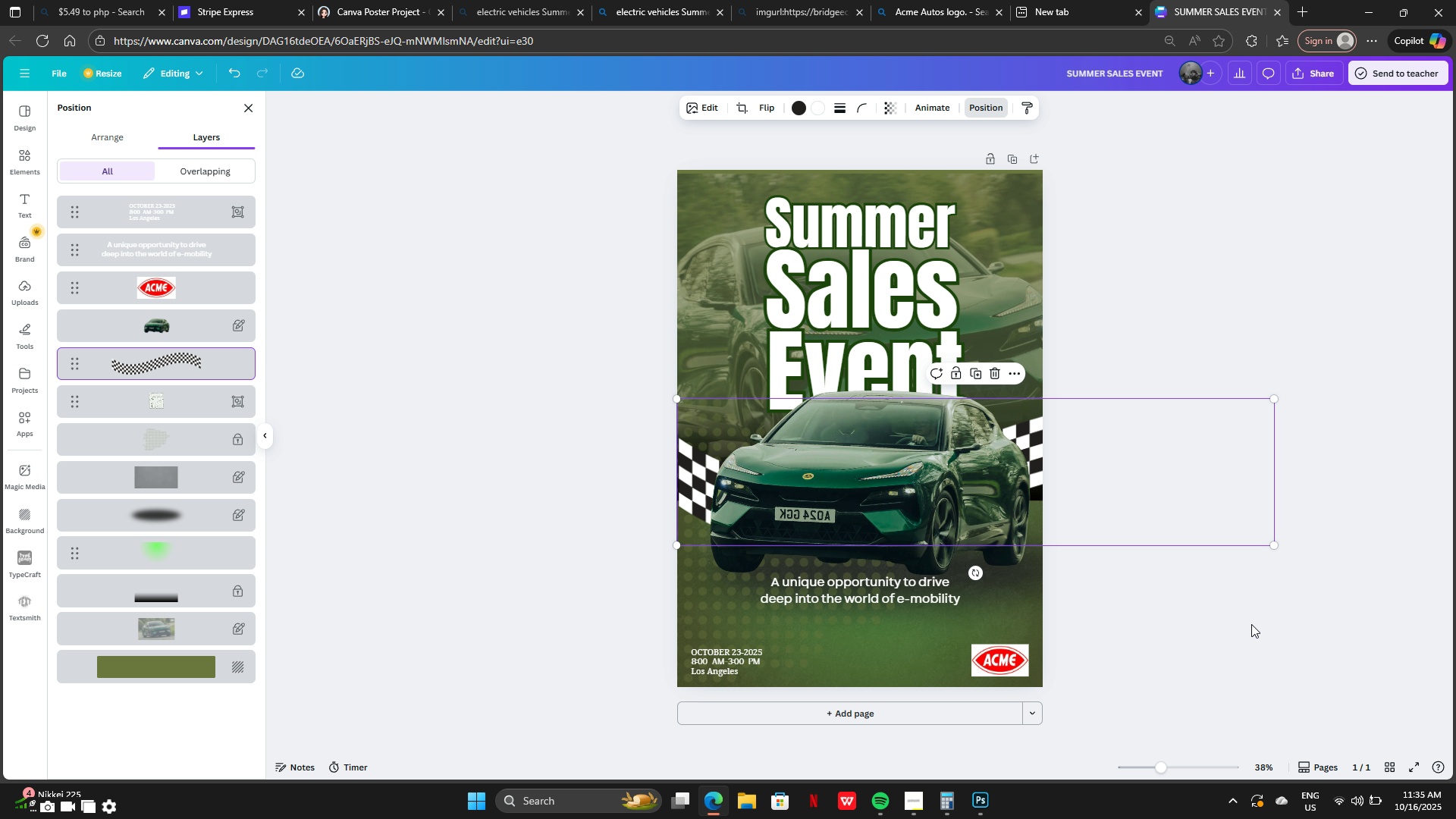 
left_click([1254, 626])
 